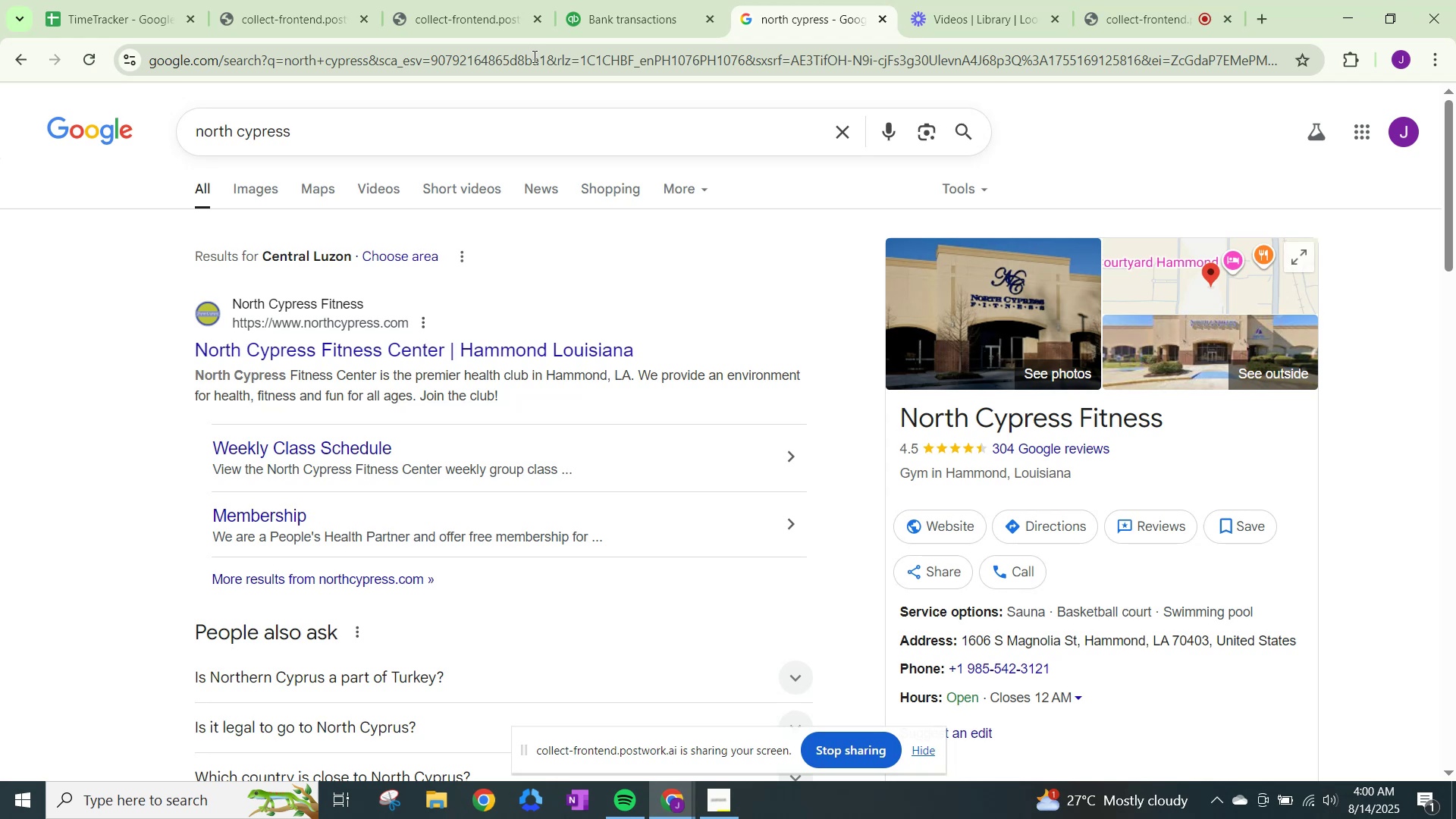 
left_click([538, 66])
 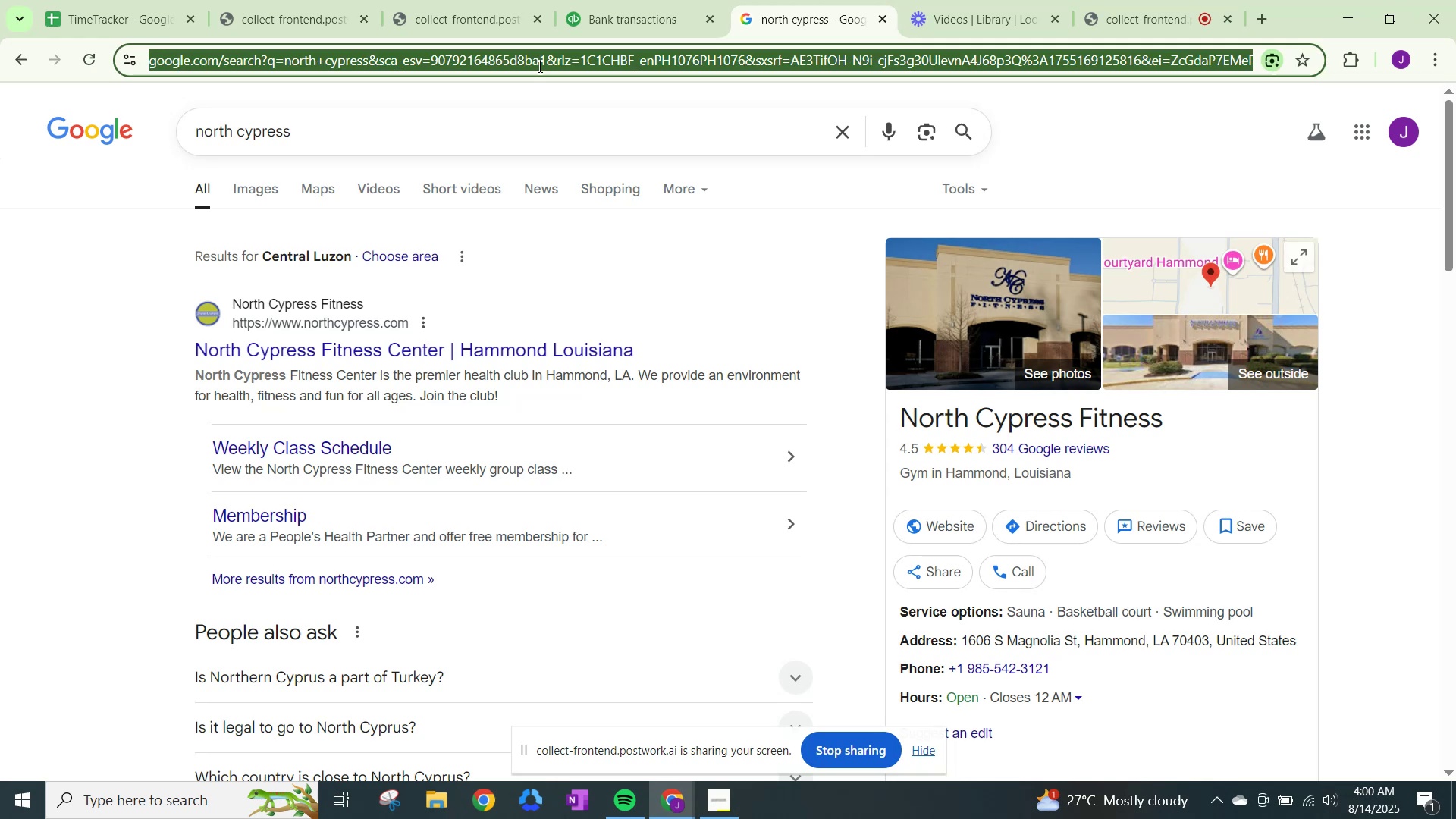 
type(starstop)
 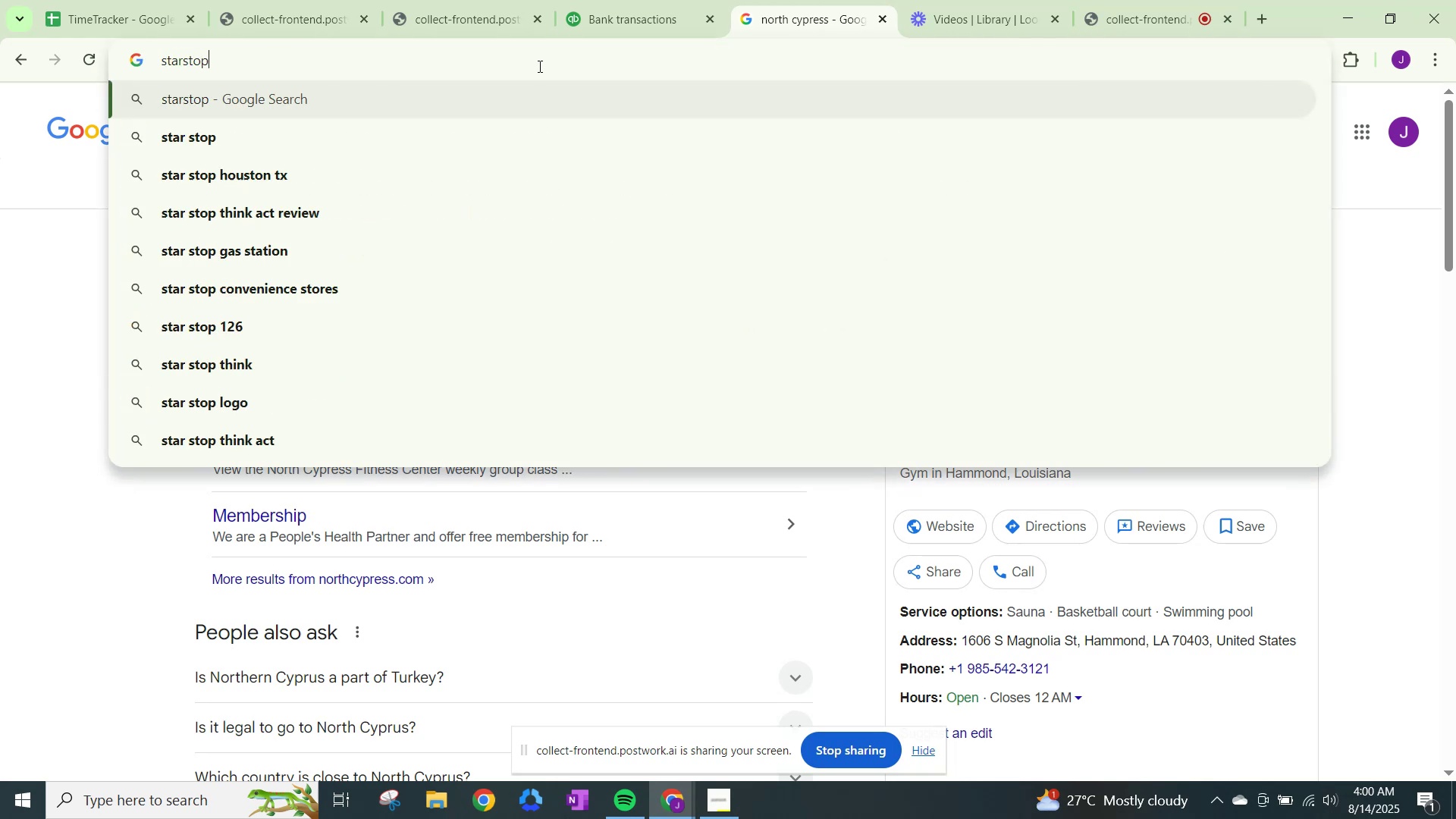 
key(Enter)
 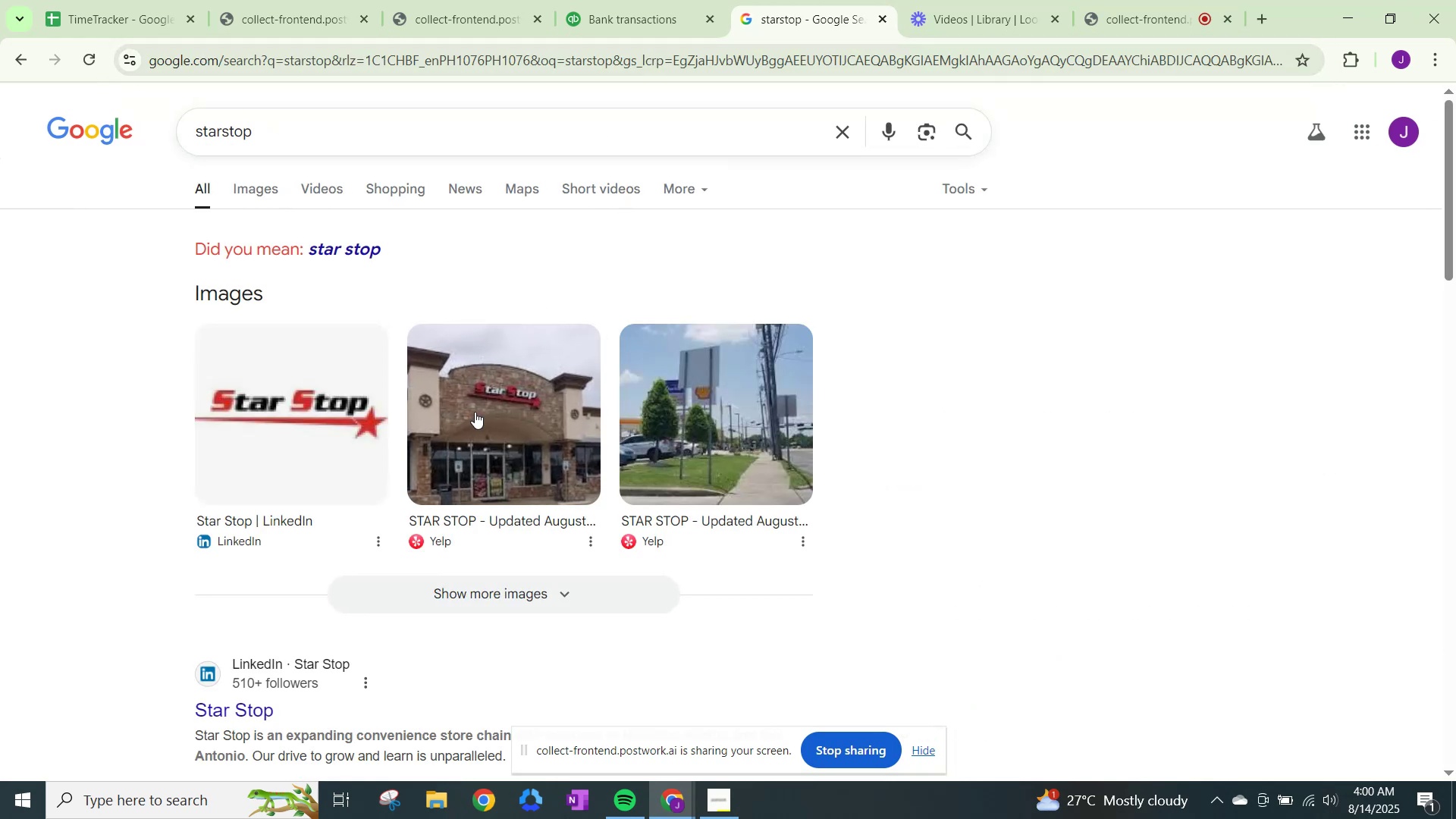 
scroll: coordinate [511, 394], scroll_direction: down, amount: 1.0
 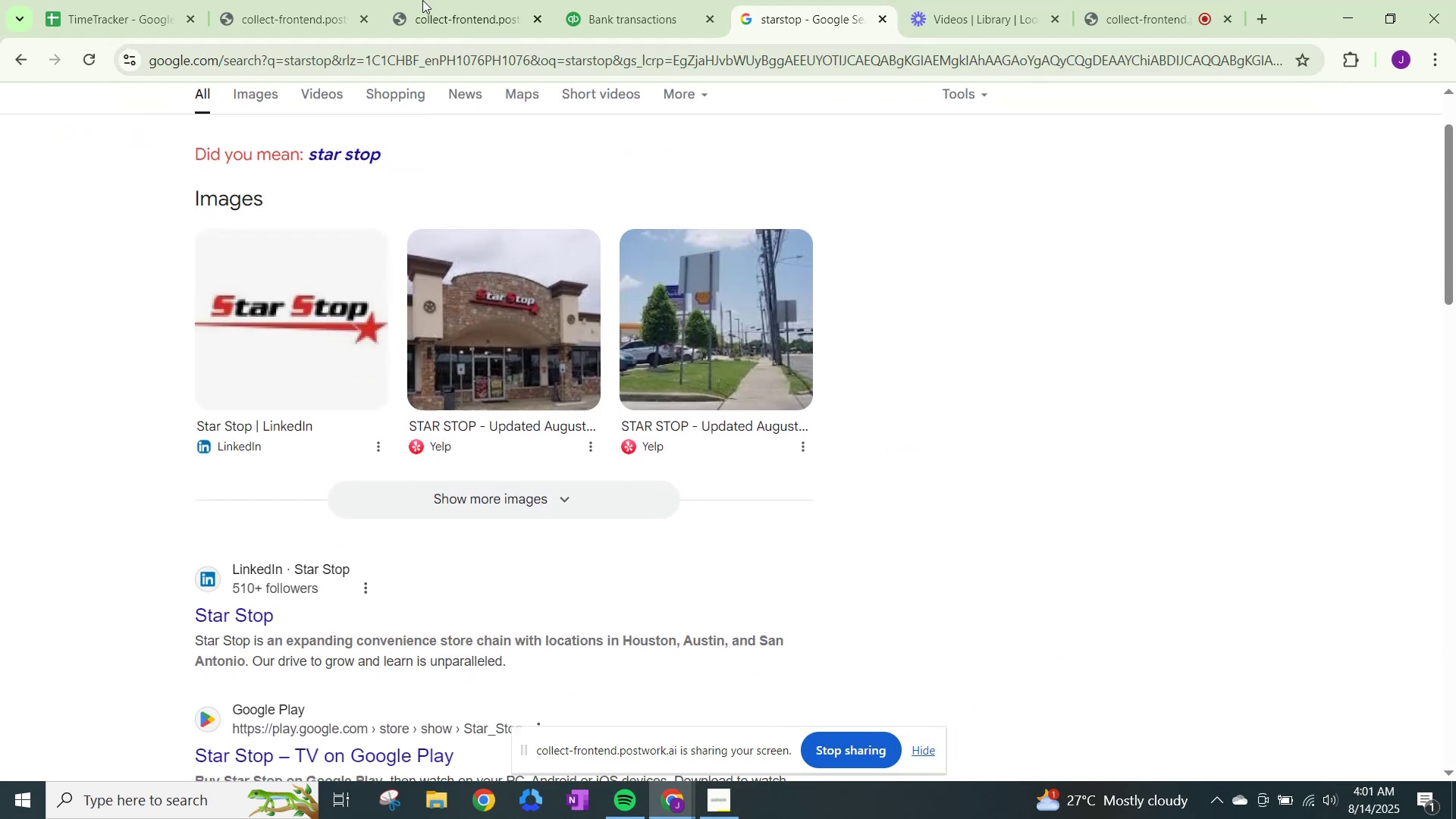 
mouse_move([604, 55])
 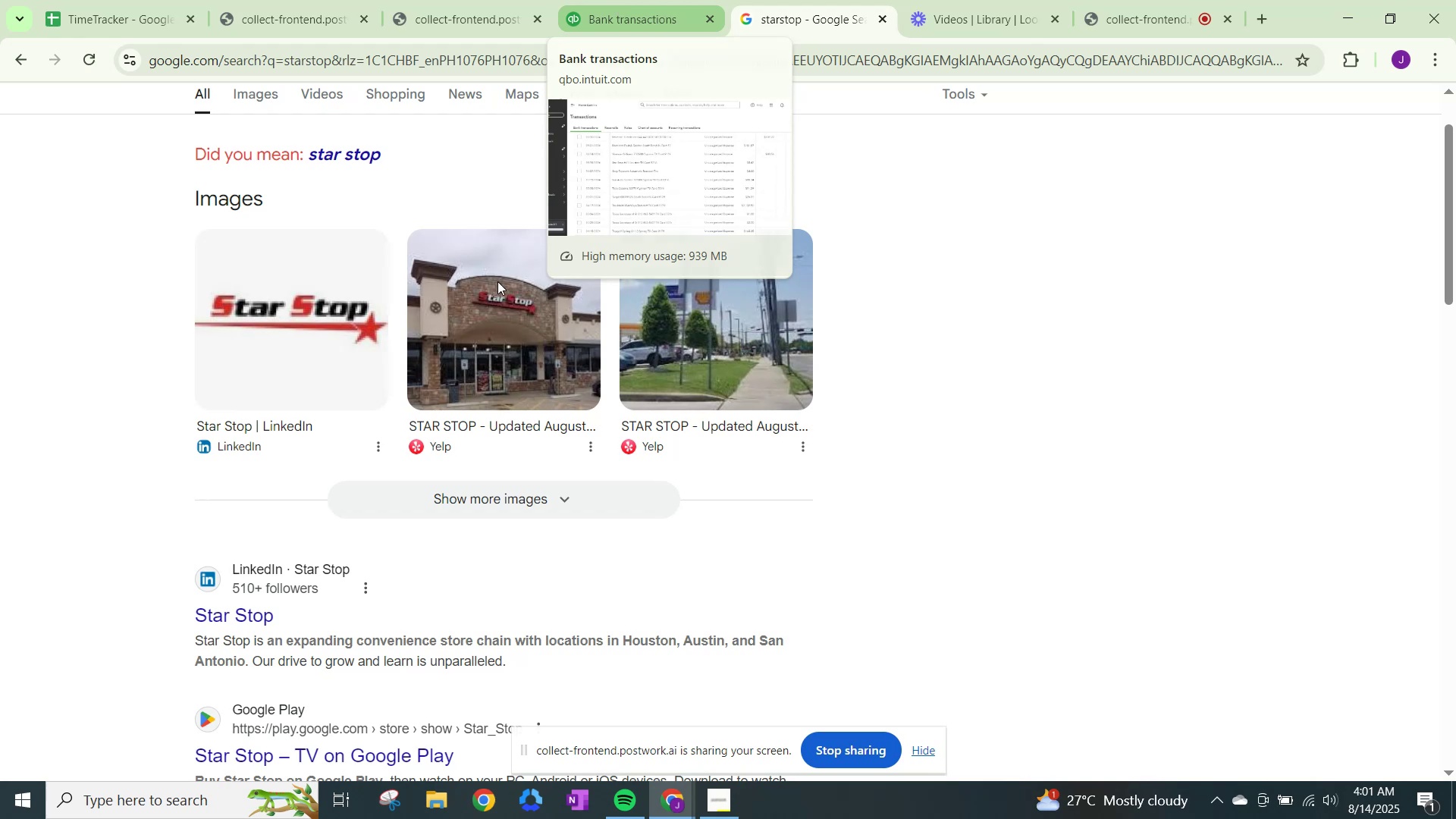 
scroll: coordinate [424, 632], scroll_direction: down, amount: 5.0
 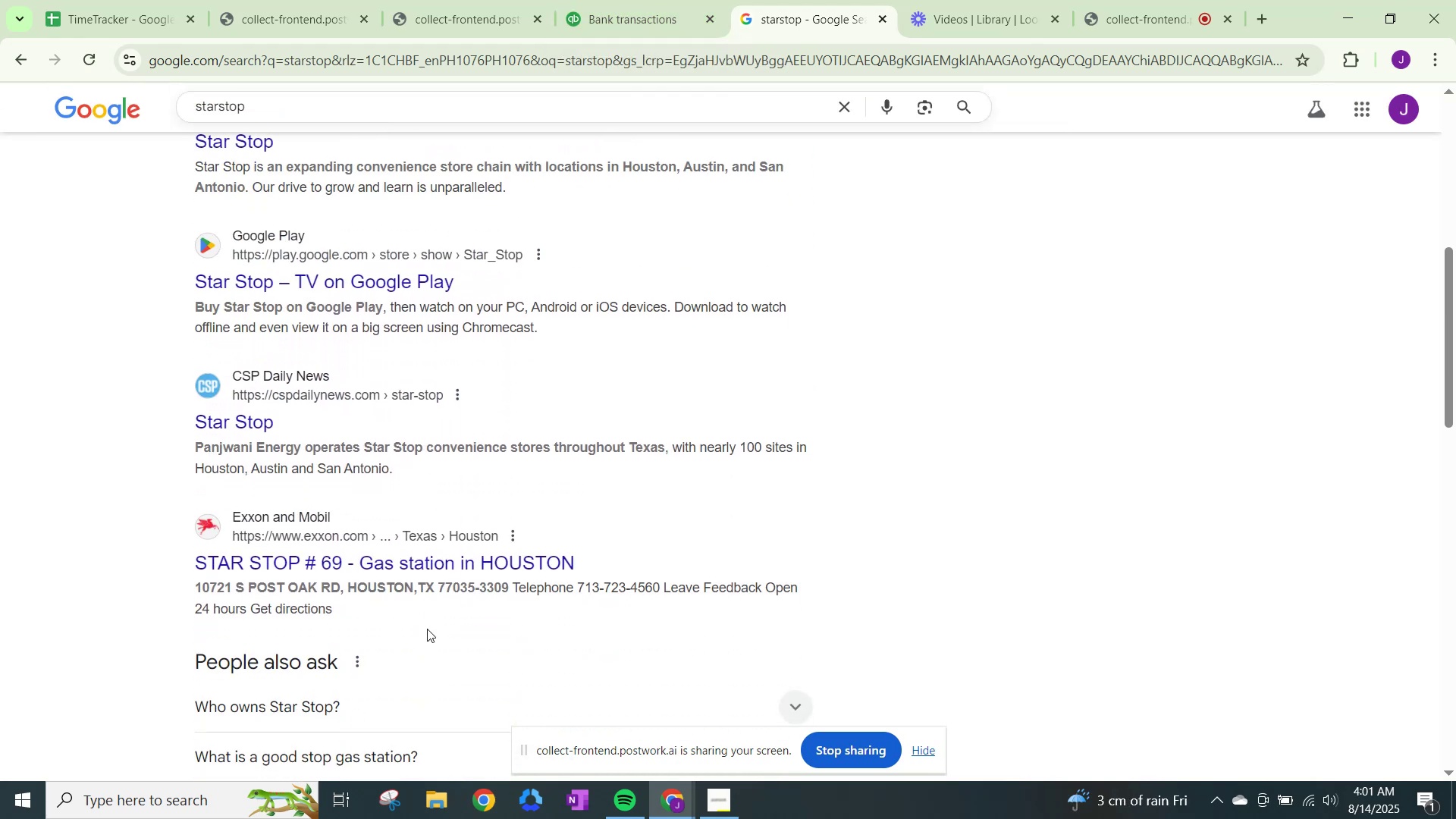 
scroll: coordinate [427, 628], scroll_direction: up, amount: 4.0
 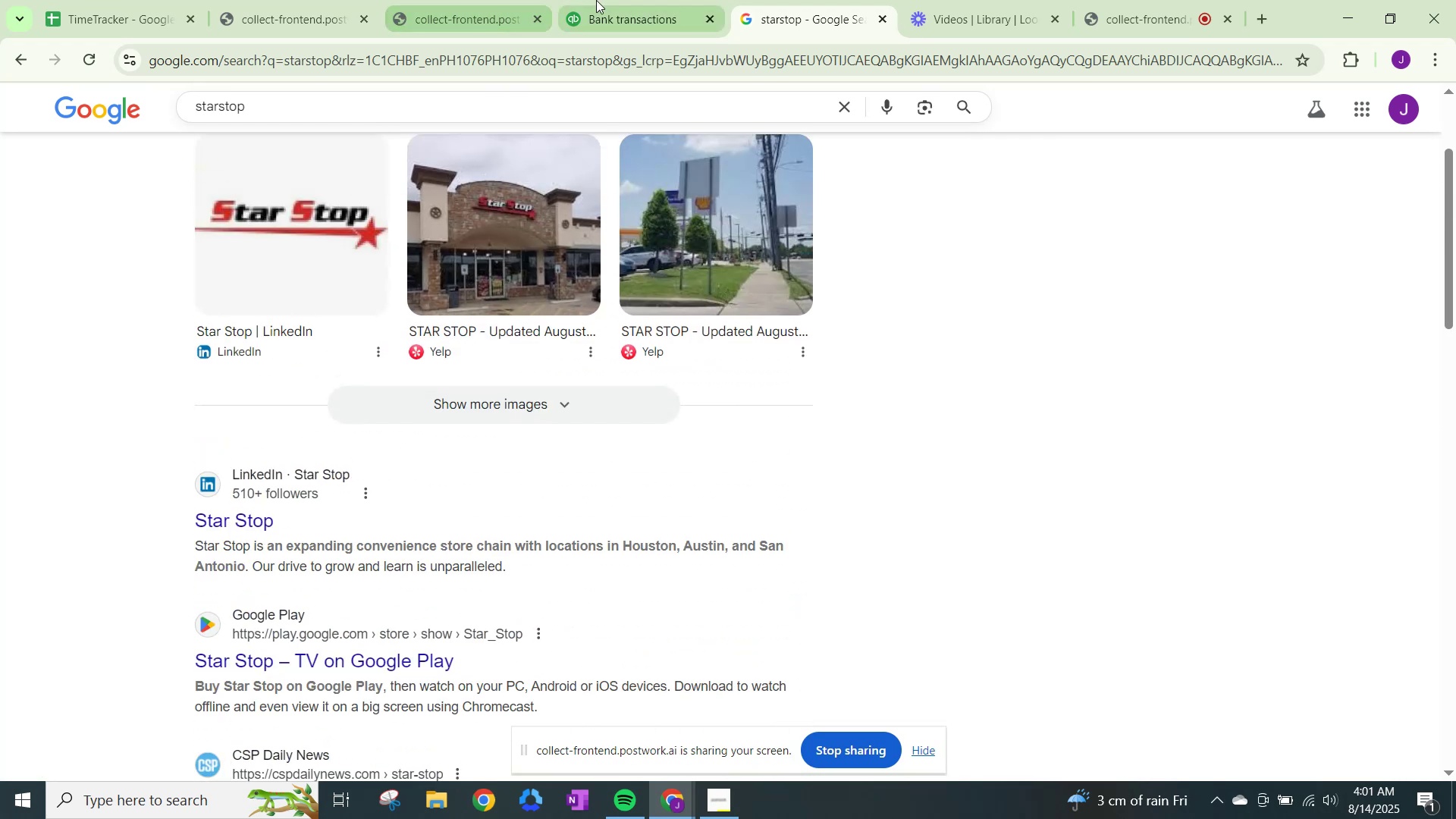 
left_click([620, 0])
 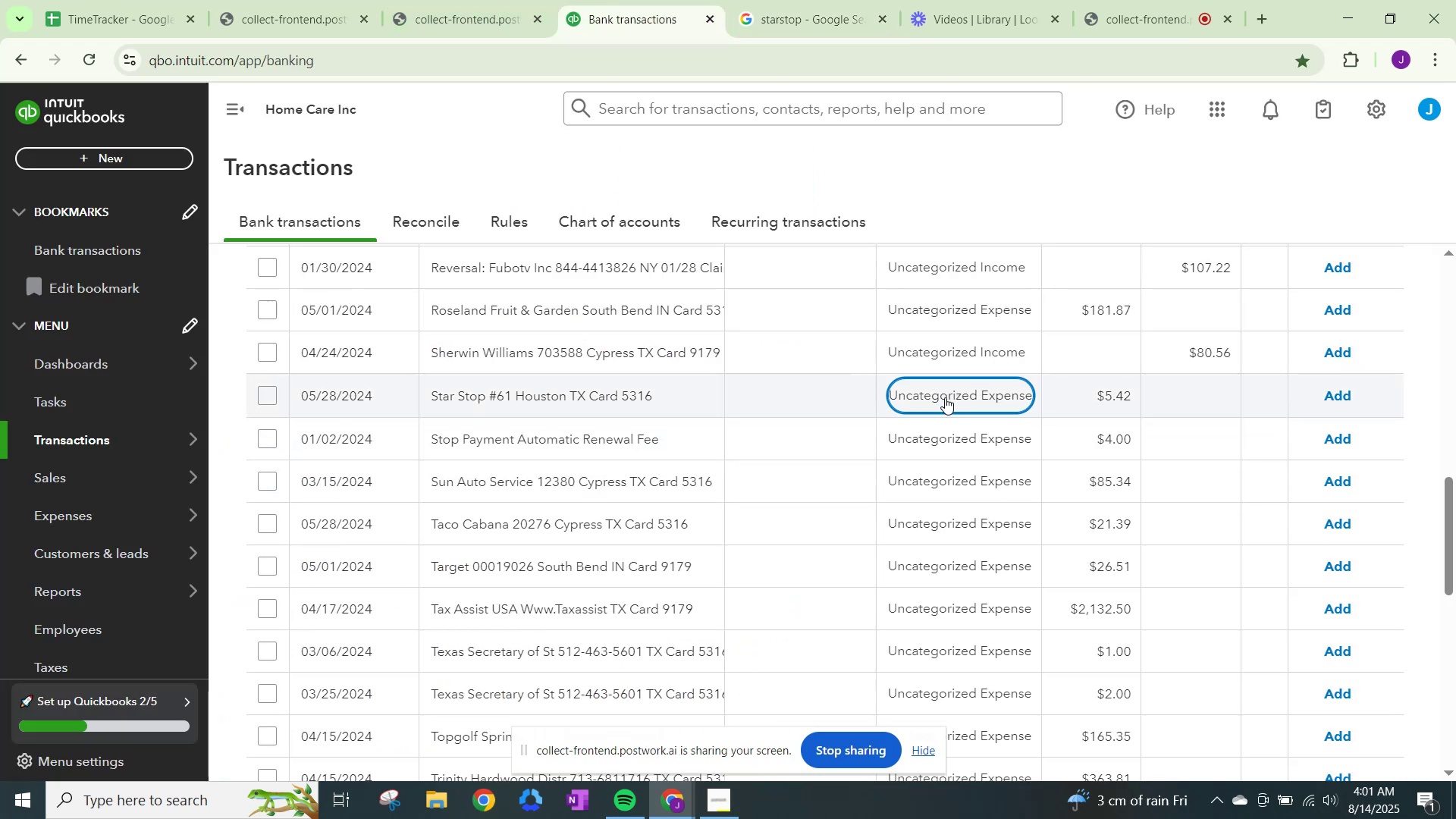 
wait(5.2)
 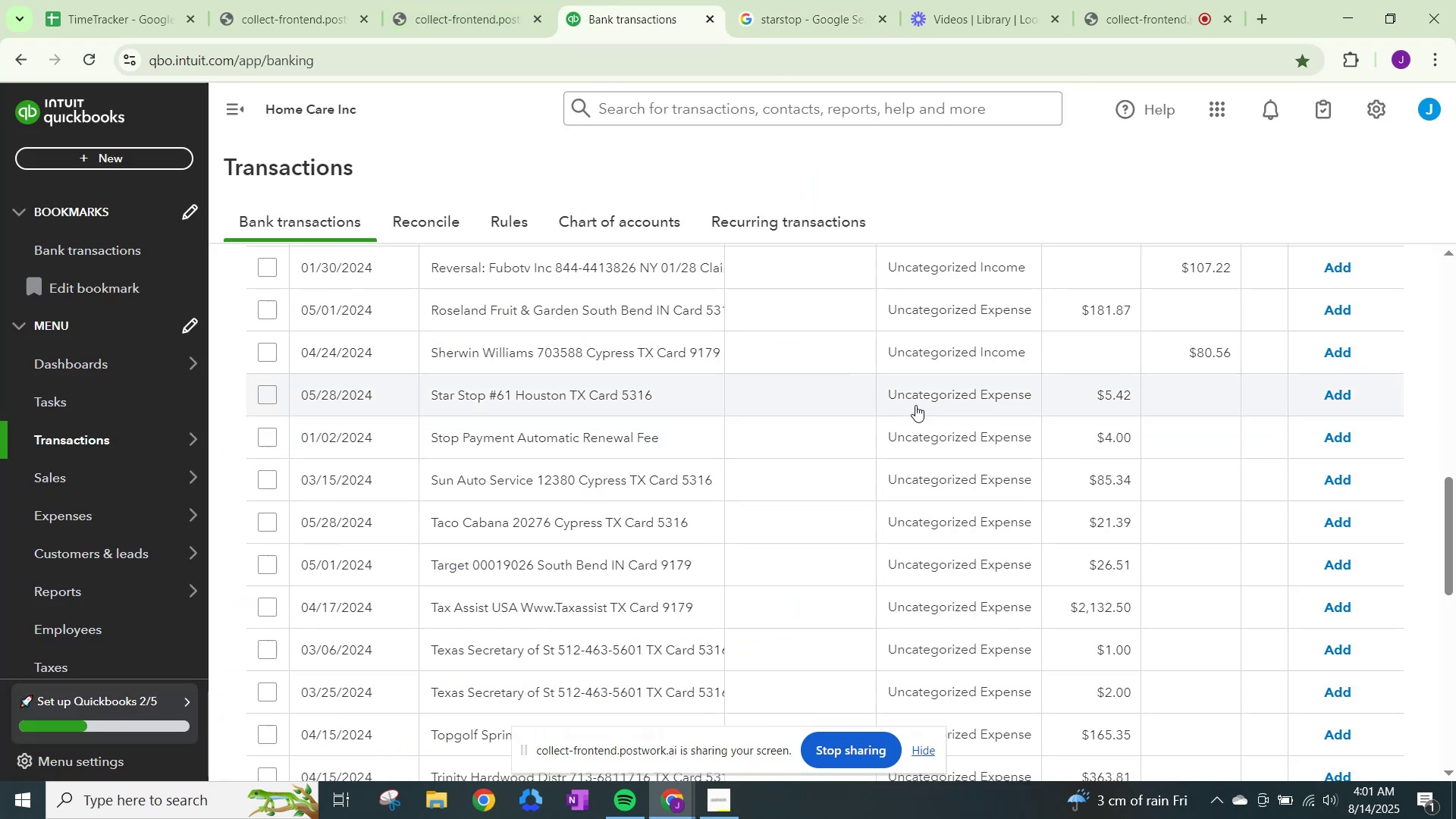 
left_click([429, 536])
 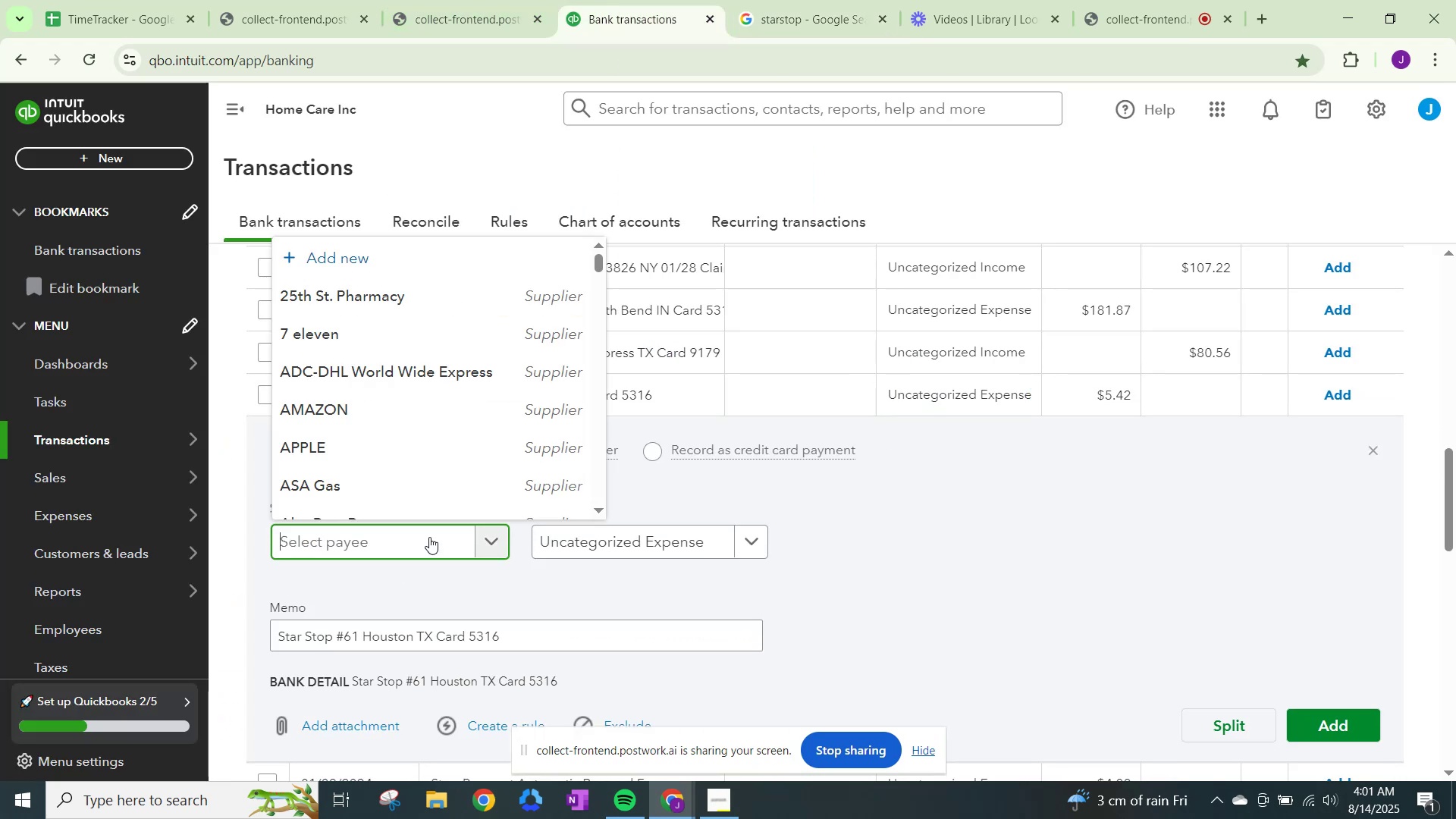 
type(Star Stop)
 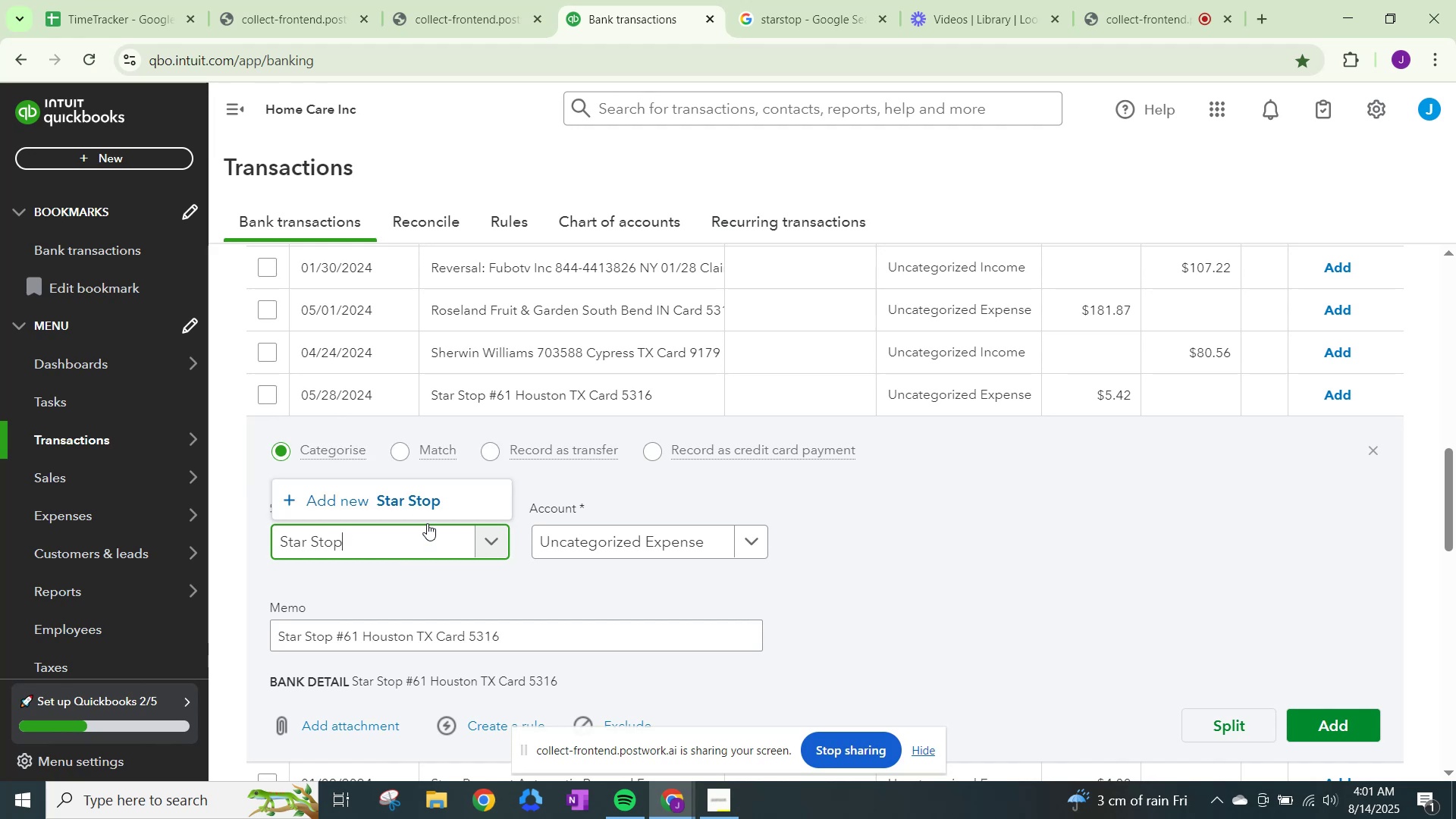 
left_click([425, 504])
 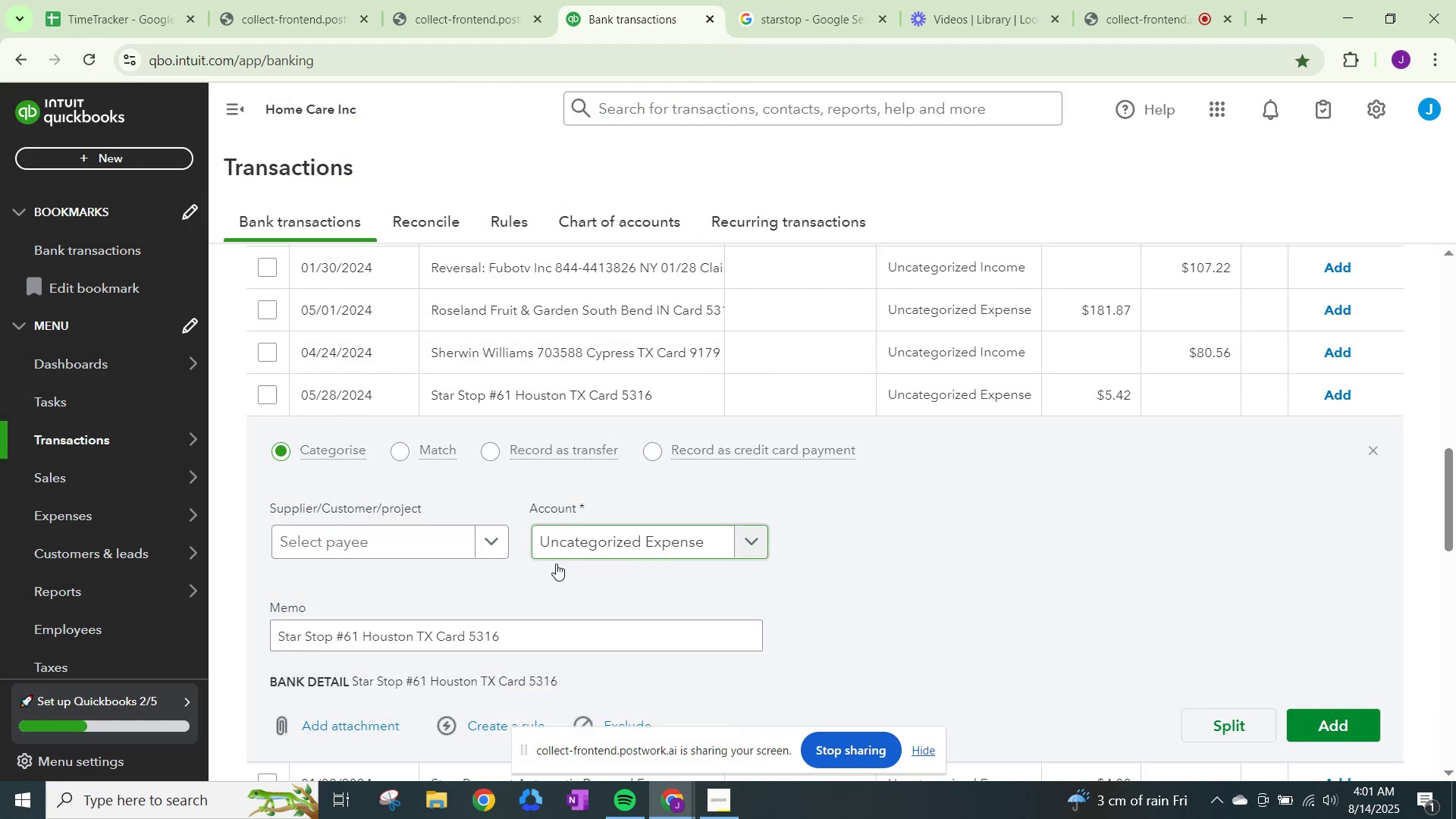 
left_click([487, 539])
 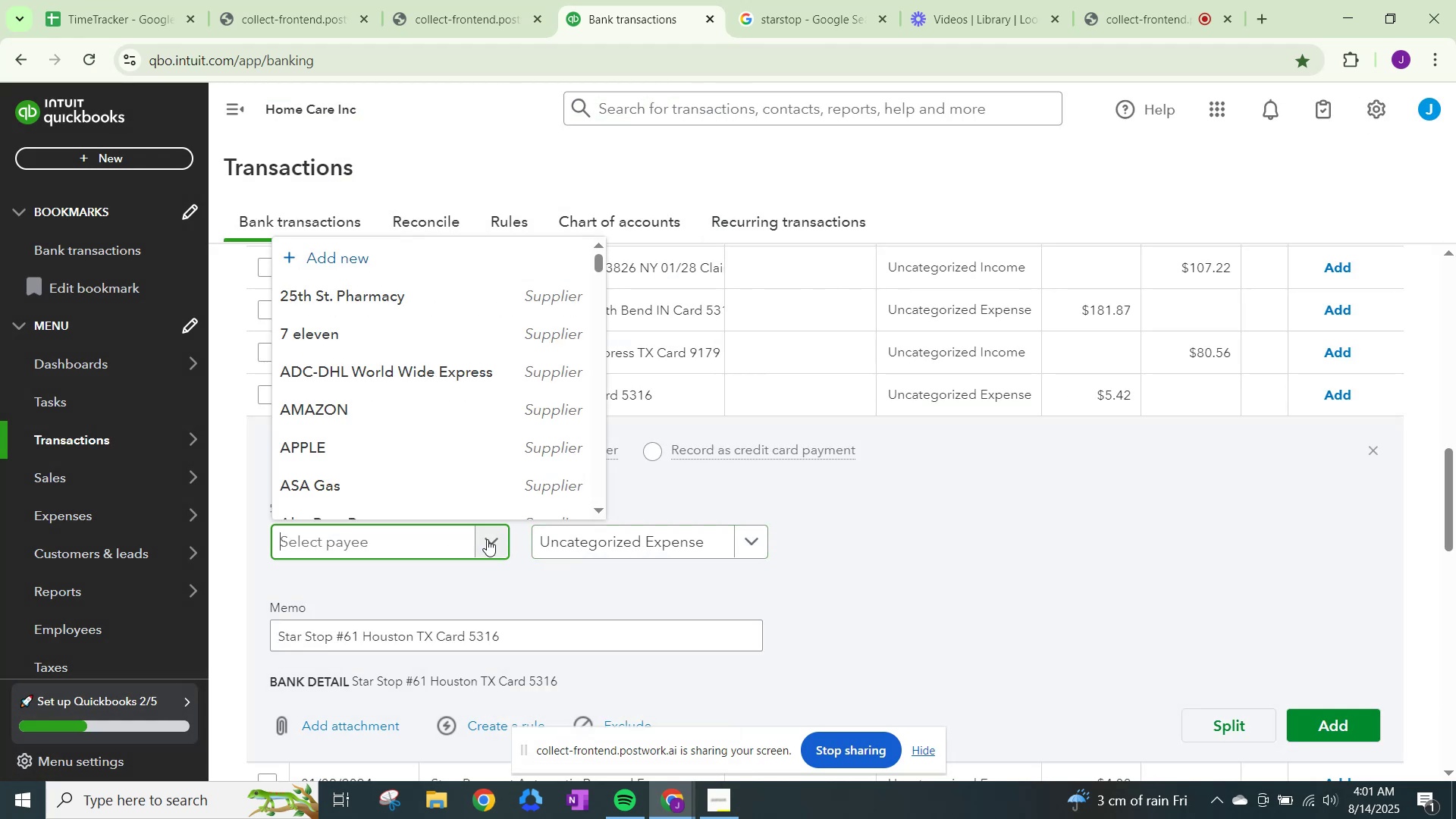 
type(Star Stop)
 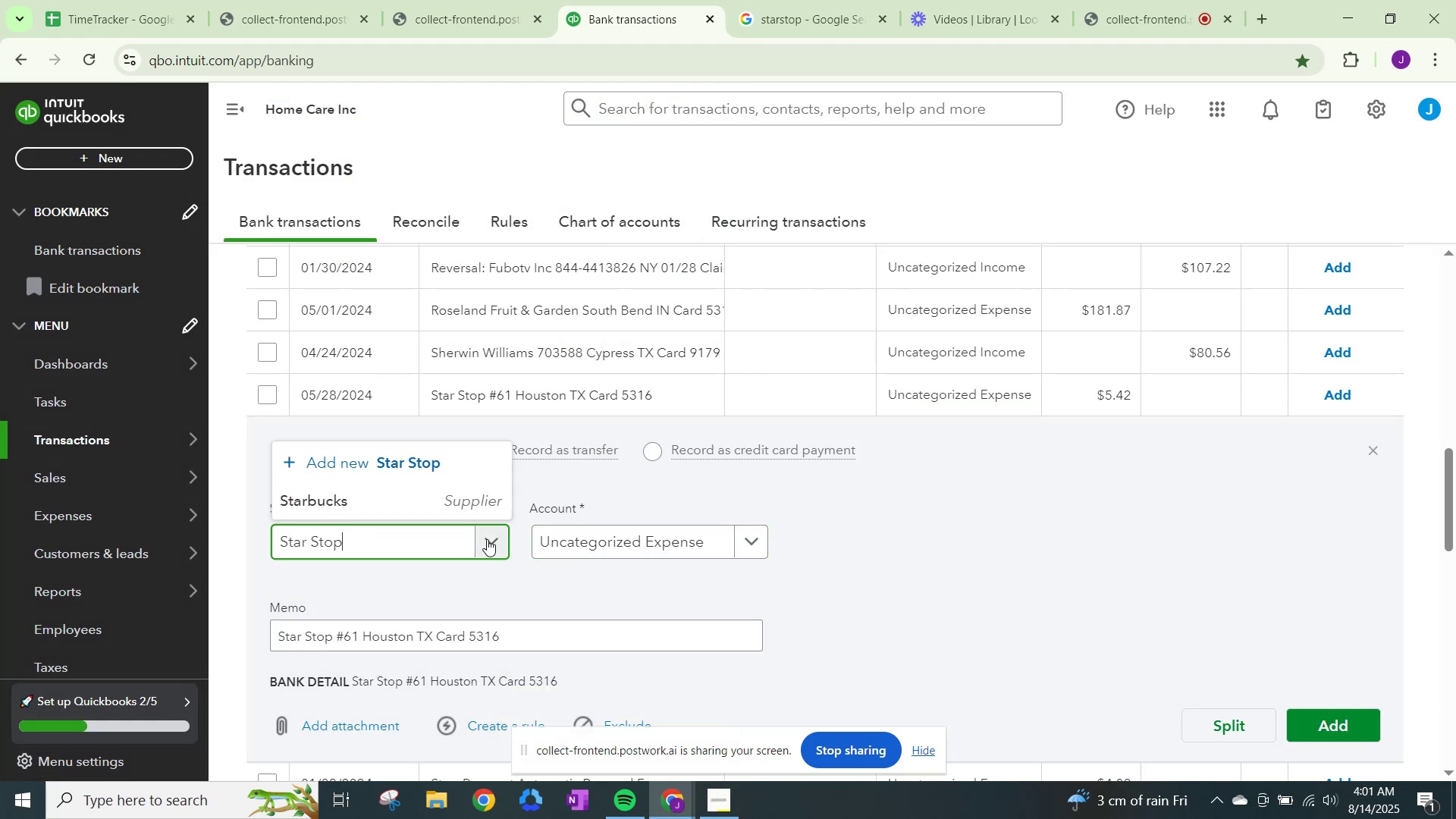 
left_click([419, 489])
 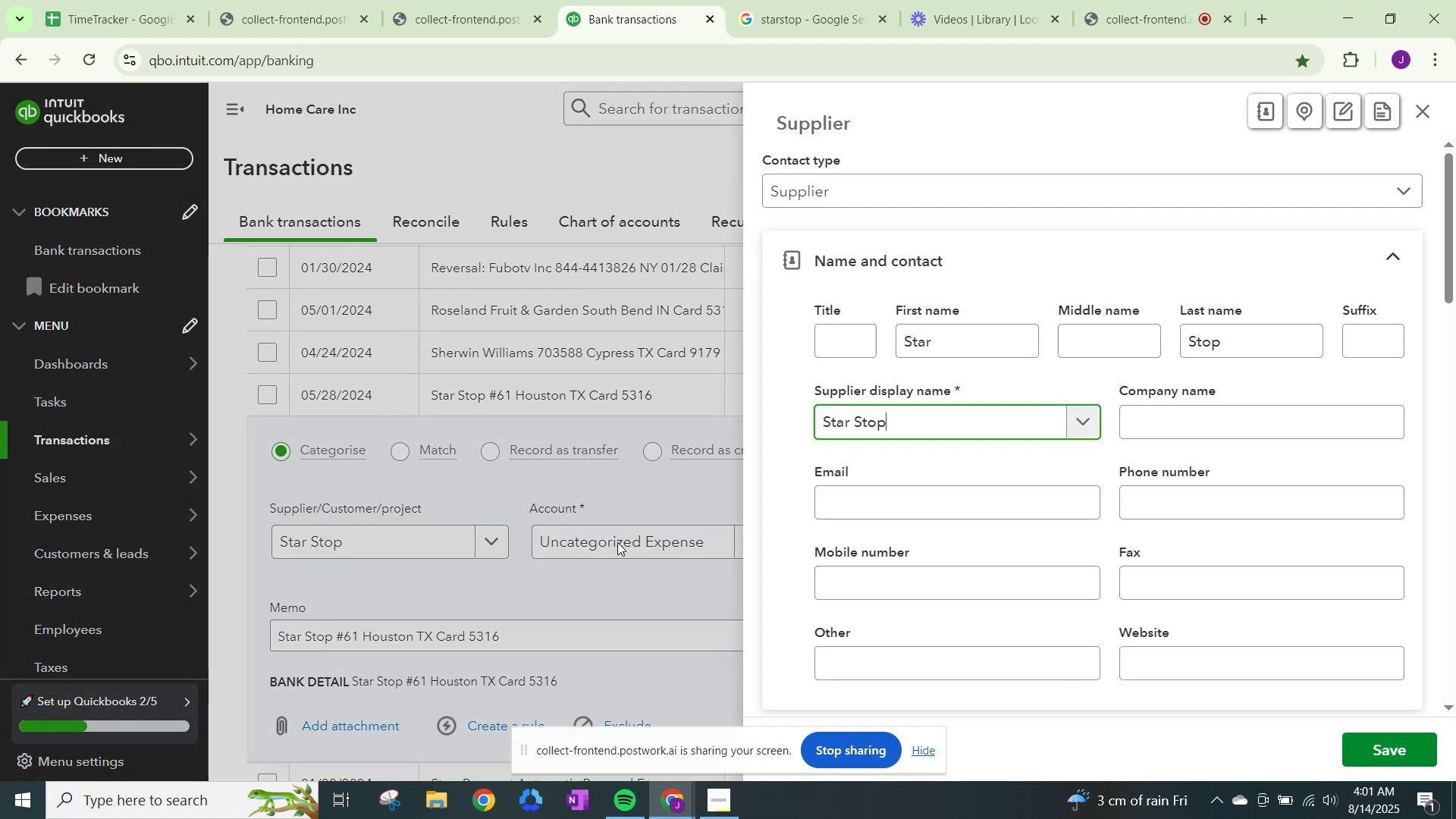 
scroll: coordinate [930, 458], scroll_direction: down, amount: 17.0
 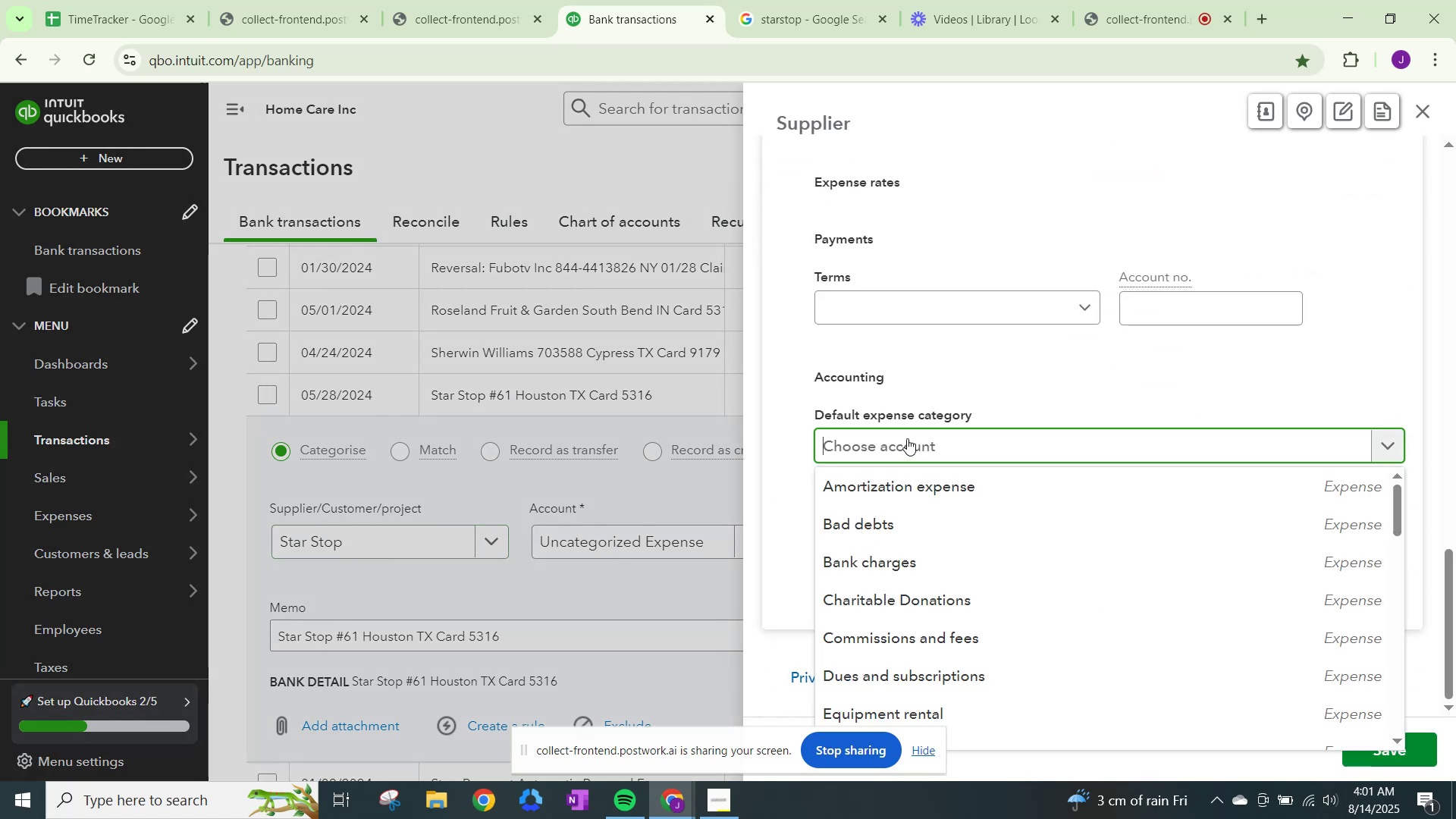 
type(Travel)
 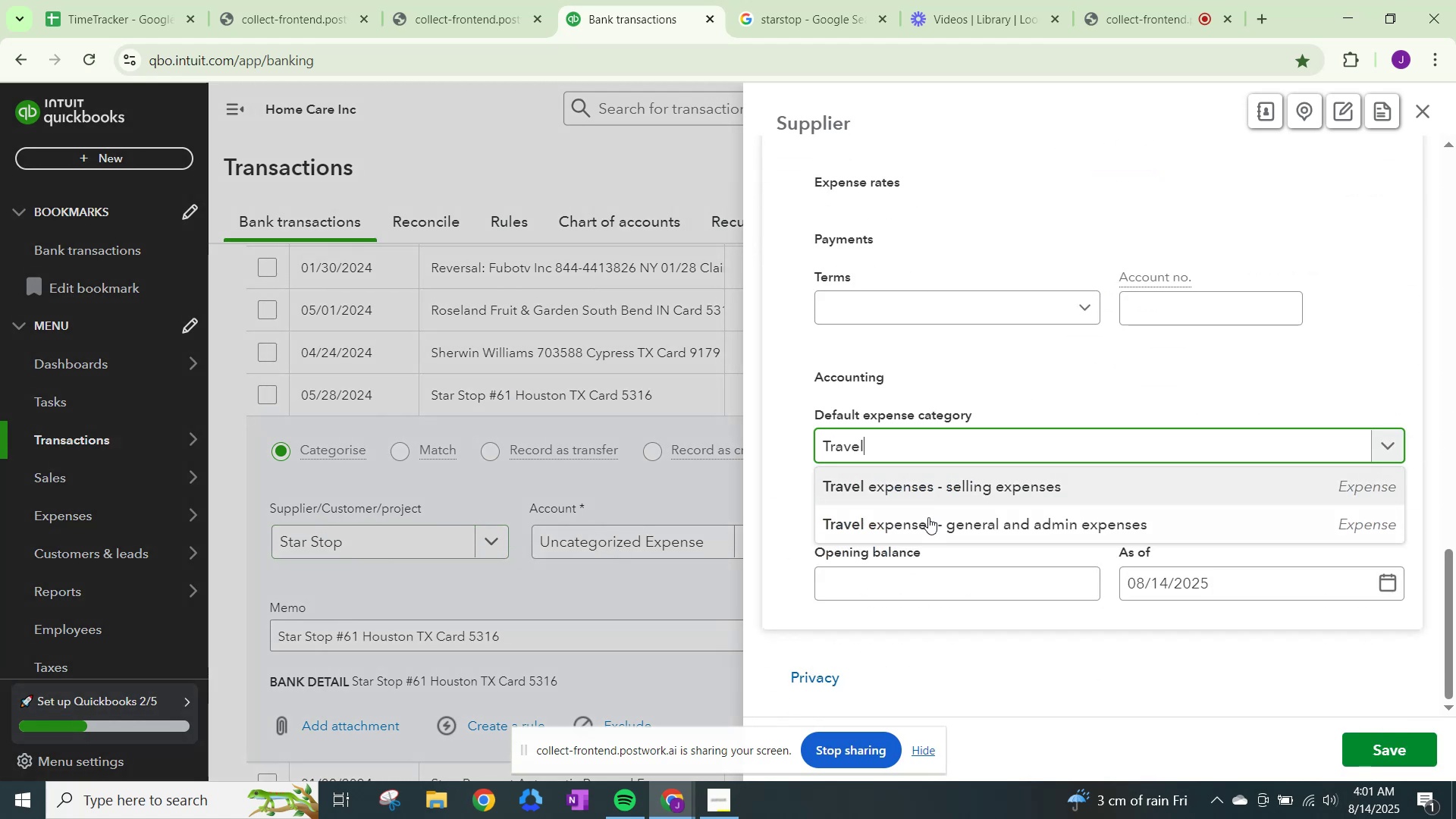 
left_click([931, 528])
 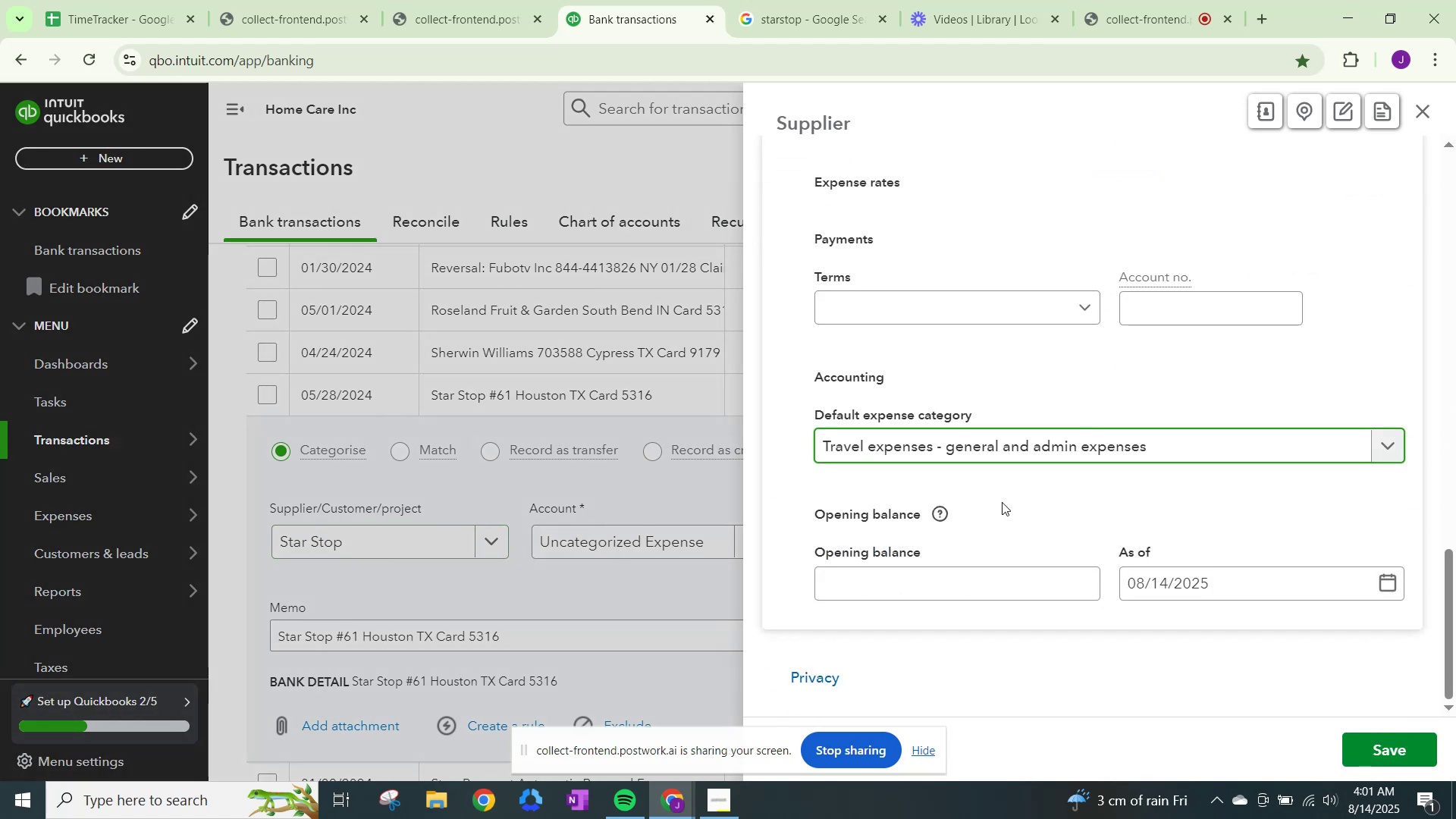 
scroll: coordinate [1018, 507], scroll_direction: down, amount: 3.0
 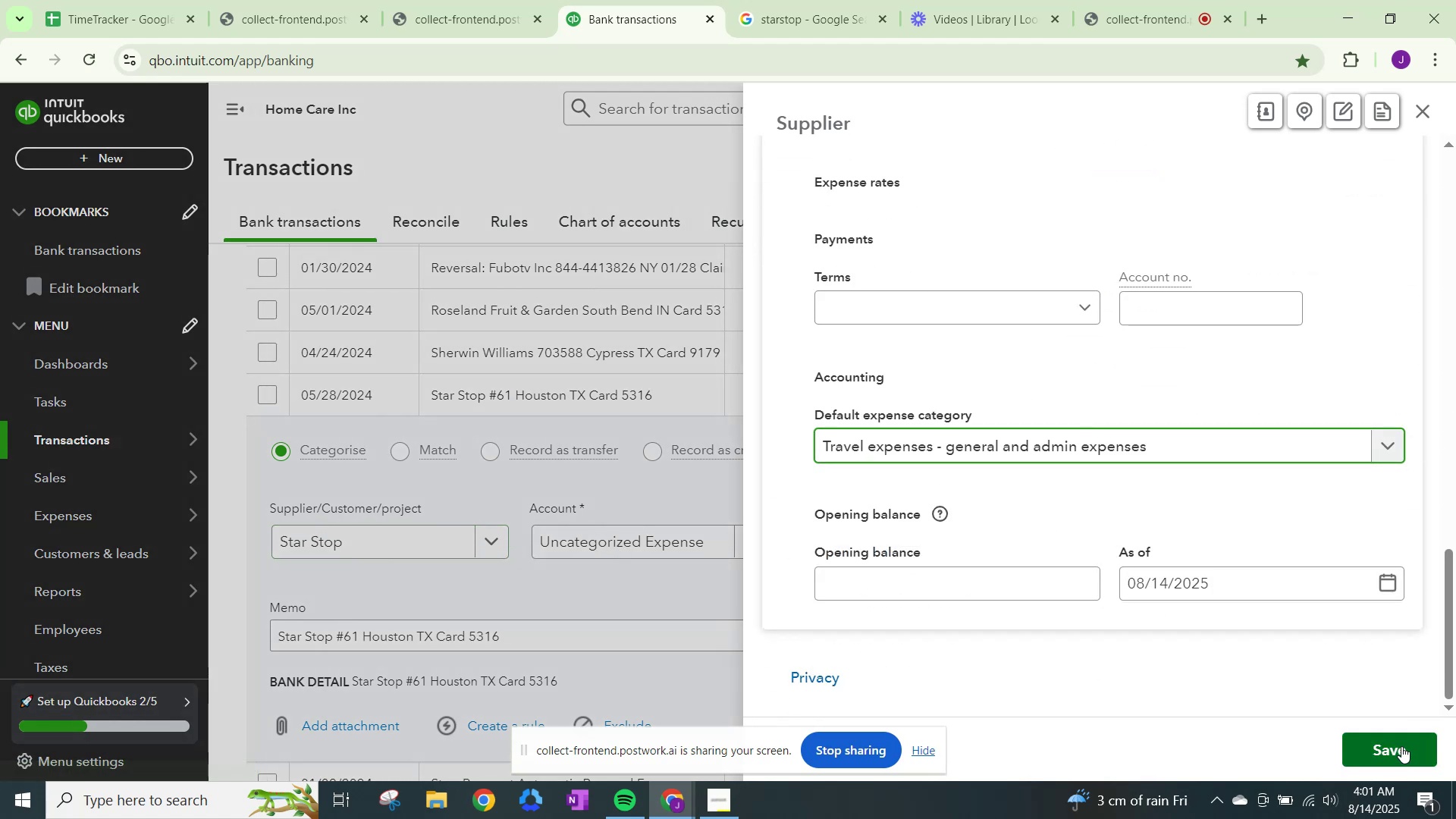 
left_click([1401, 744])
 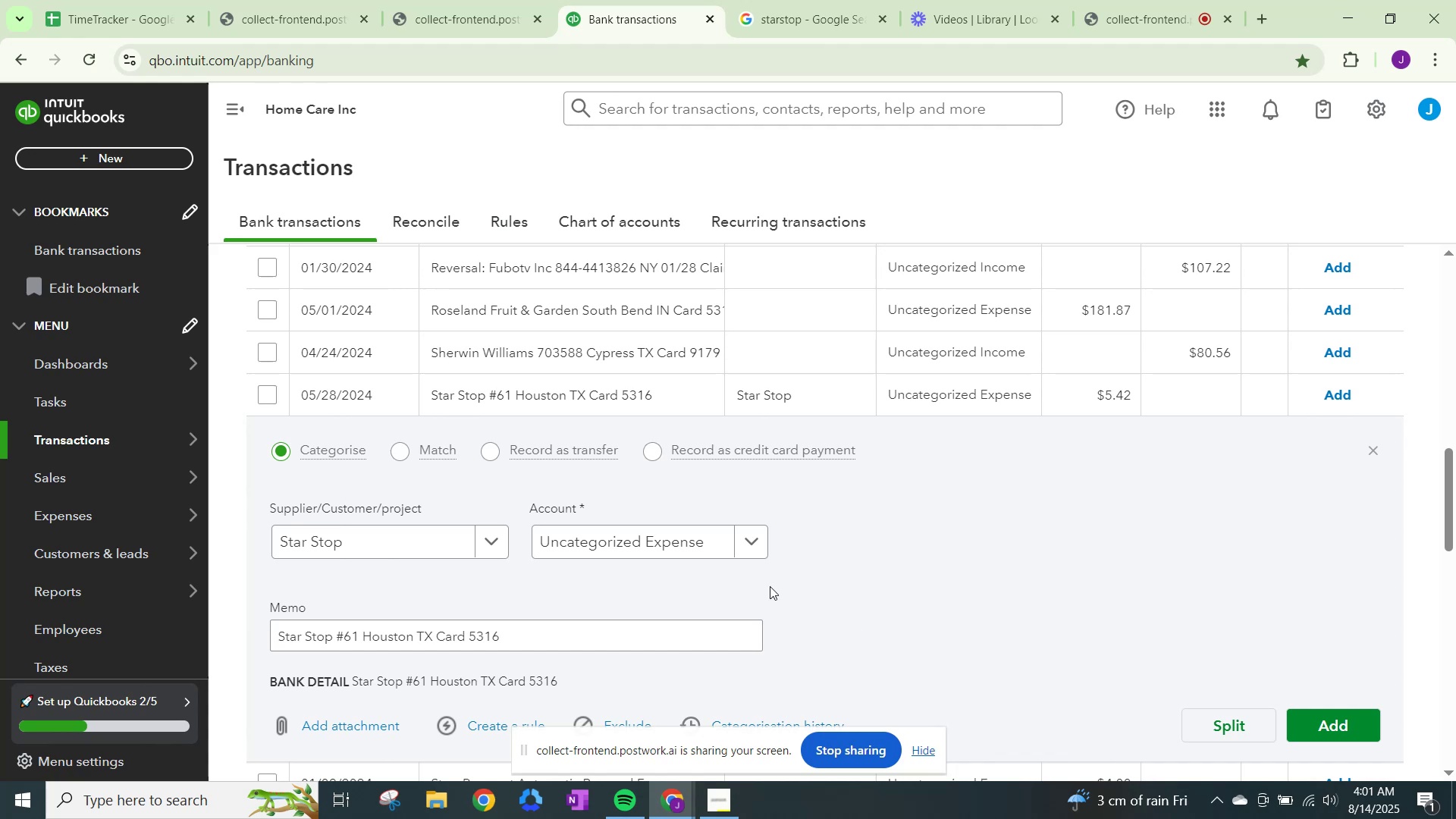 
scroll: coordinate [906, 580], scroll_direction: down, amount: 1.0
 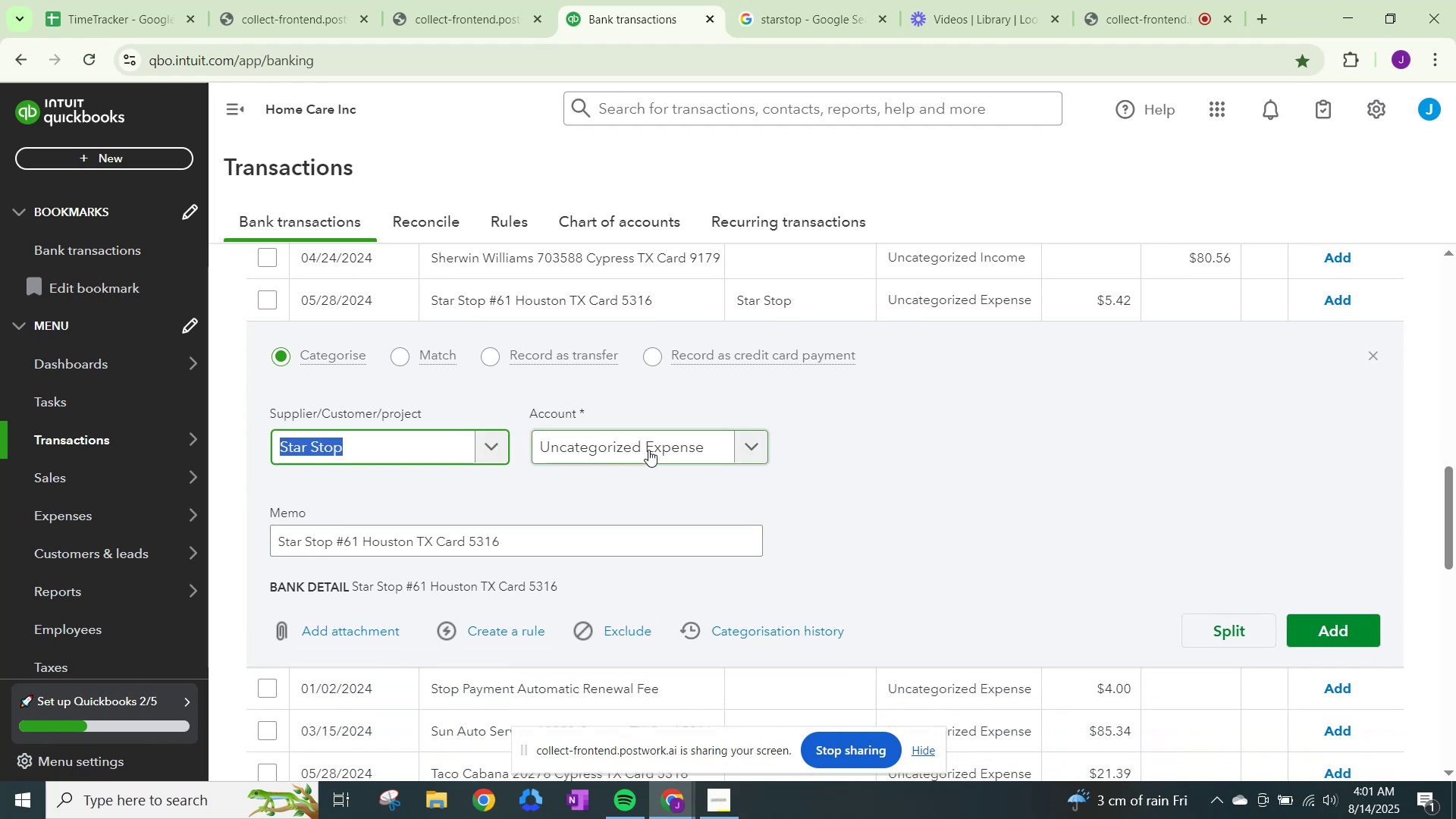 
left_click([648, 450])
 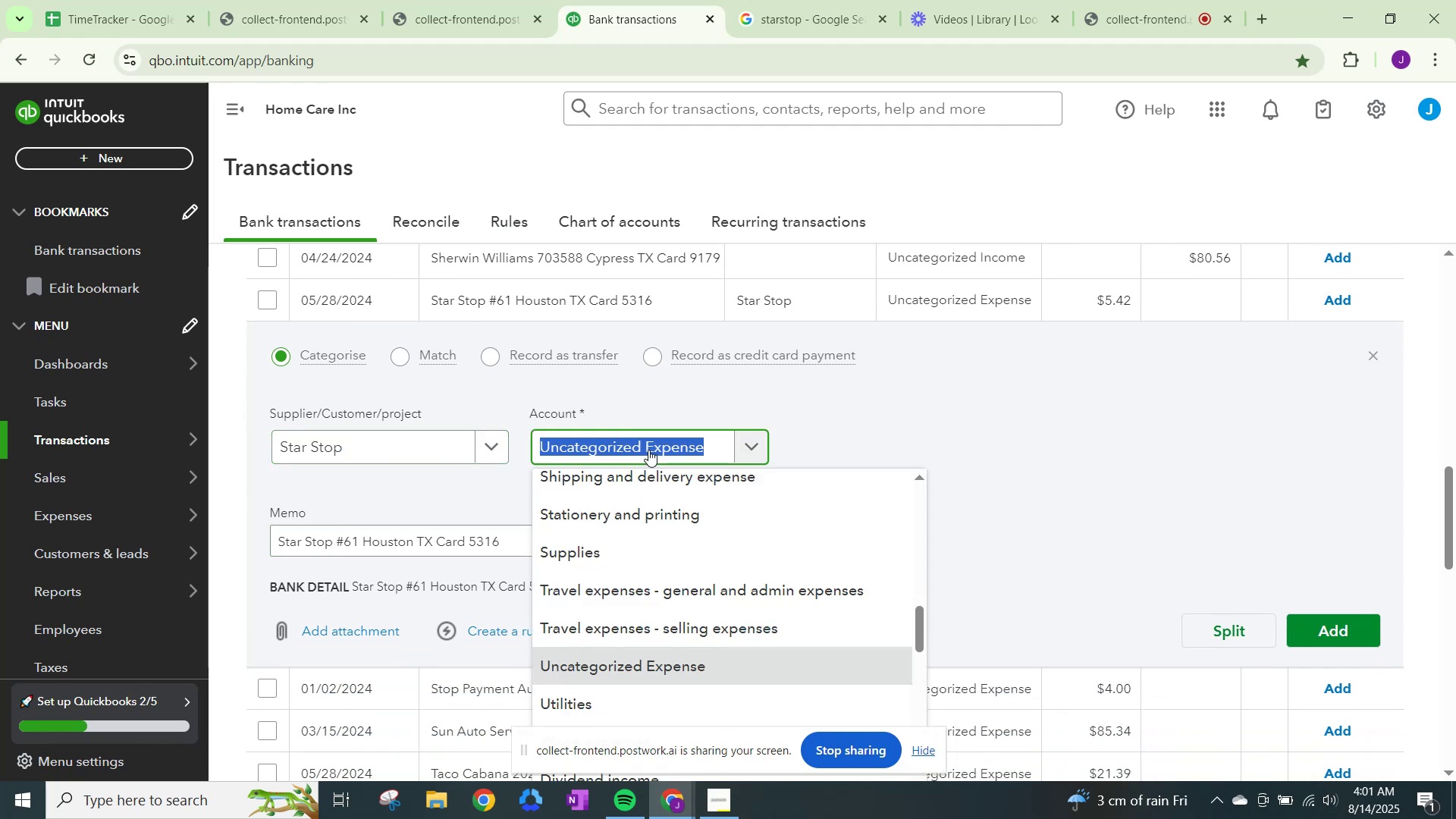 
type(travel)
 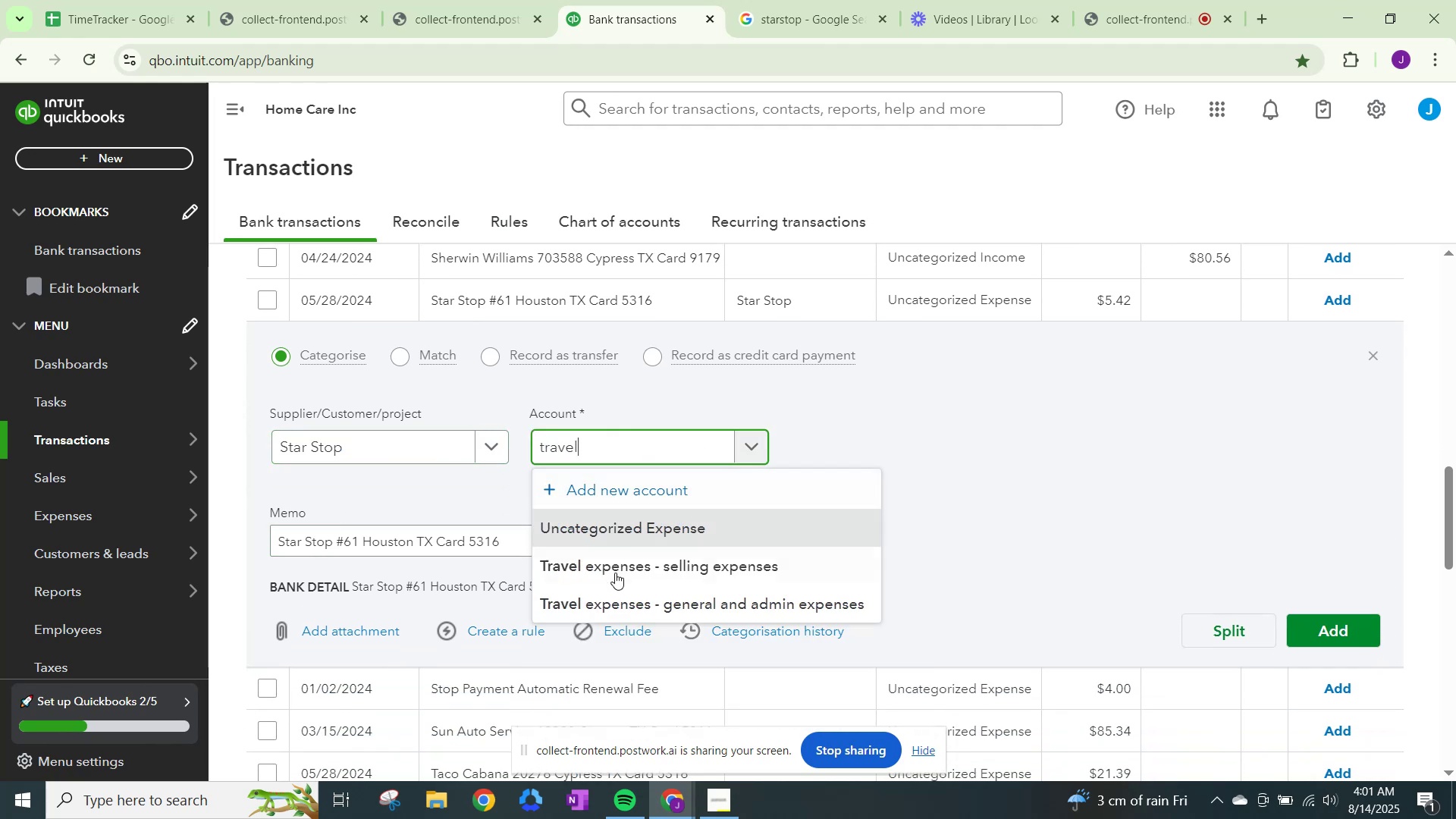 
left_click([623, 598])
 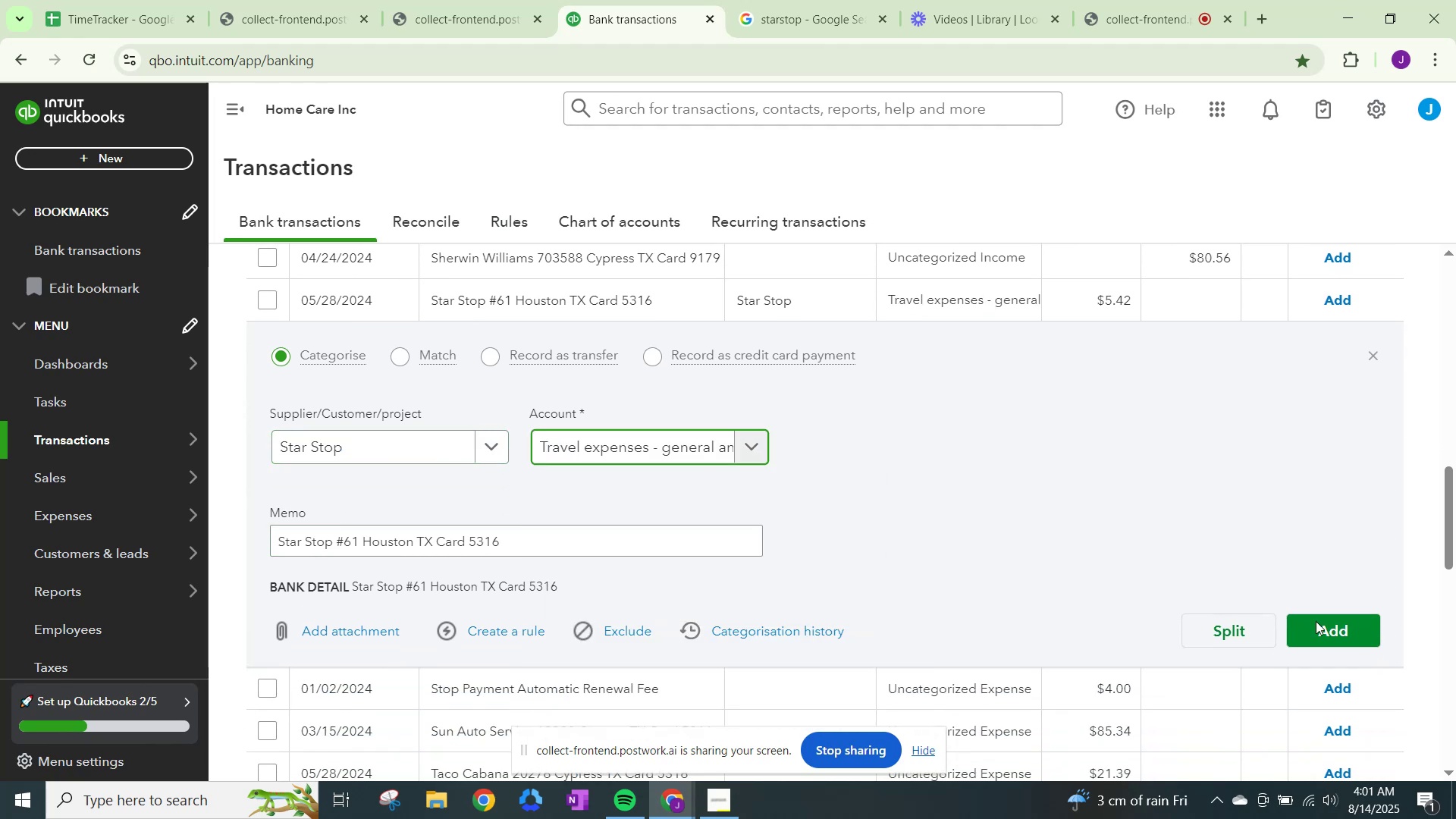 
left_click([1323, 639])
 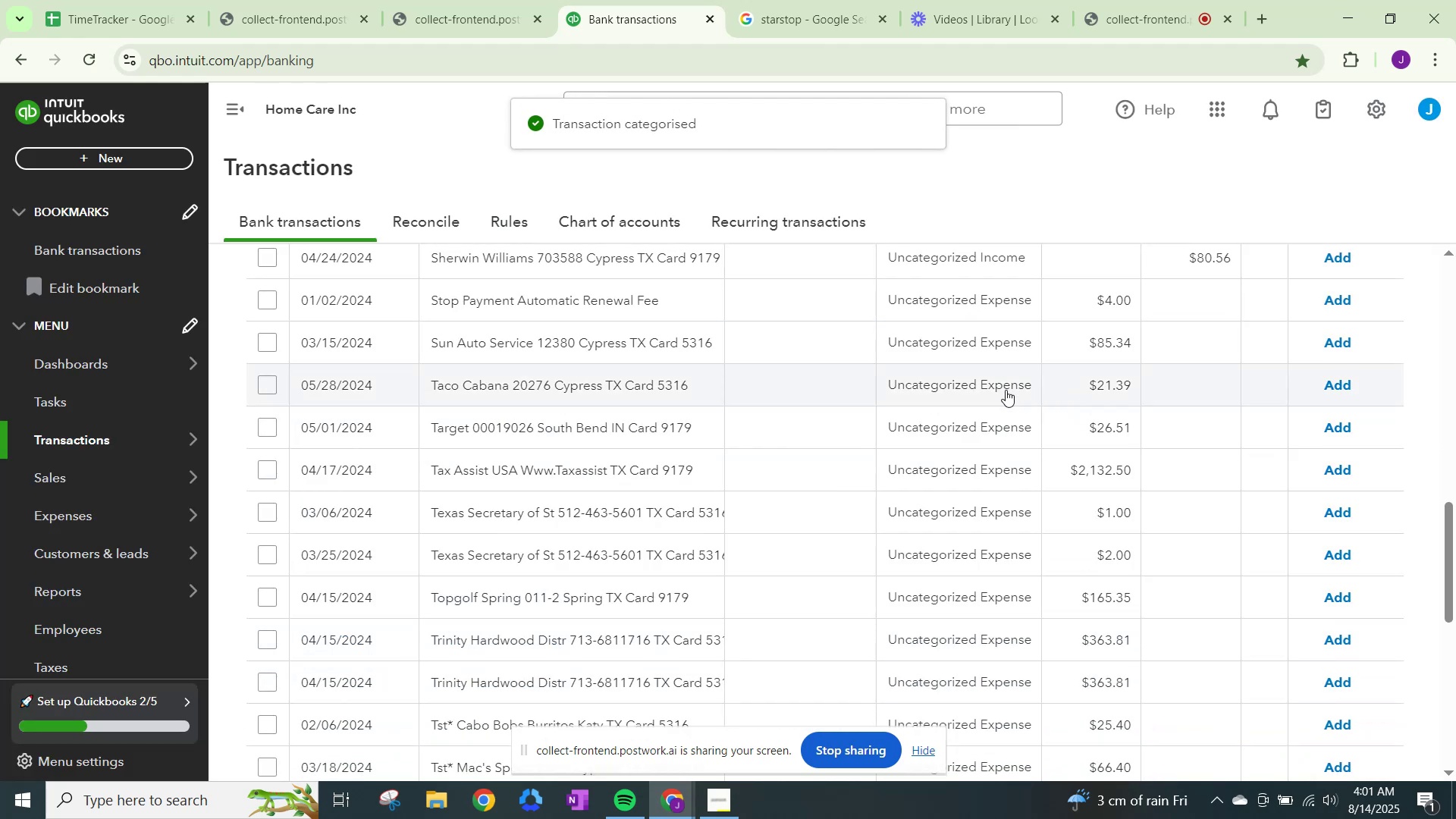 
wait(8.45)
 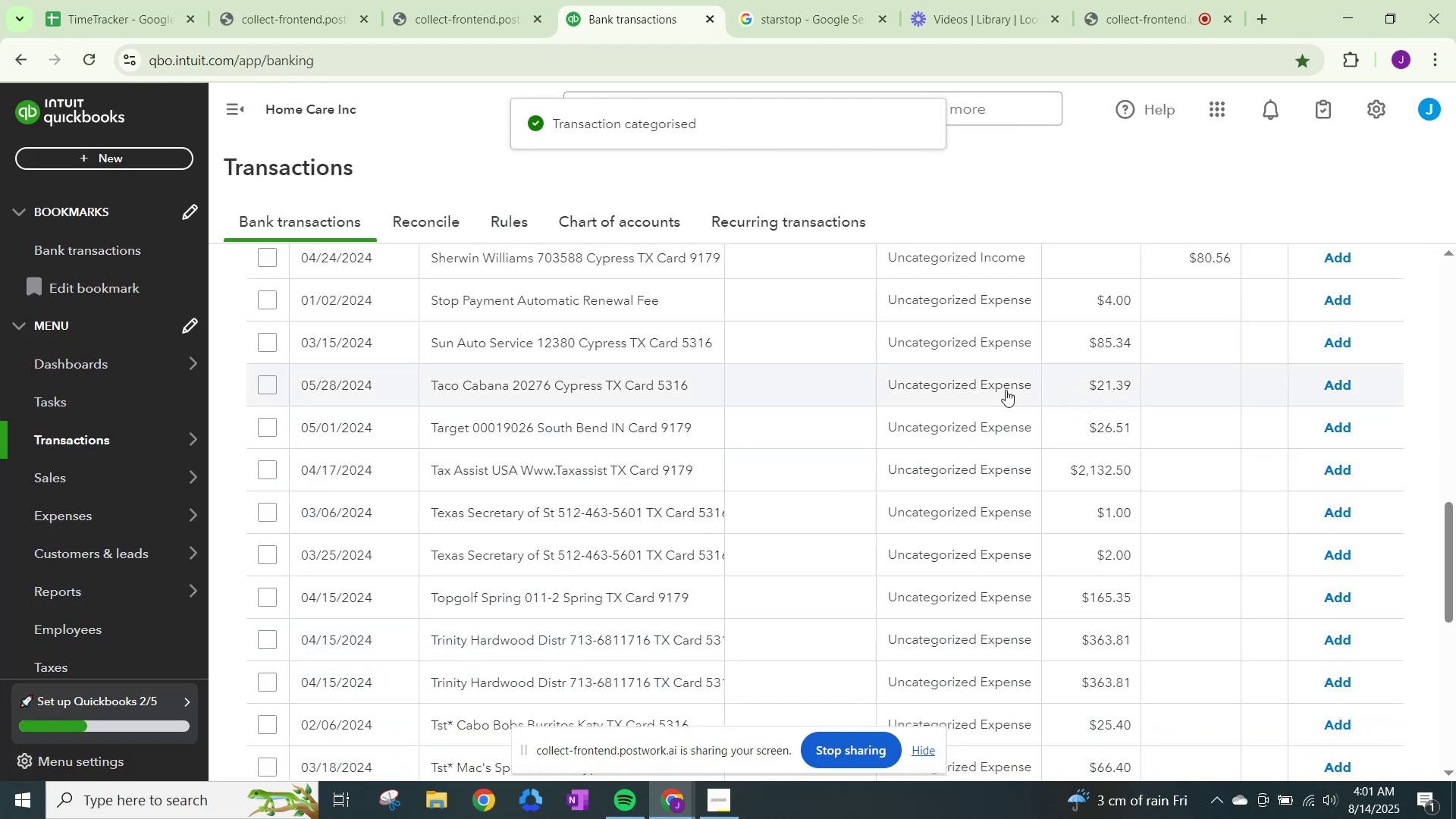 
left_click([1156, 5])
 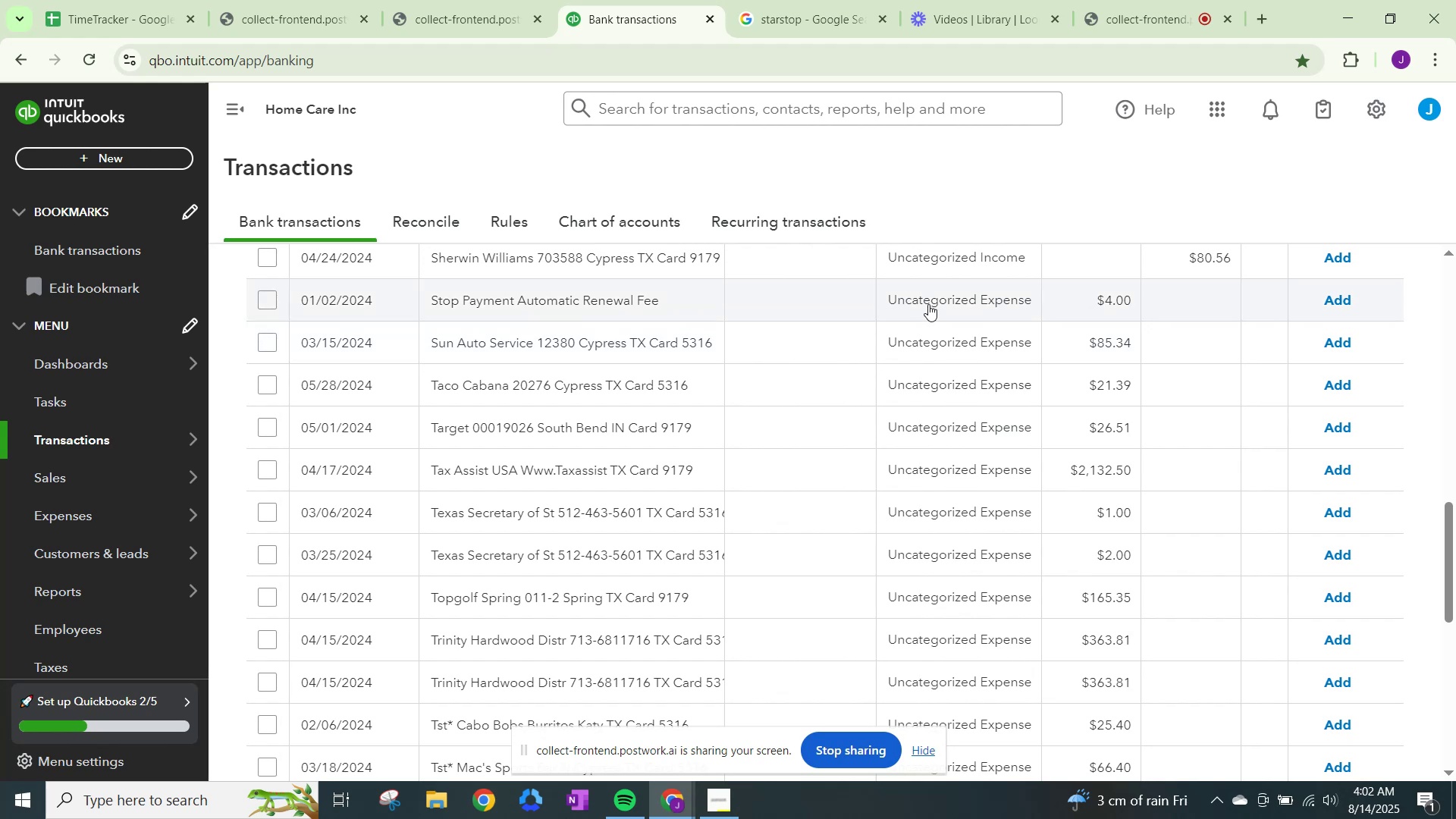 
wait(18.94)
 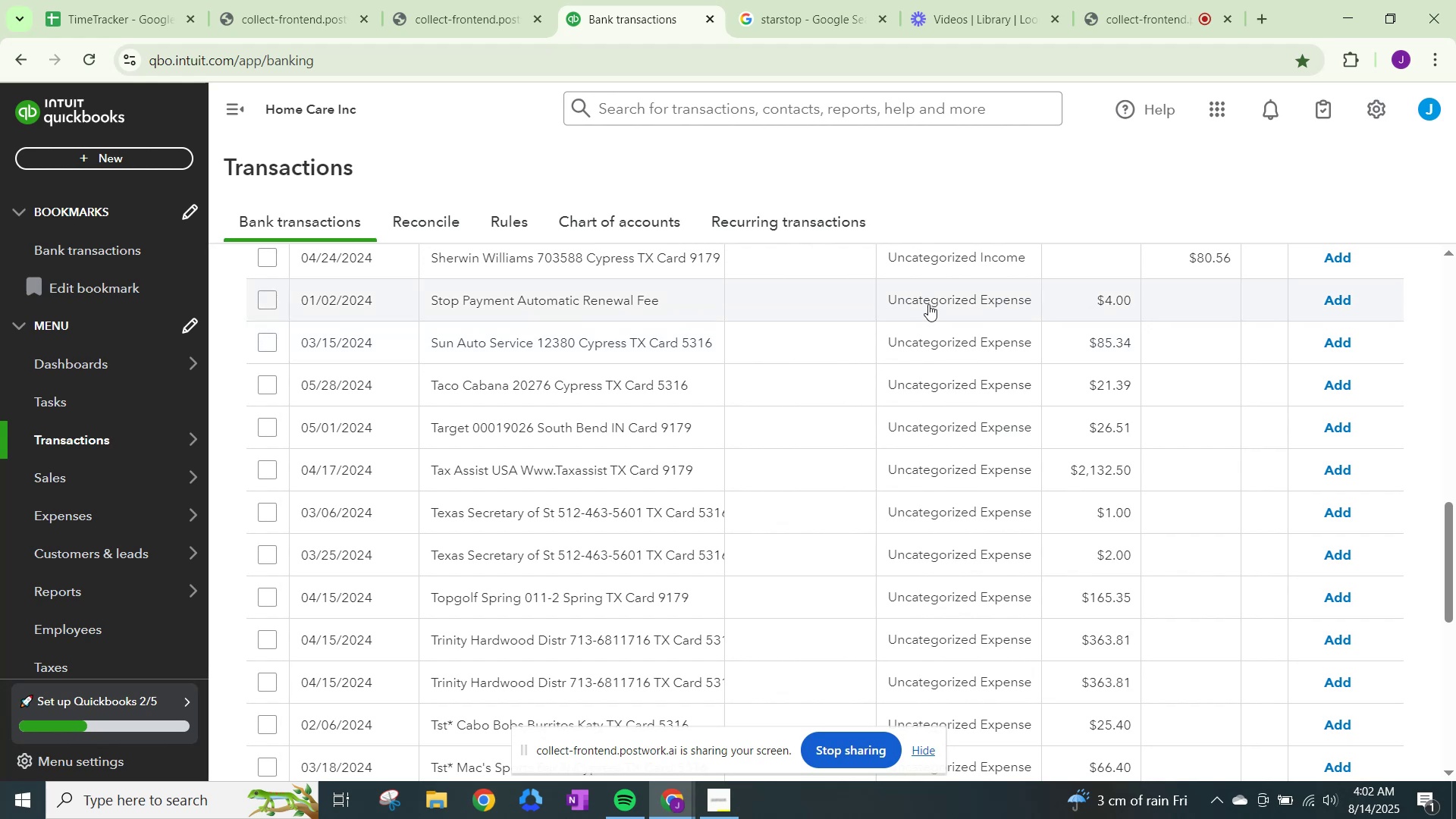 
left_click([928, 304])
 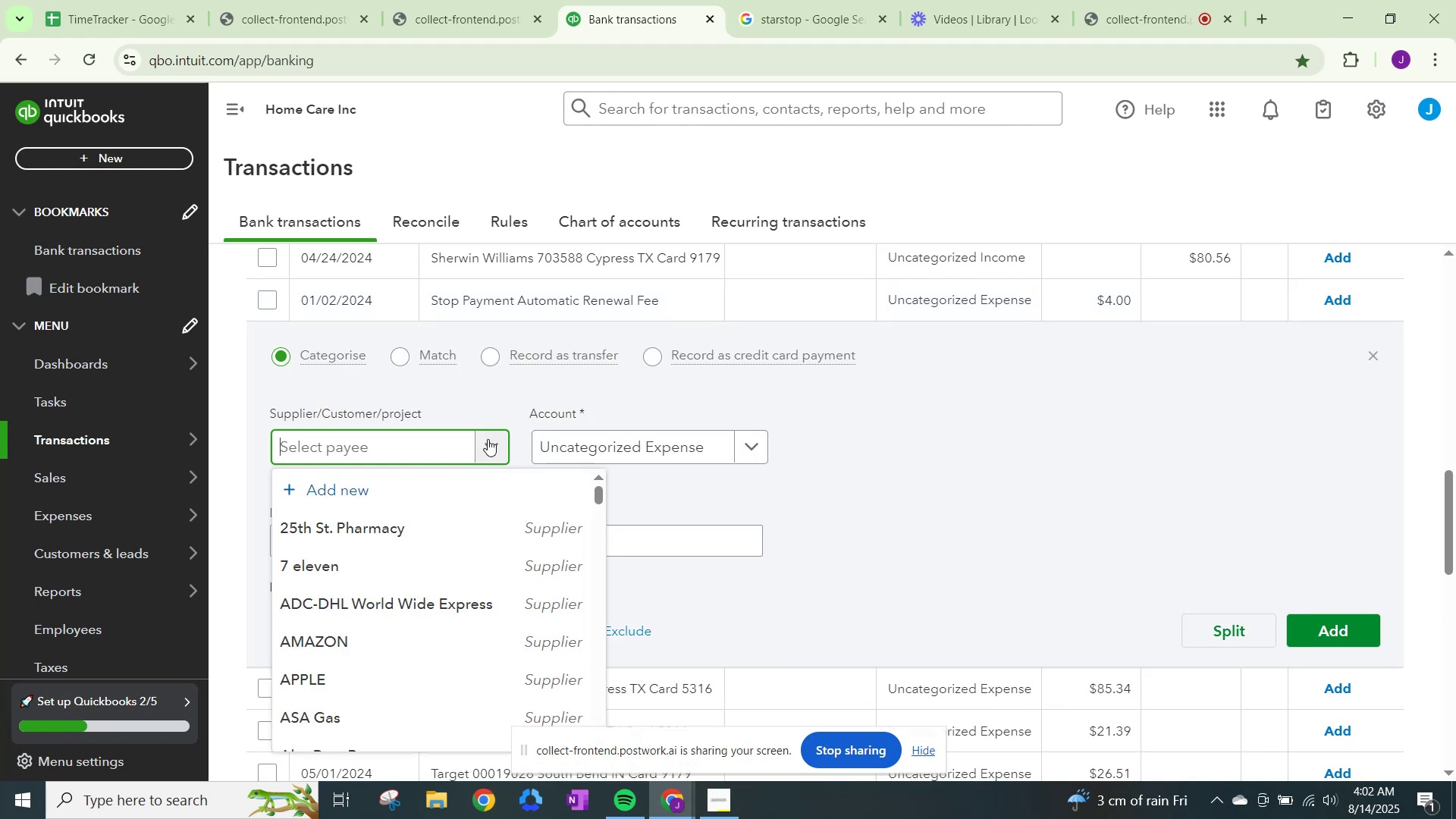 
type(Stop PAym)
key(Backspace)
key(Backspace)
key(Backspace)
type(ayment)
 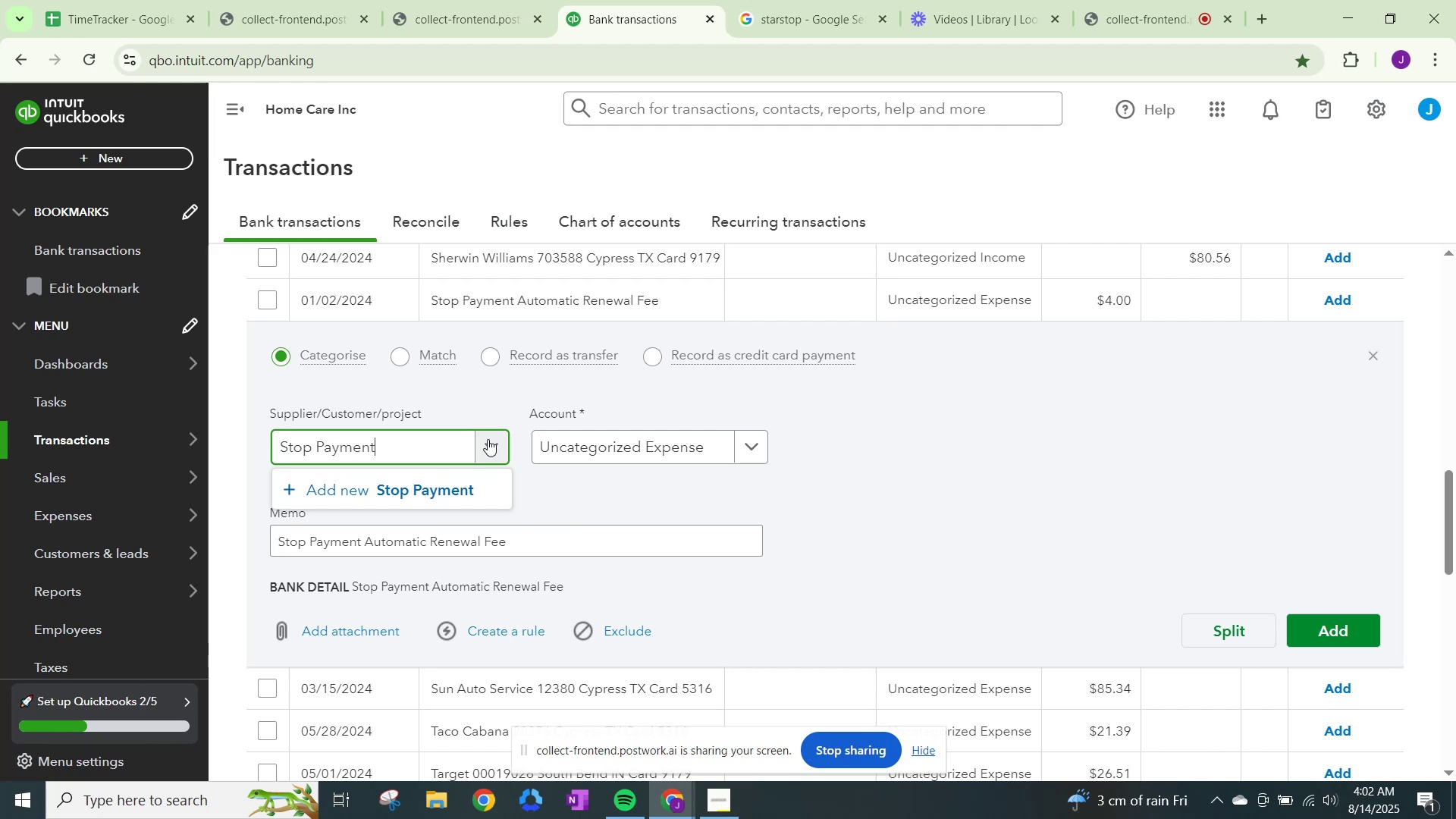 
left_click([464, 486])
 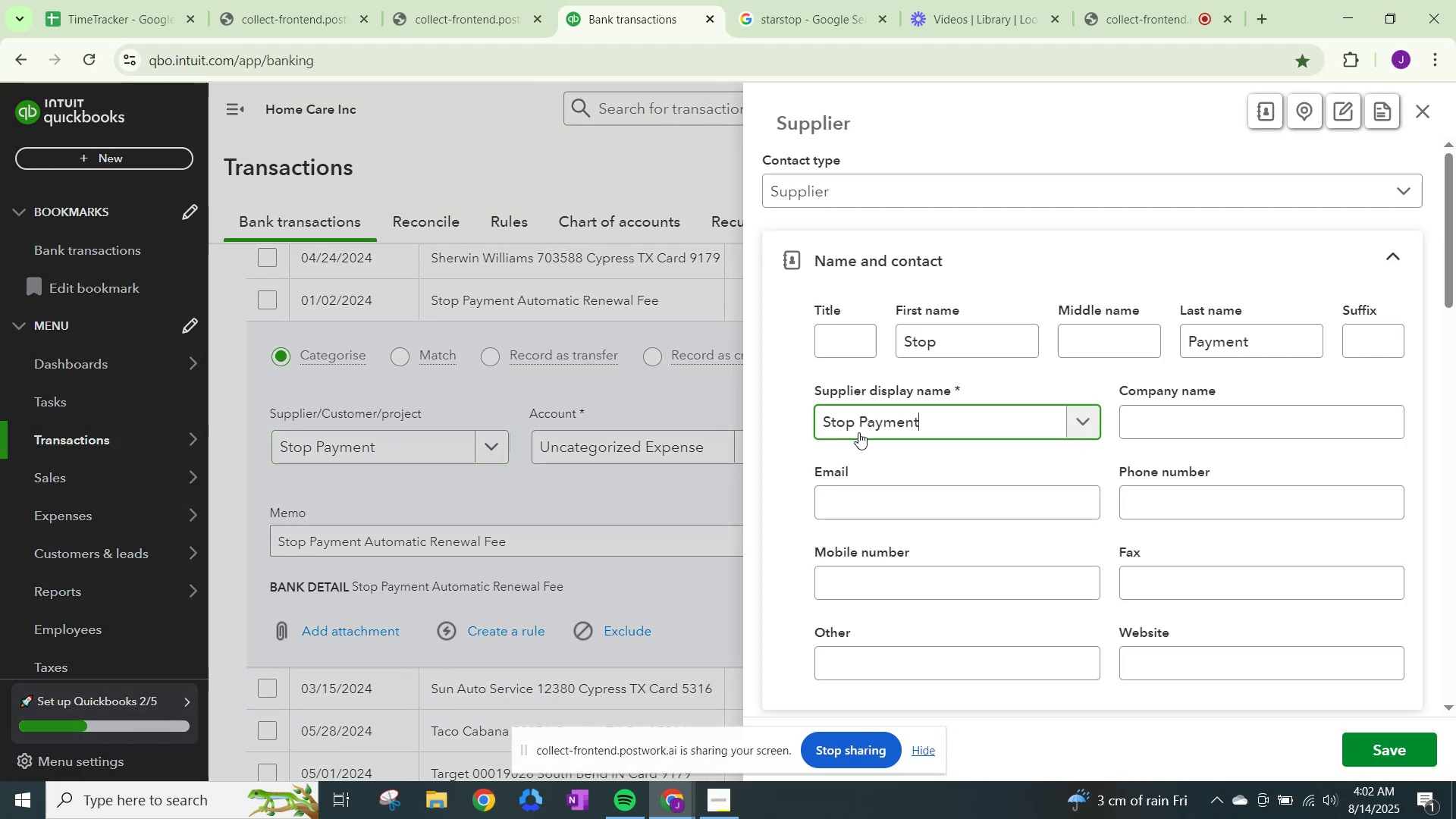 
scroll: coordinate [917, 490], scroll_direction: down, amount: 18.0
 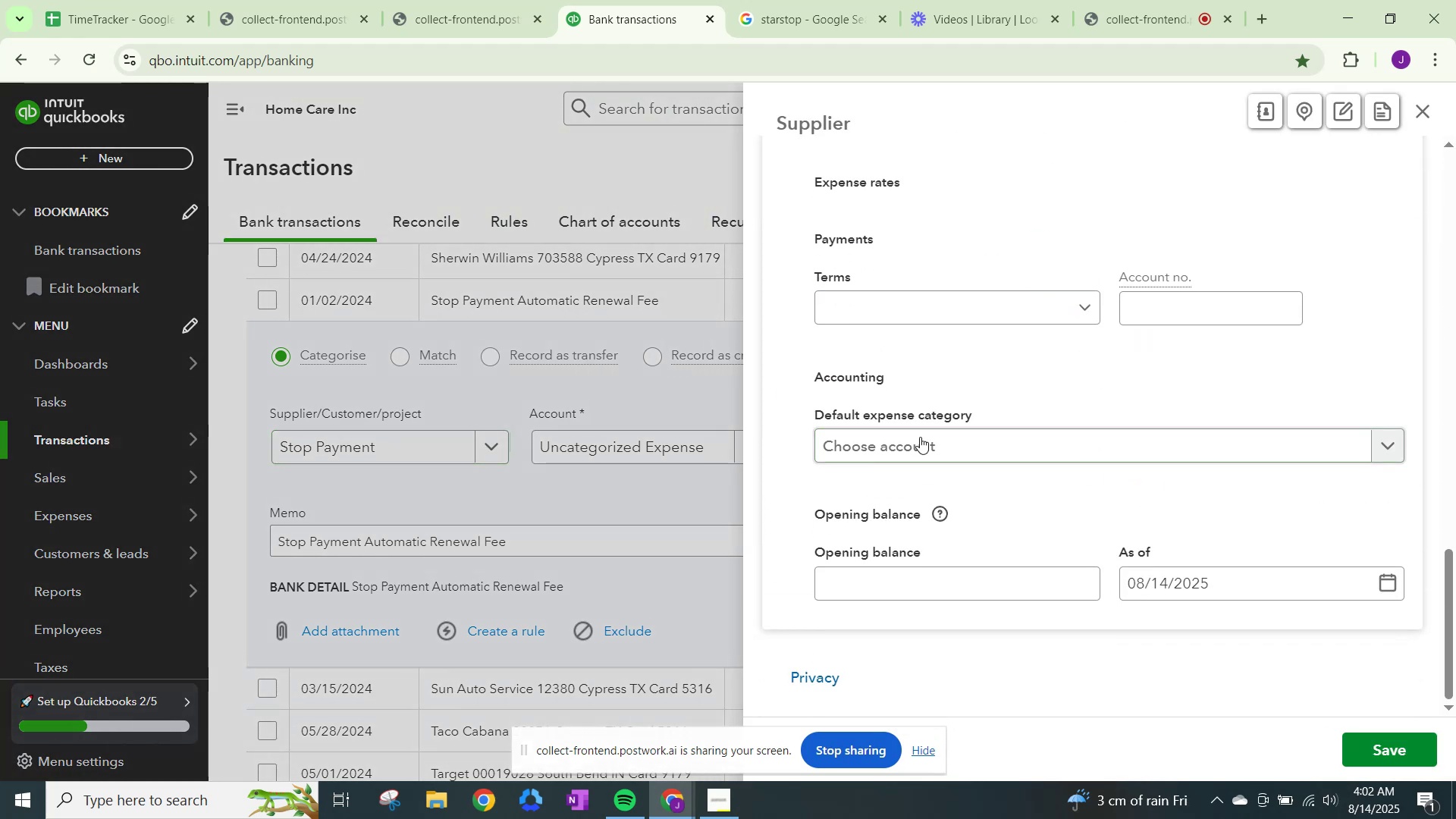 
left_click([922, 431])
 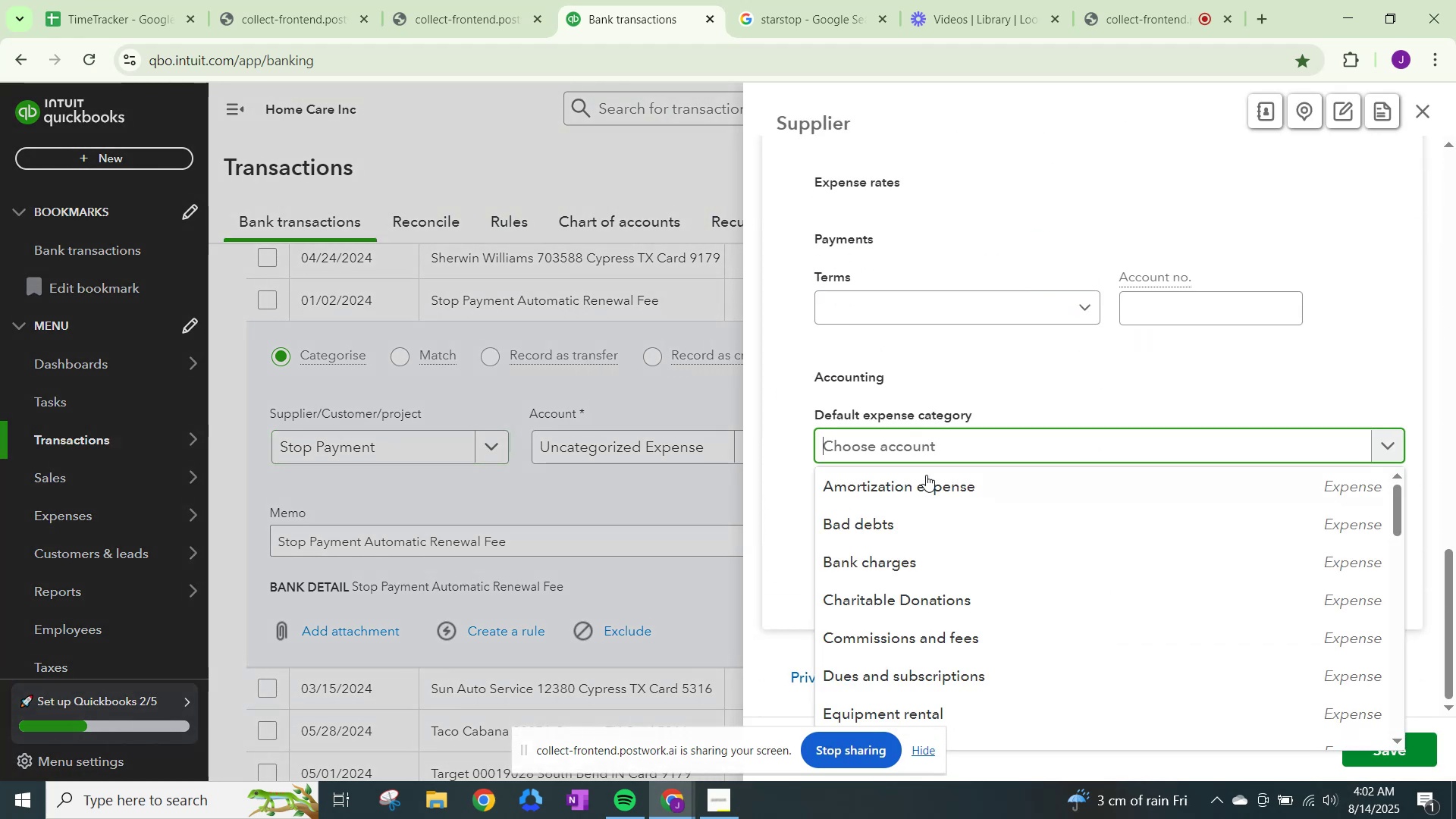 
scroll: coordinate [1136, 566], scroll_direction: down, amount: 5.0
 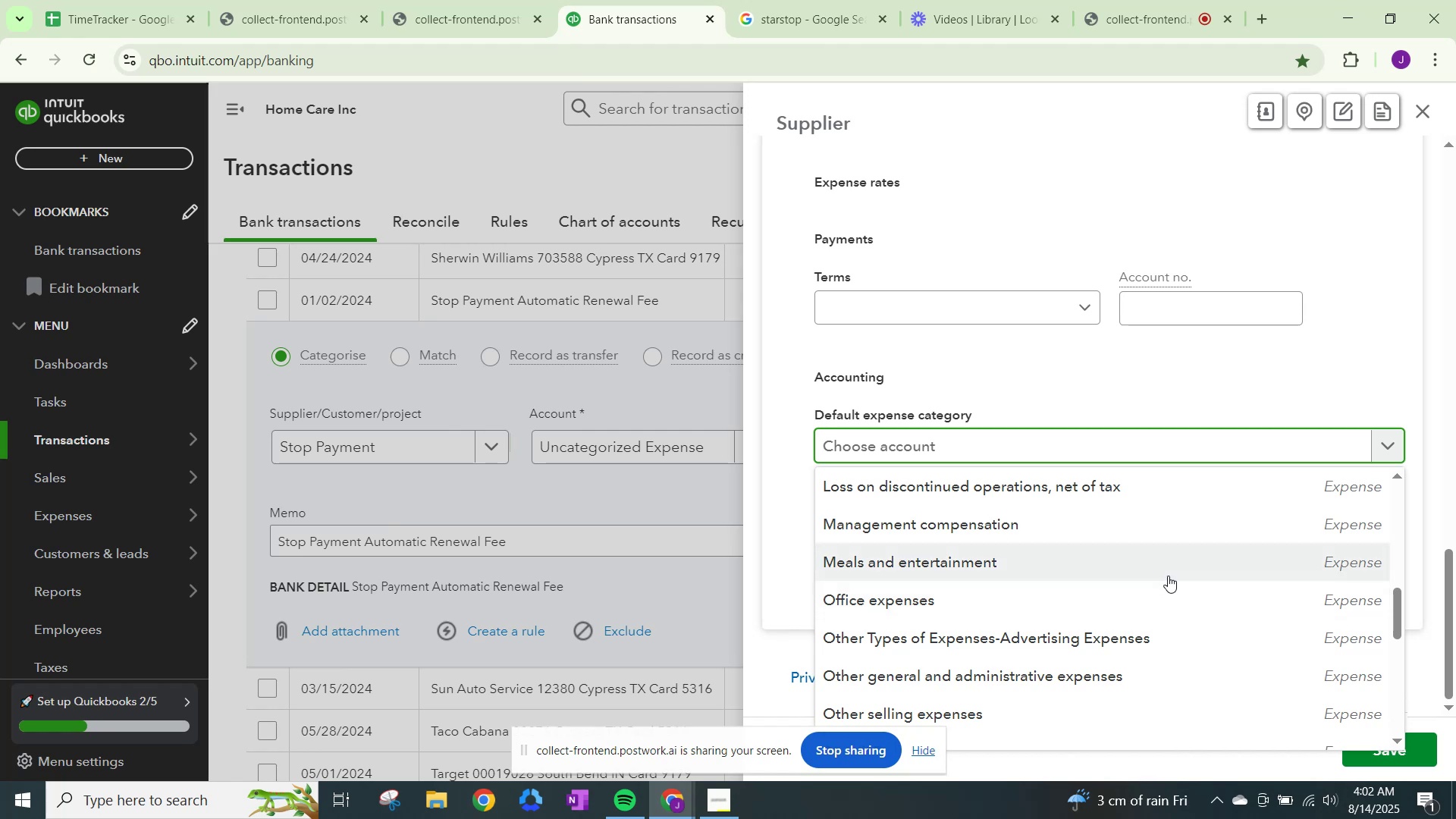 
scroll: coordinate [1168, 576], scroll_direction: down, amount: 5.0
 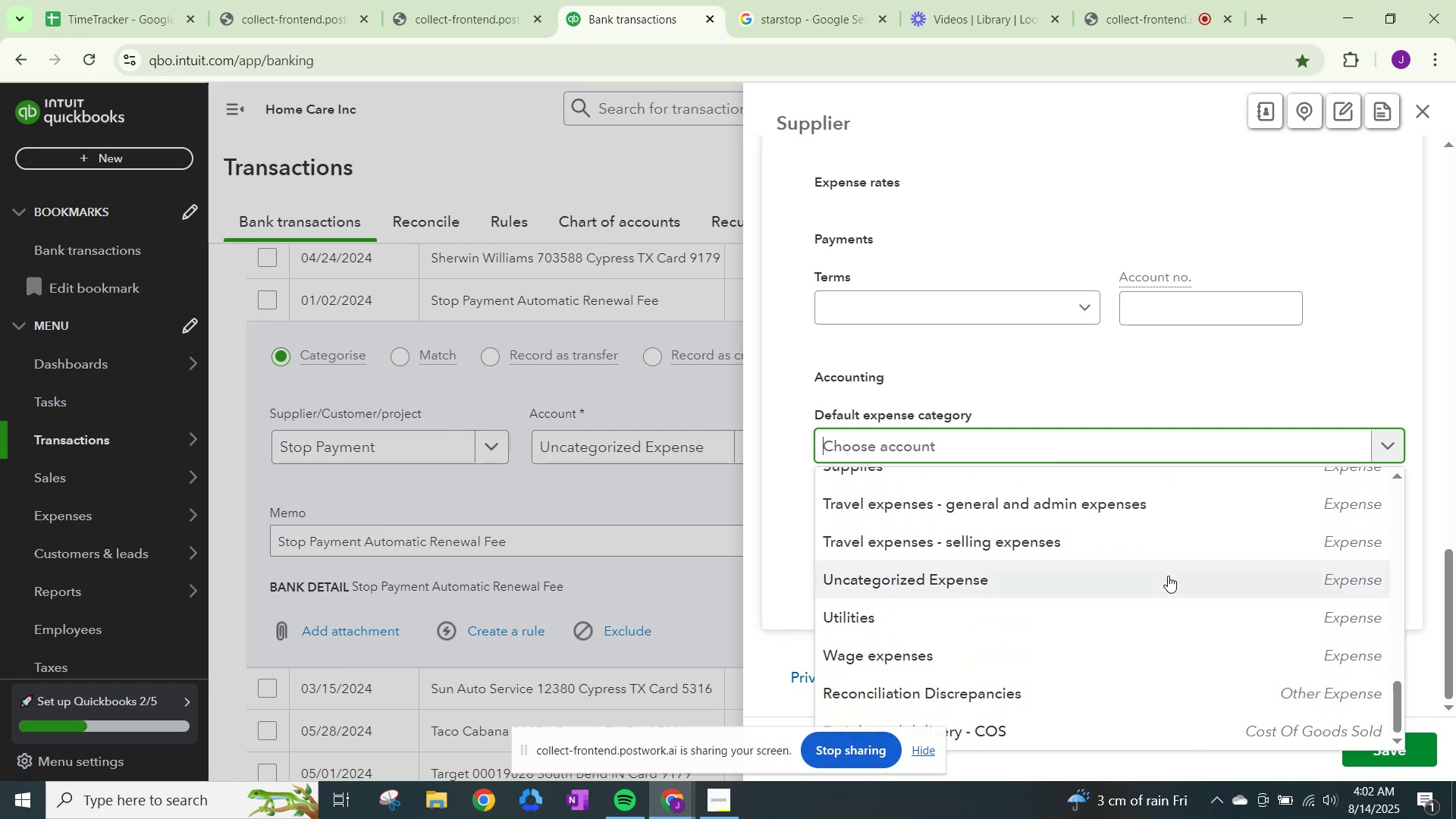 
scroll: coordinate [1125, 642], scroll_direction: up, amount: 13.0
 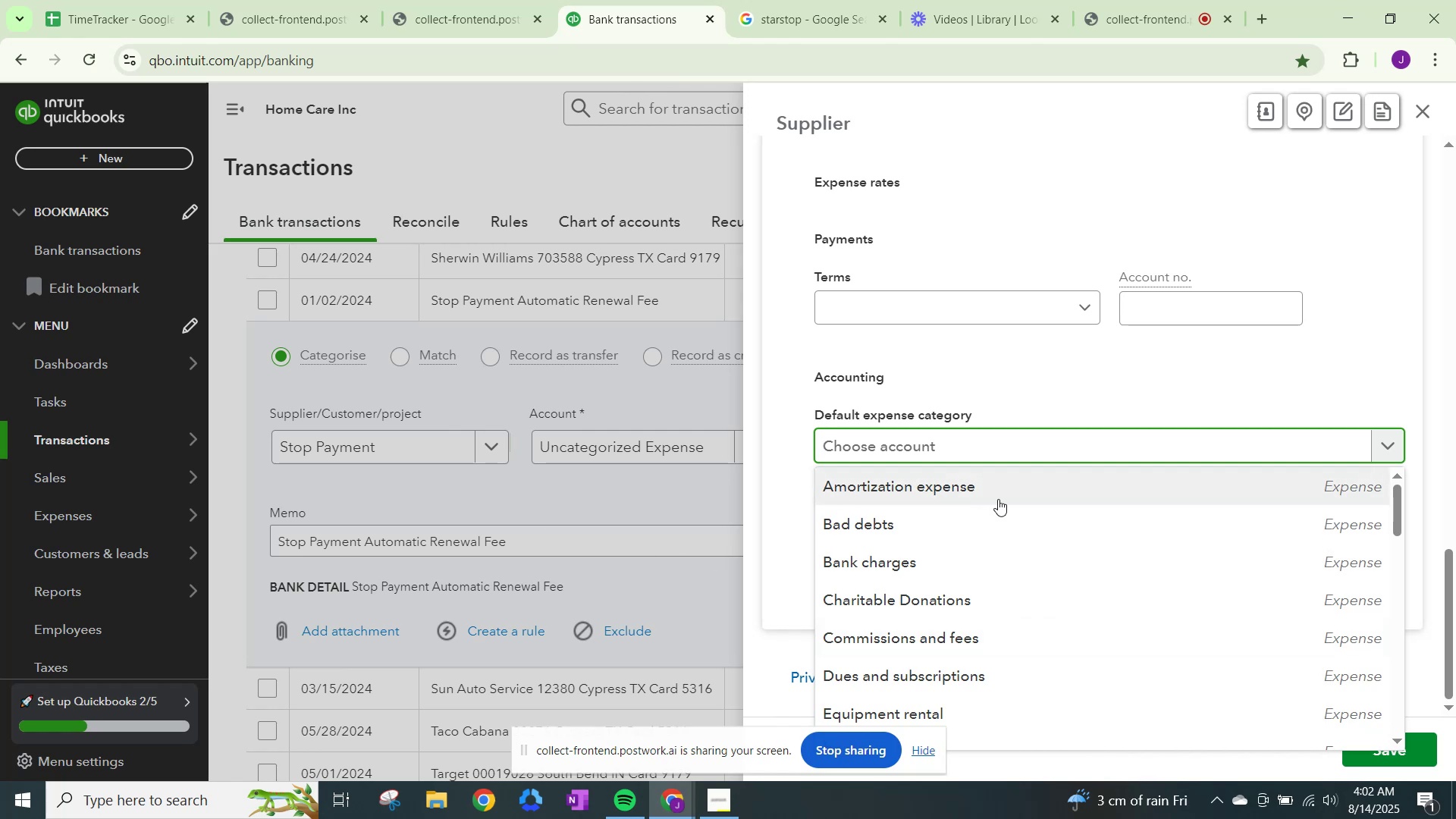 
wait(11.27)
 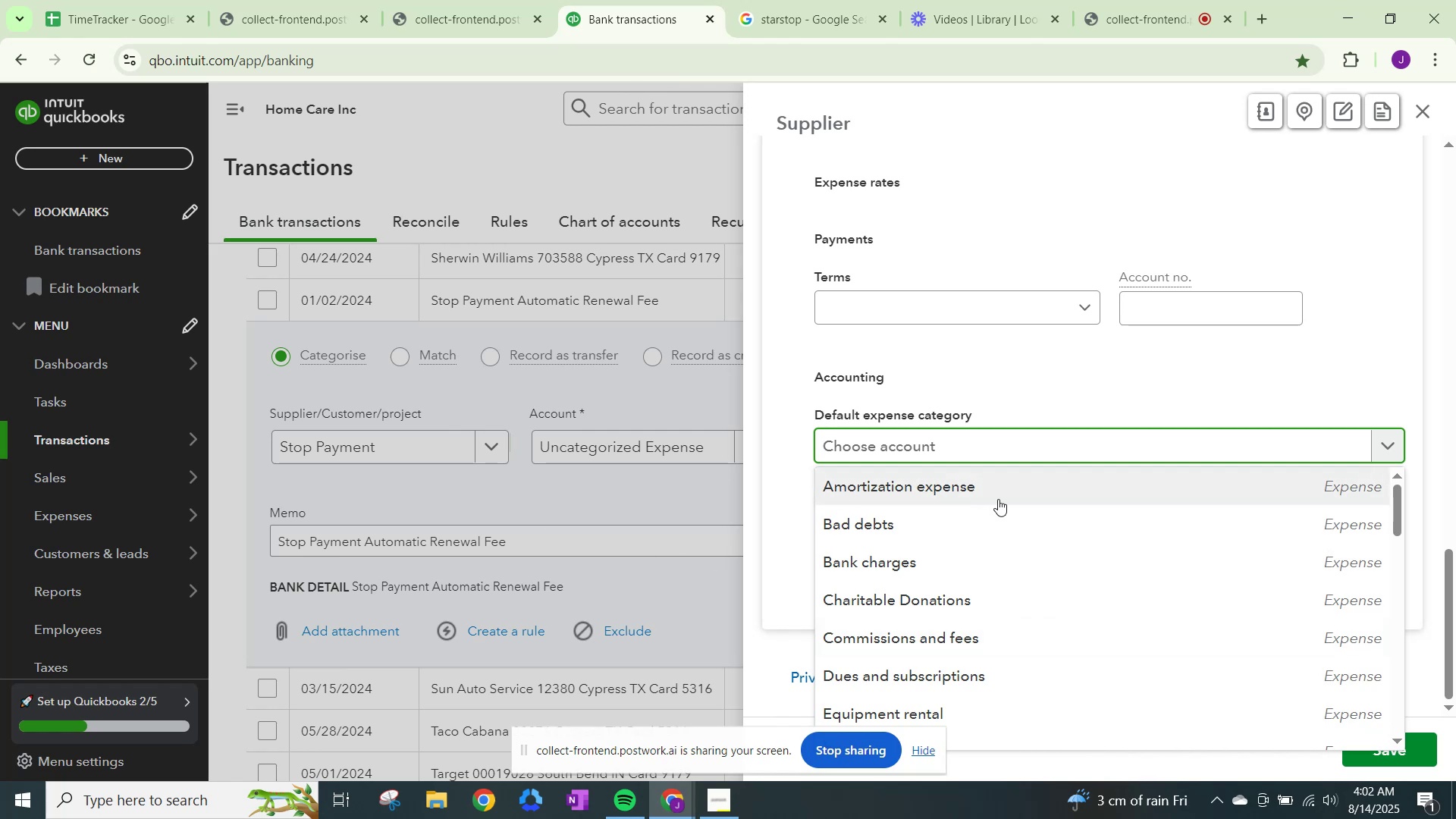 
left_click([925, 676])
 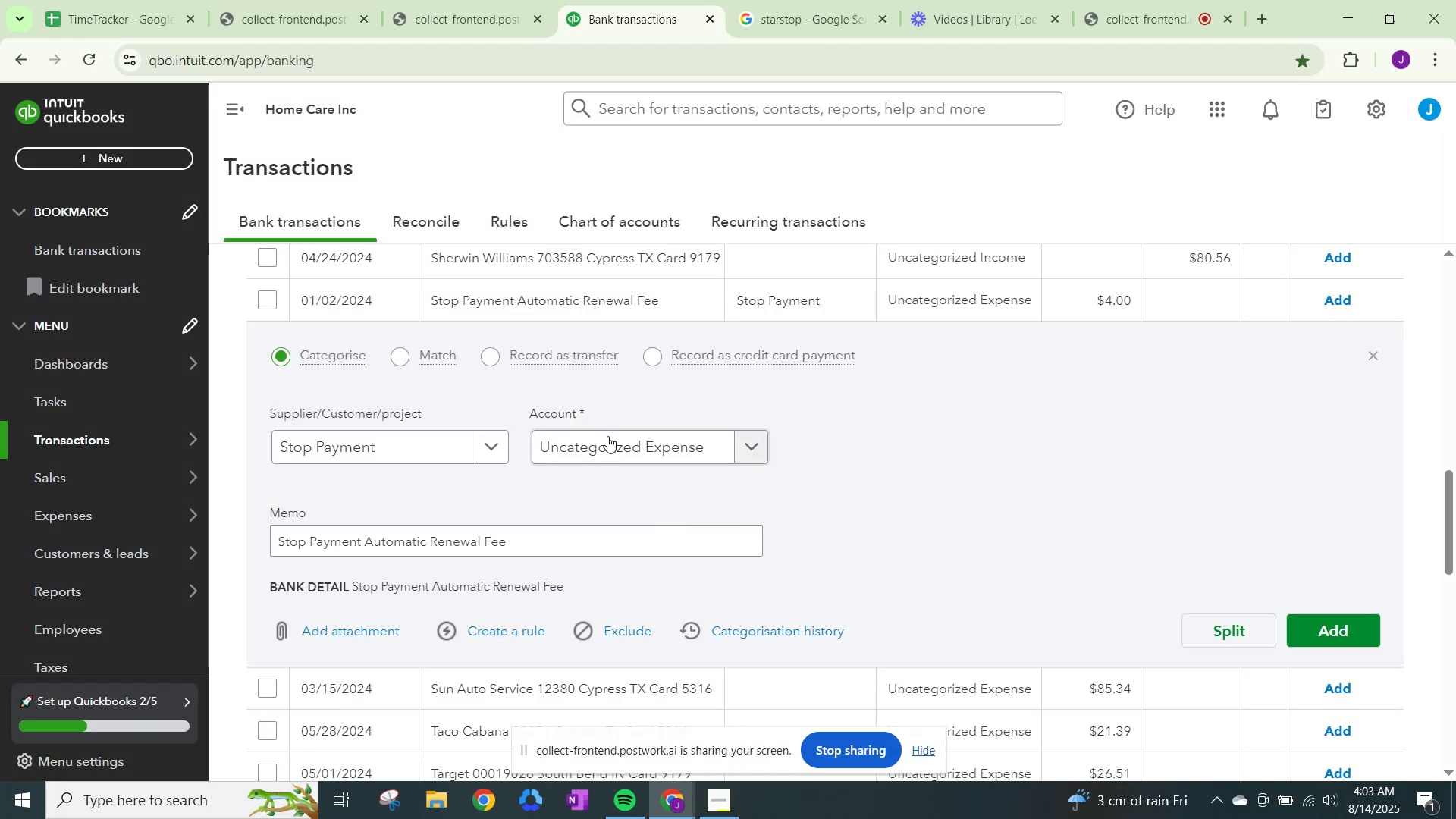 
type(dues)
key(Backspace)
key(Backspace)
key(Backspace)
key(Backspace)
 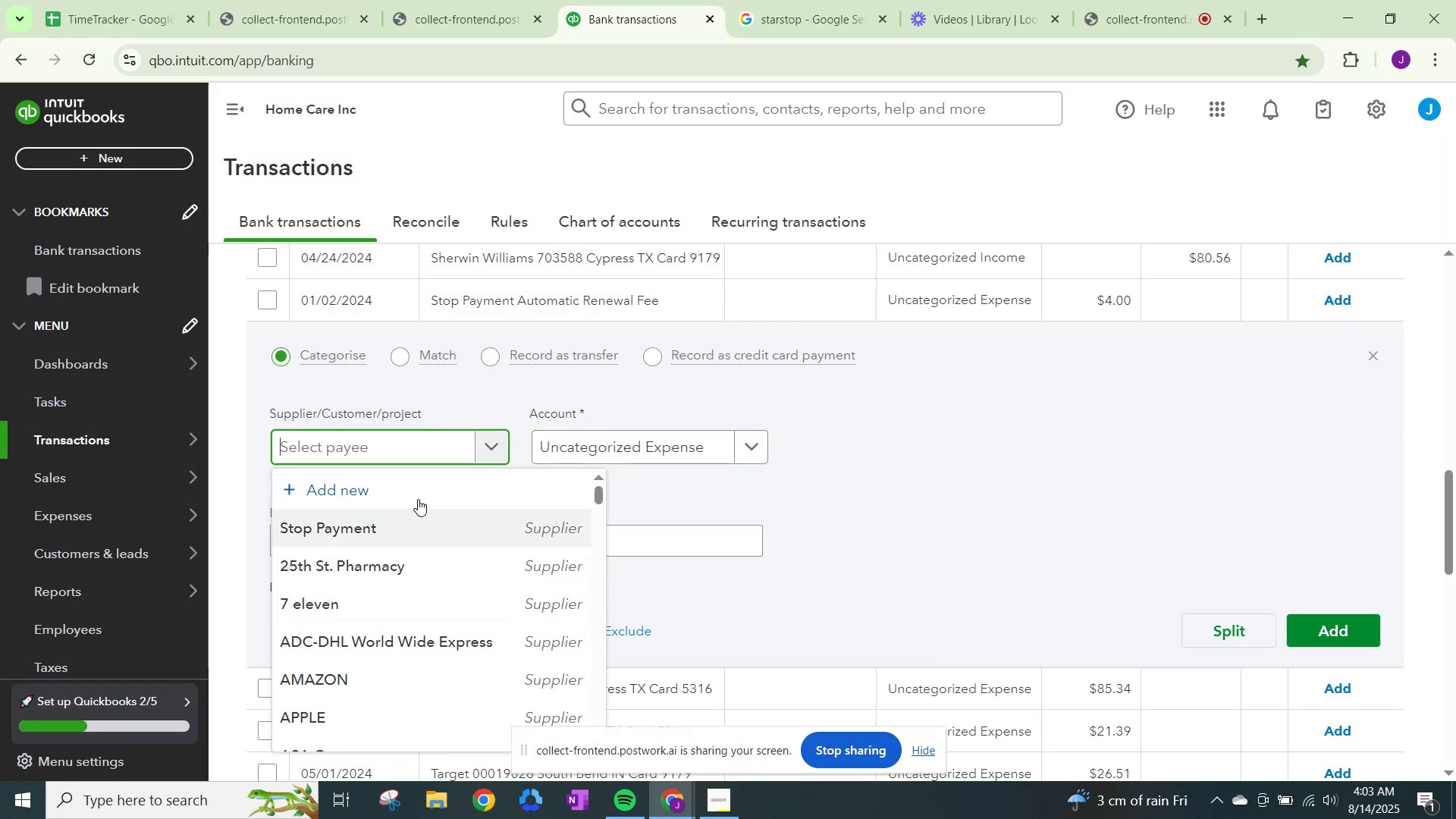 
left_click([412, 519])
 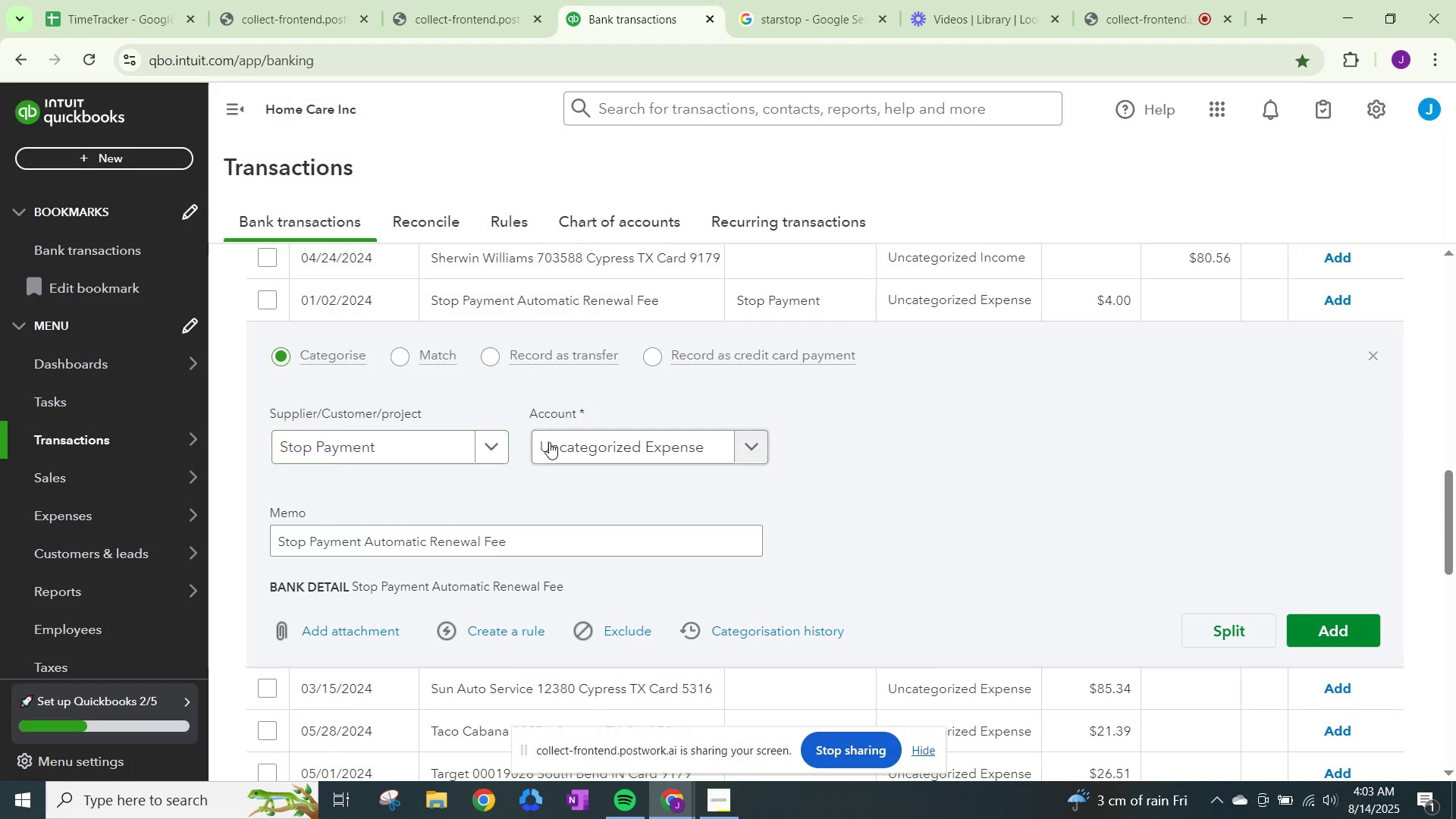 
double_click([554, 442])
 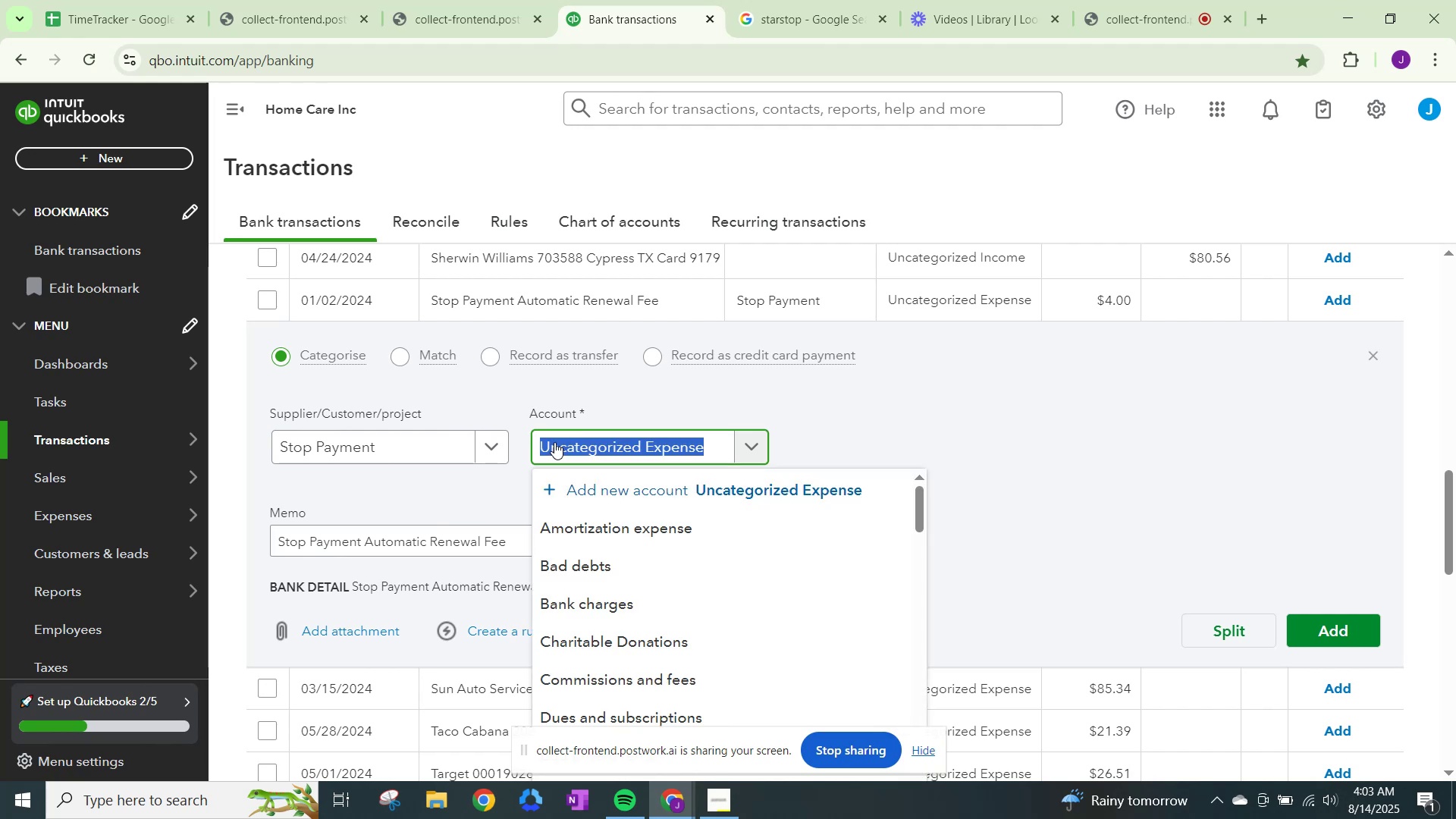 
type(dus)
key(Backspace)
type(es)
 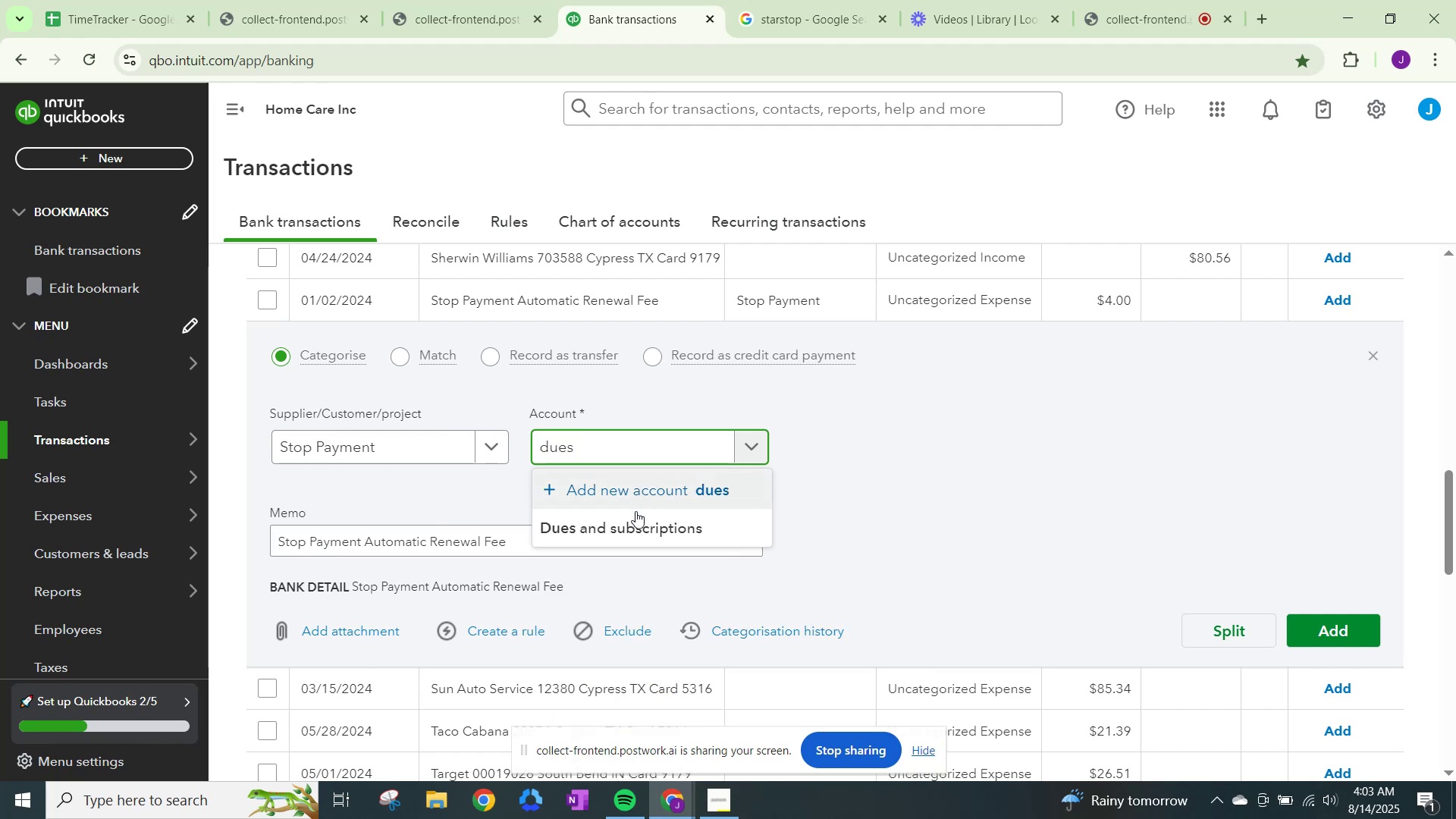 
left_click([634, 525])
 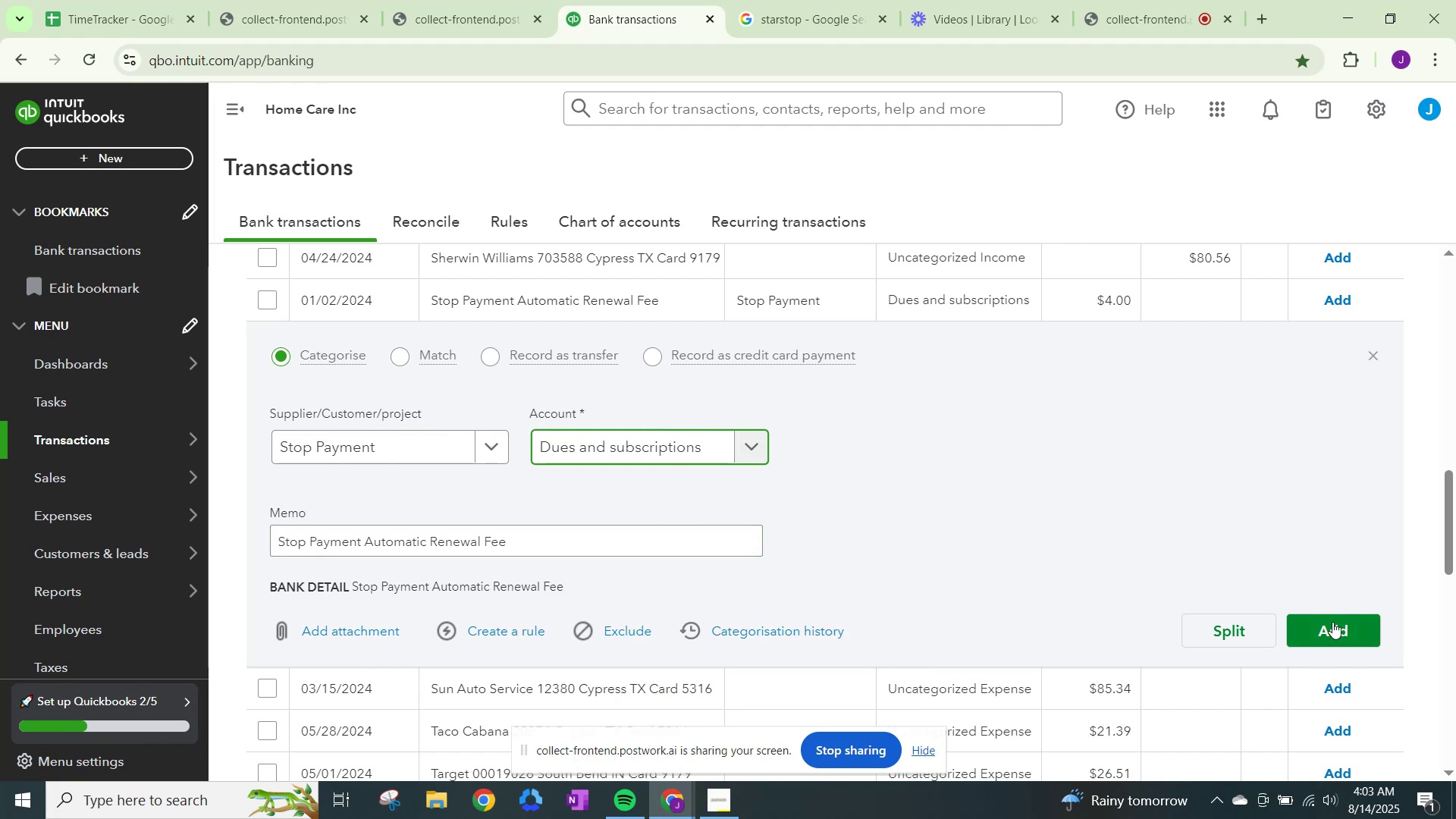 
left_click([1332, 622])
 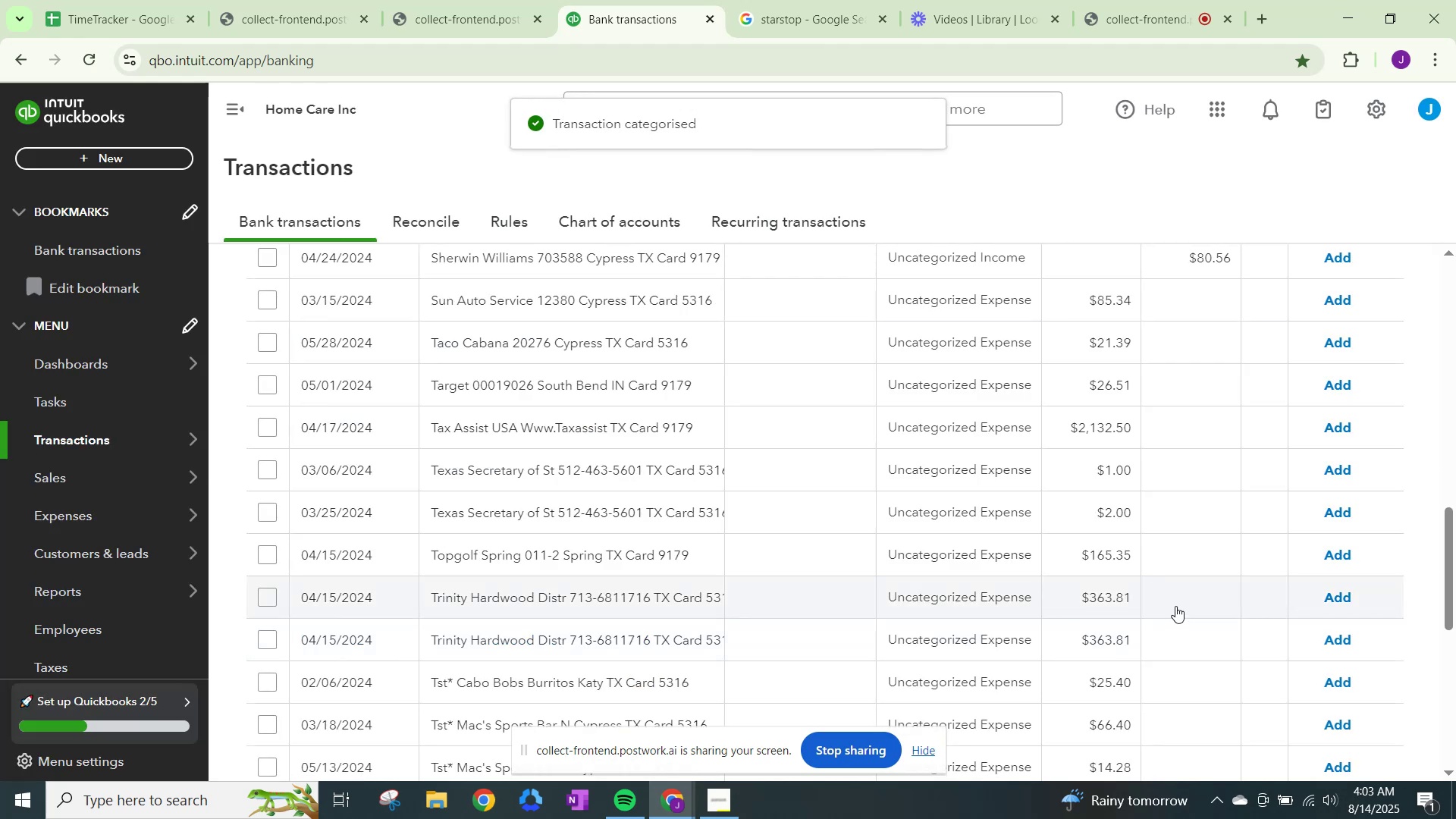 
wait(8.23)
 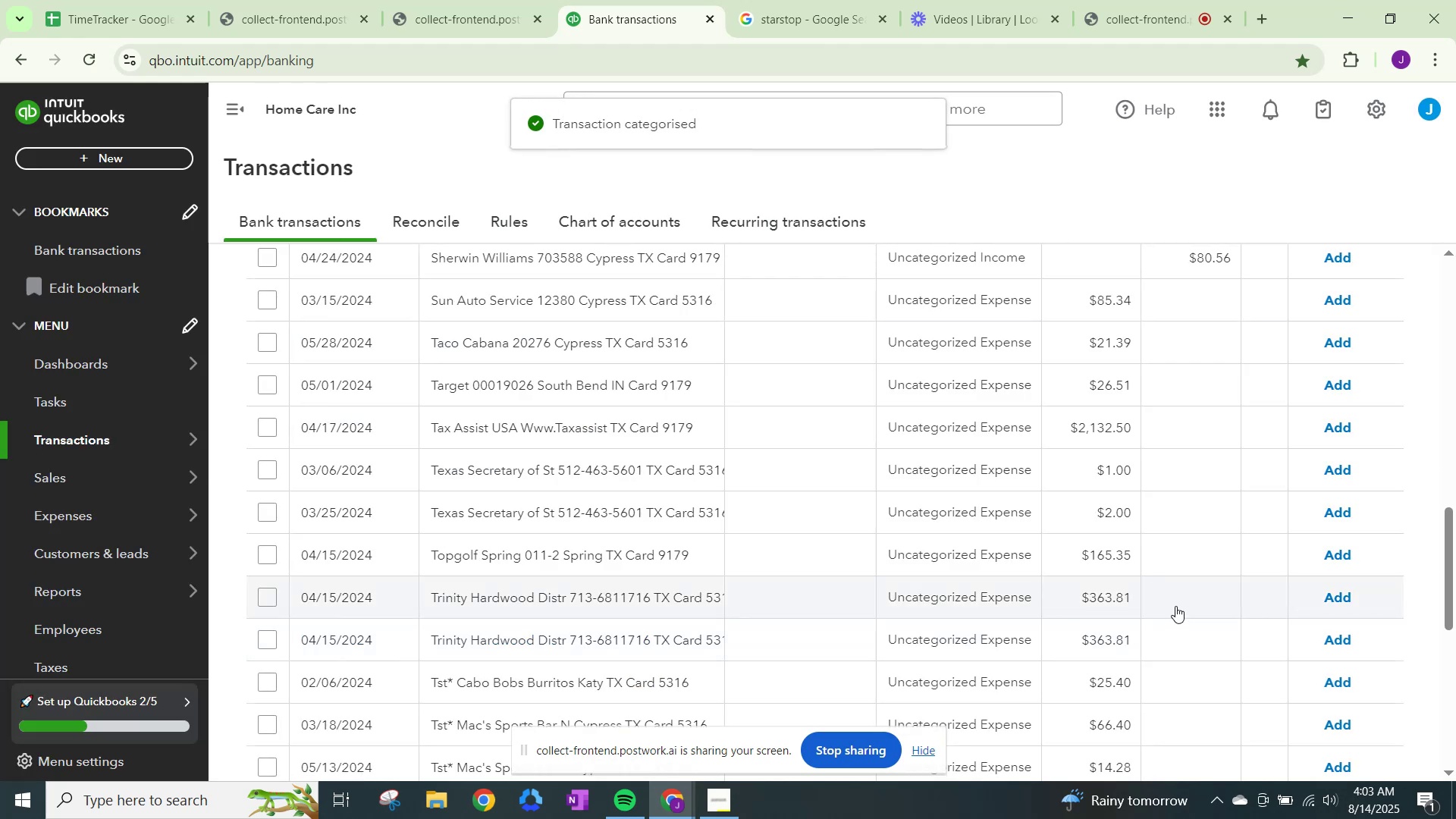 
left_click([832, 0])
 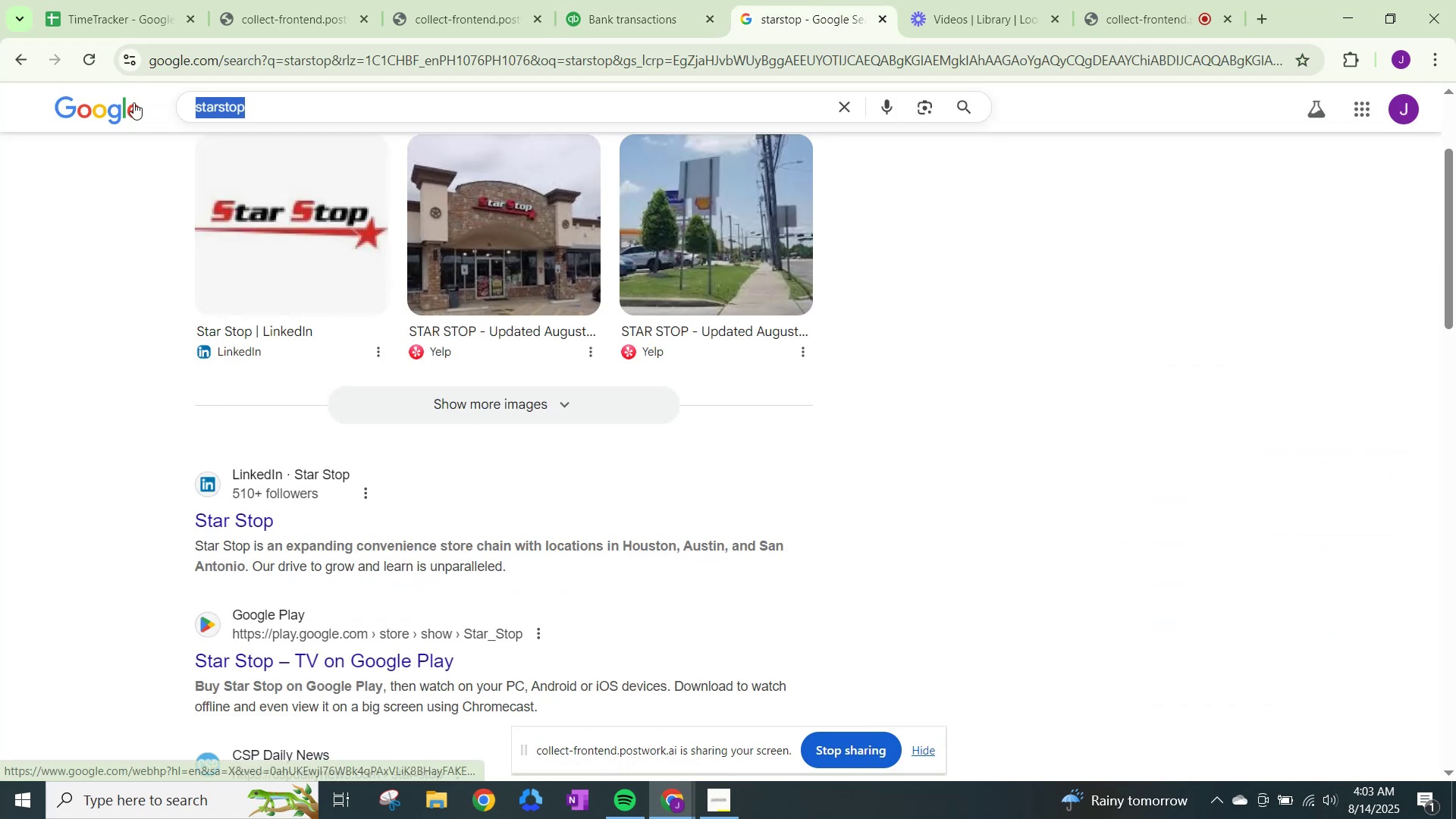 
type(sun auto servie)
 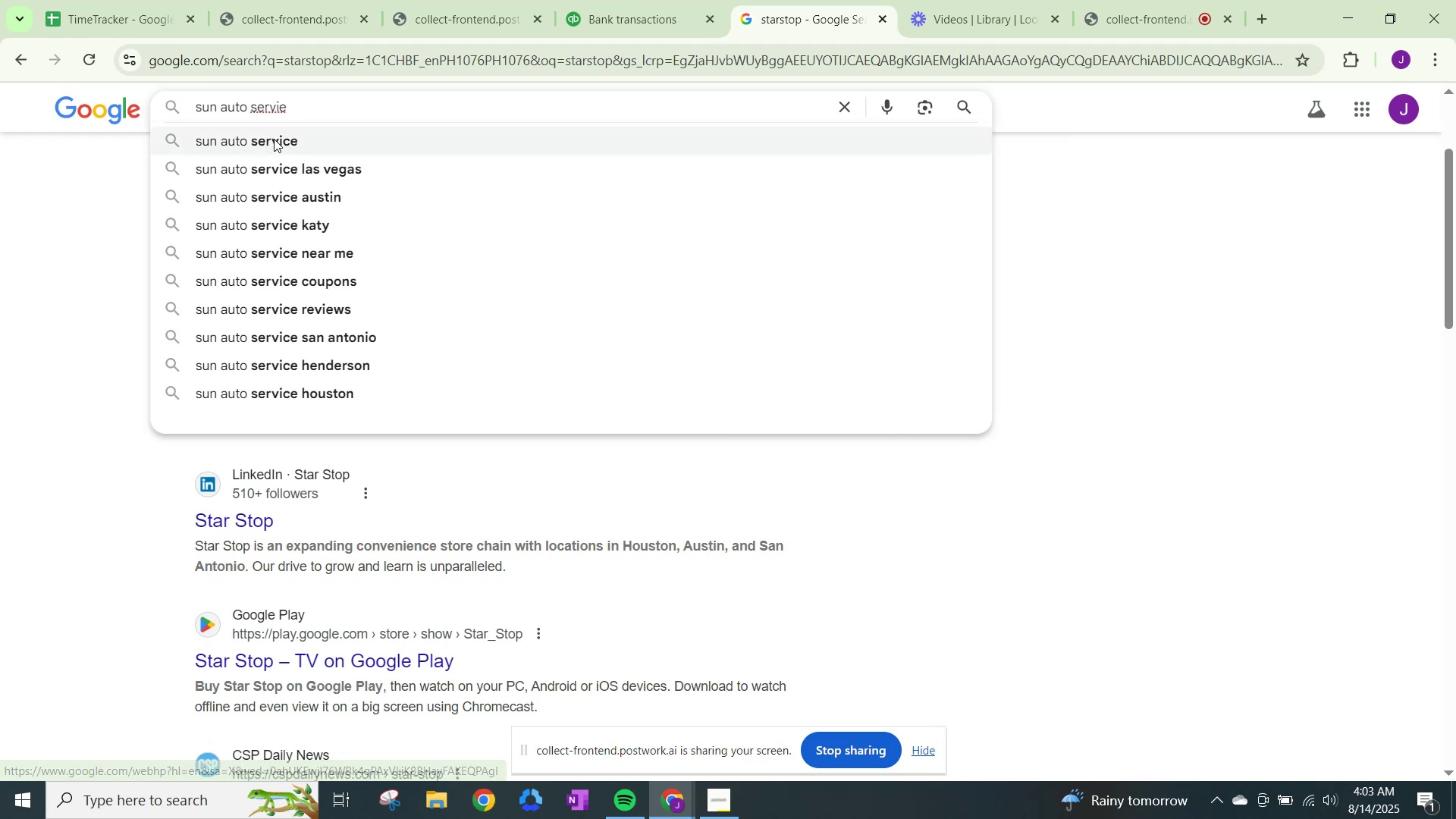 
left_click([274, 140])
 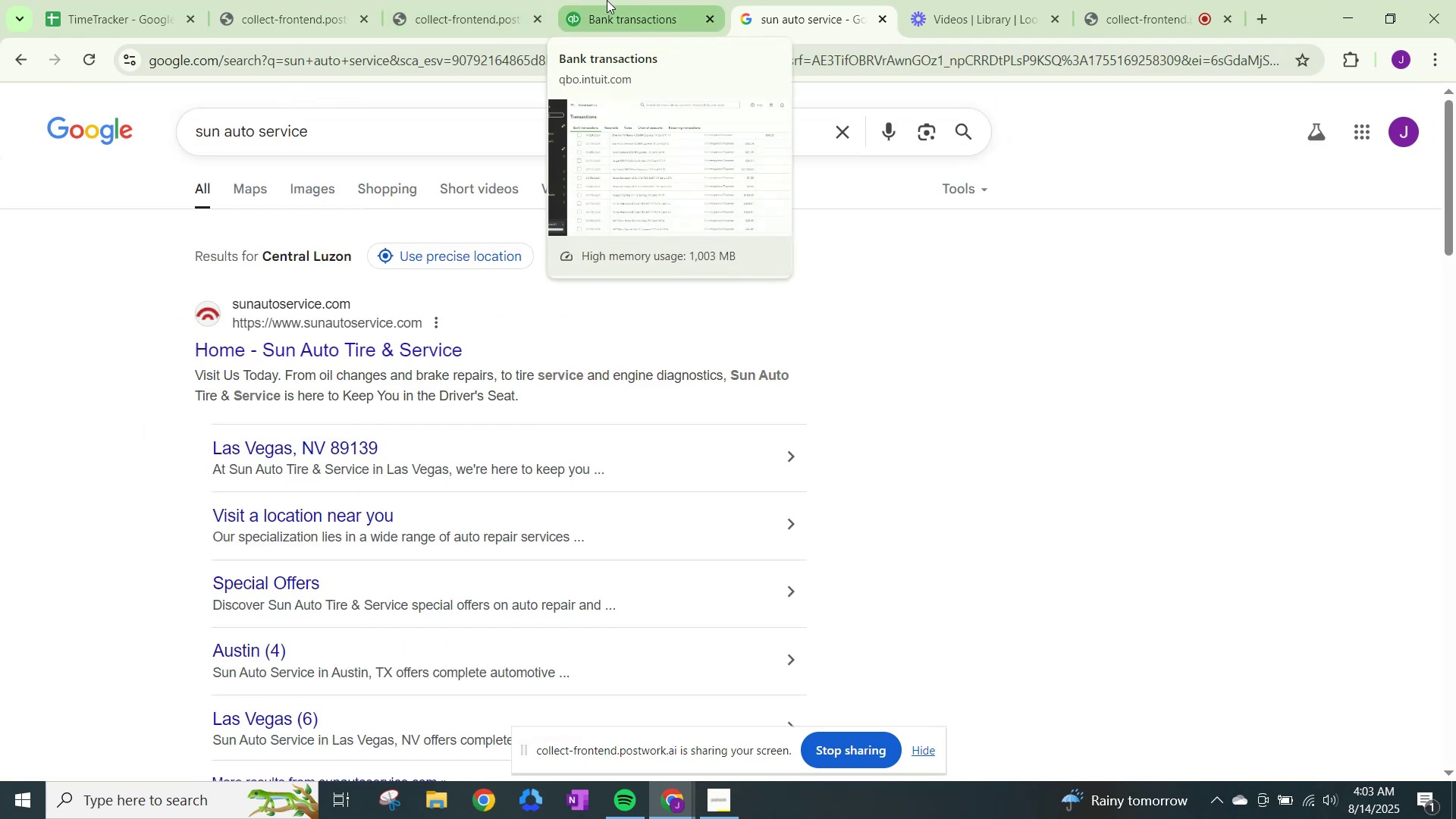 
wait(6.38)
 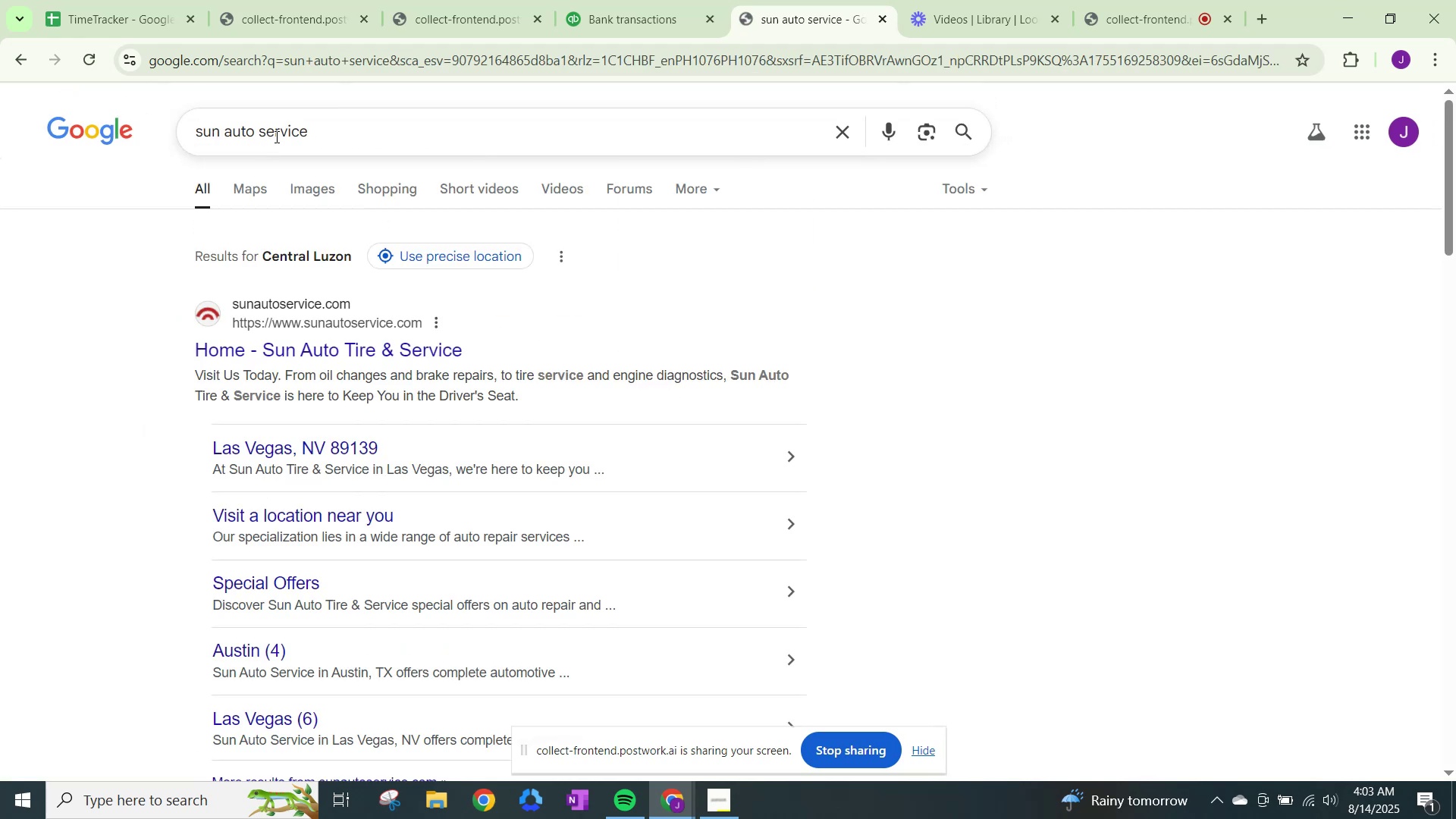 
left_click([607, 0])
 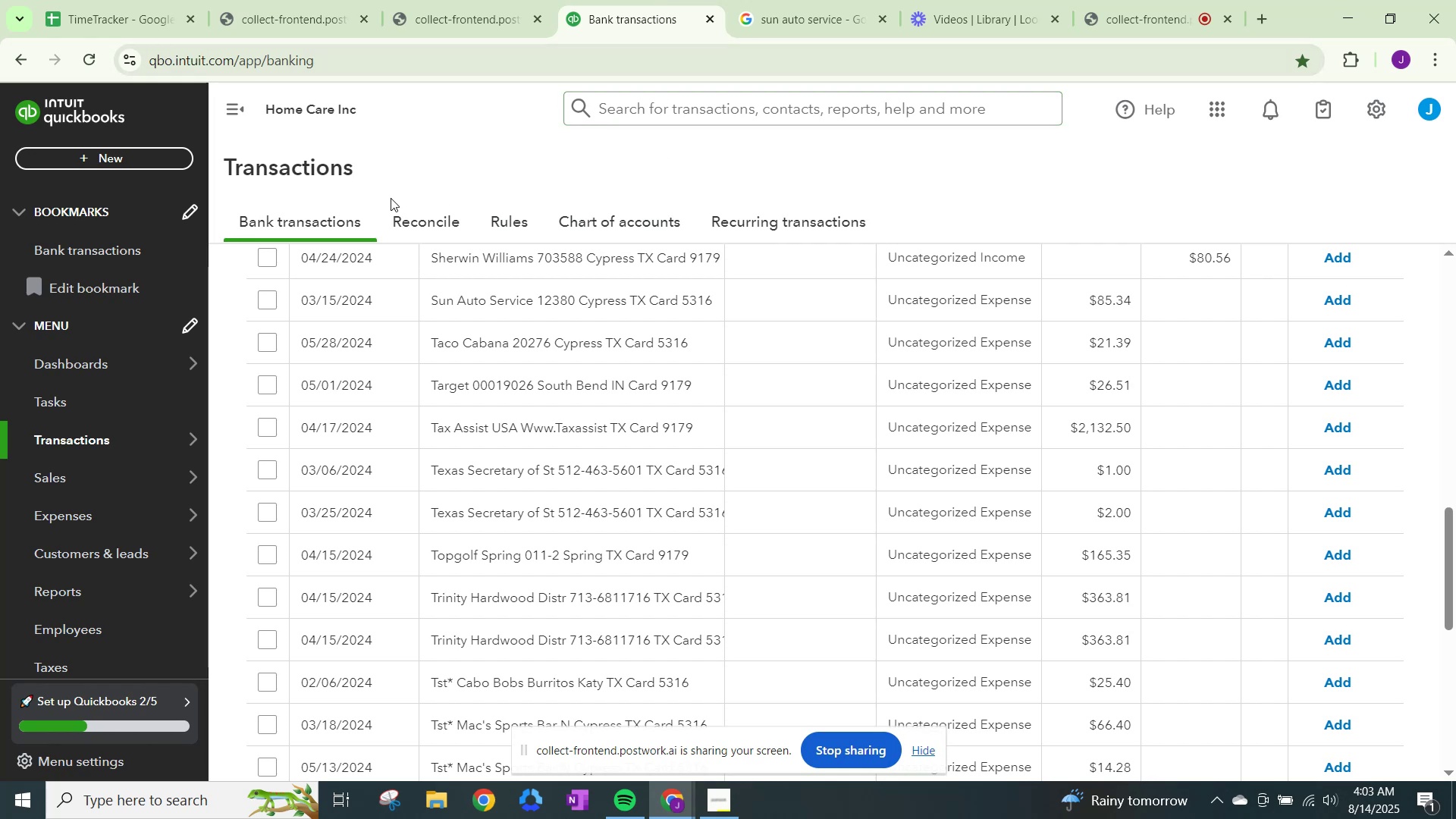 
left_click([933, 296])
 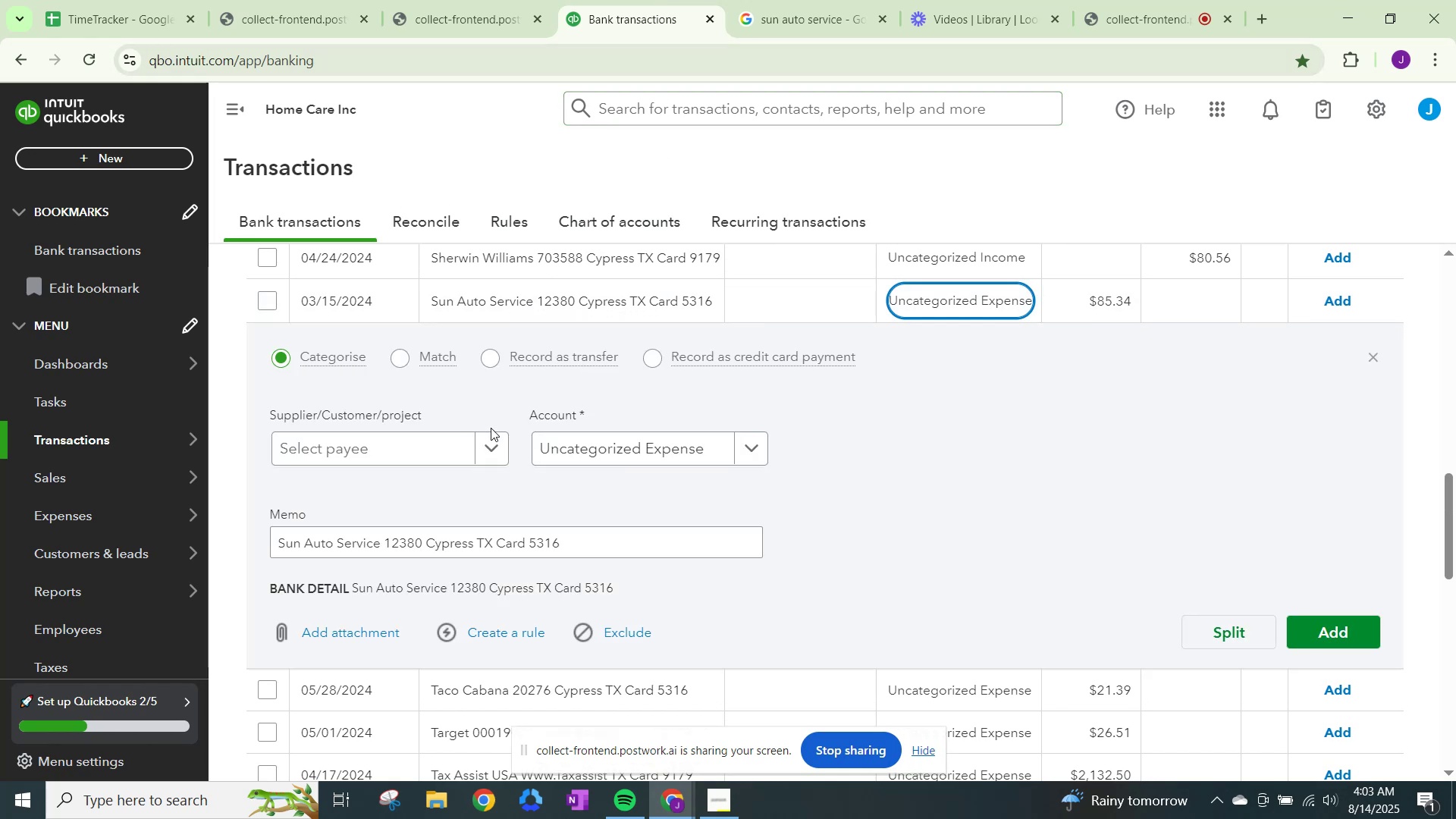 
left_click([493, 445])
 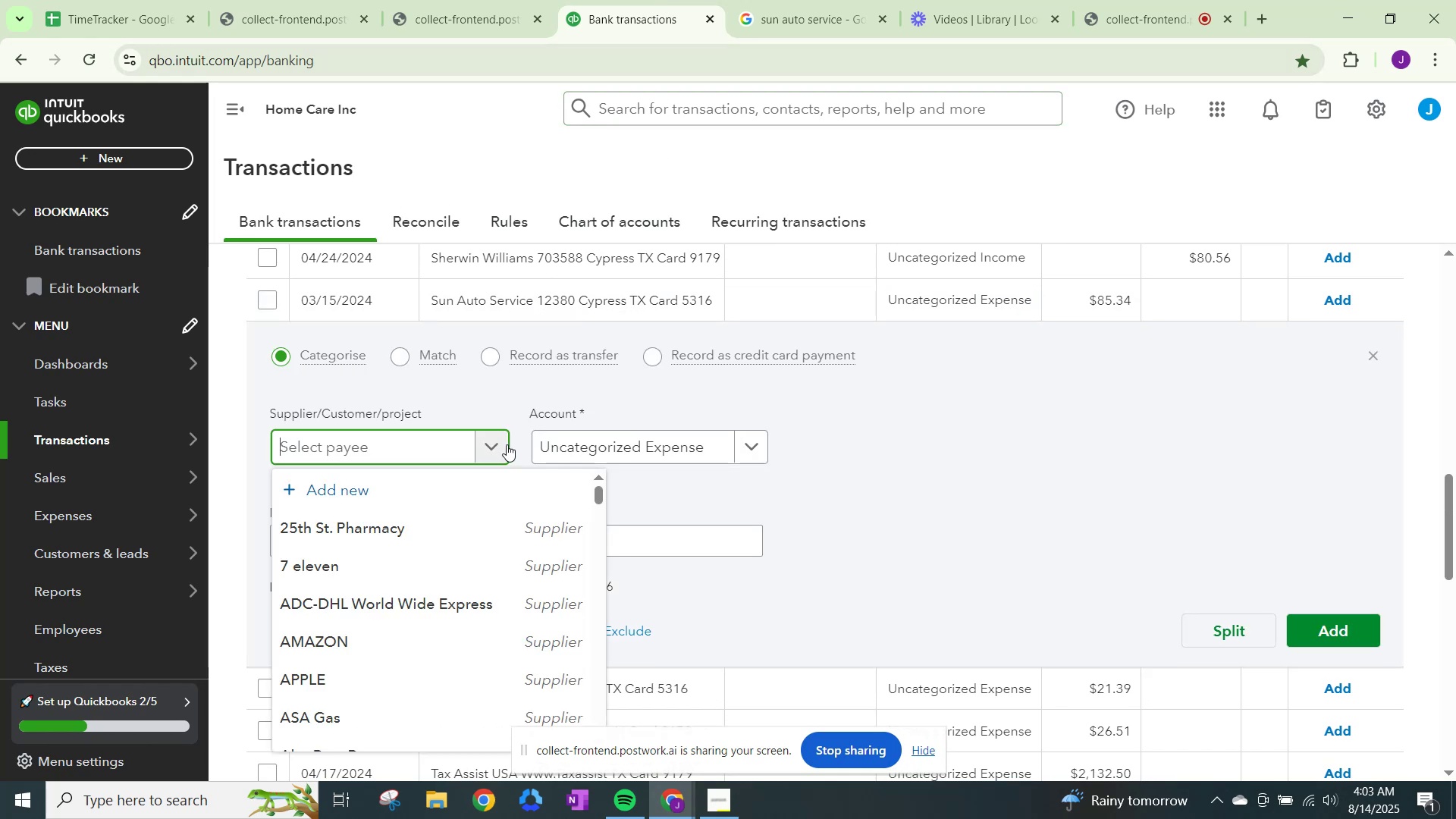 
type(Sun Auto Service)
 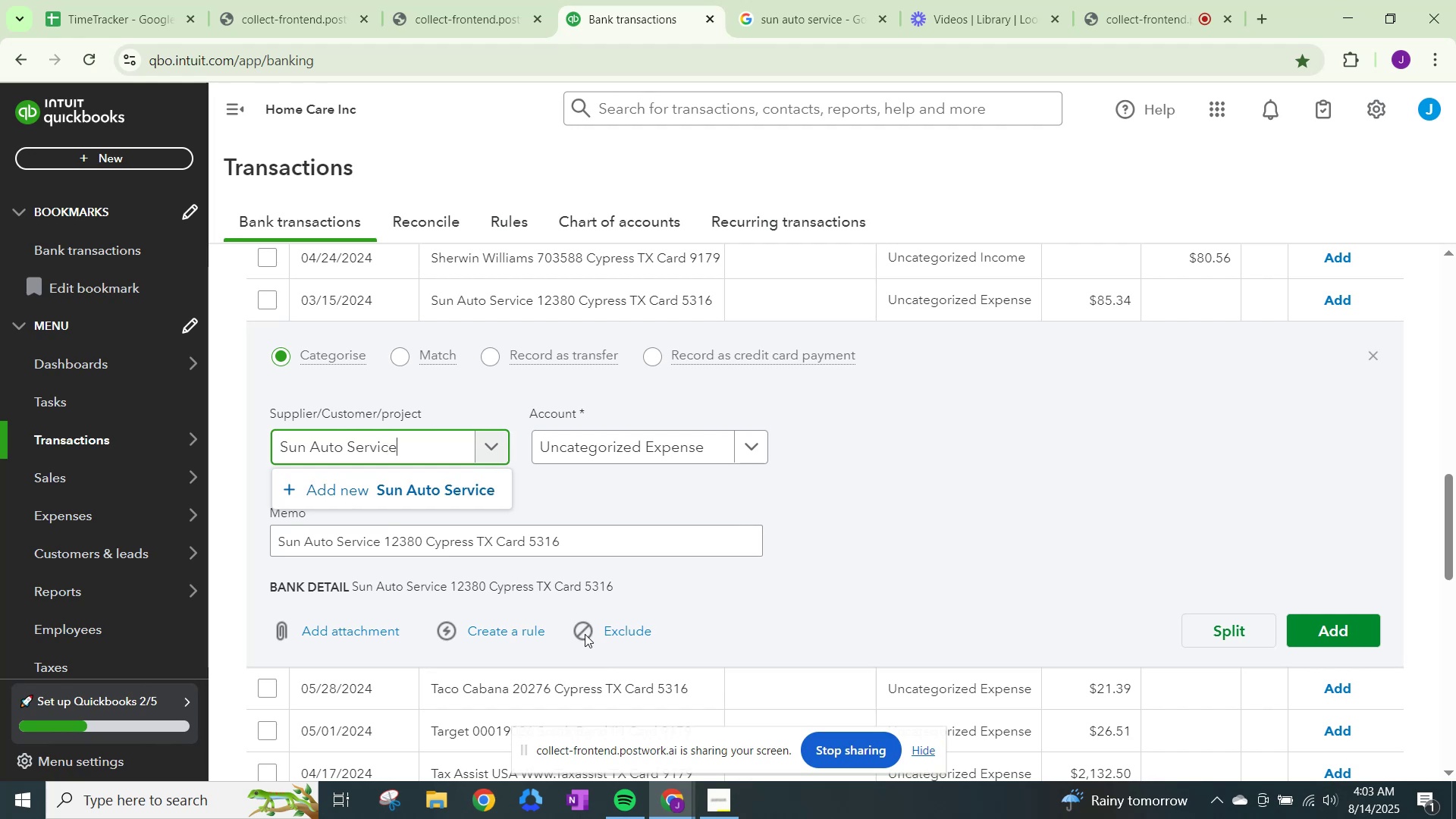 
left_click([458, 491])
 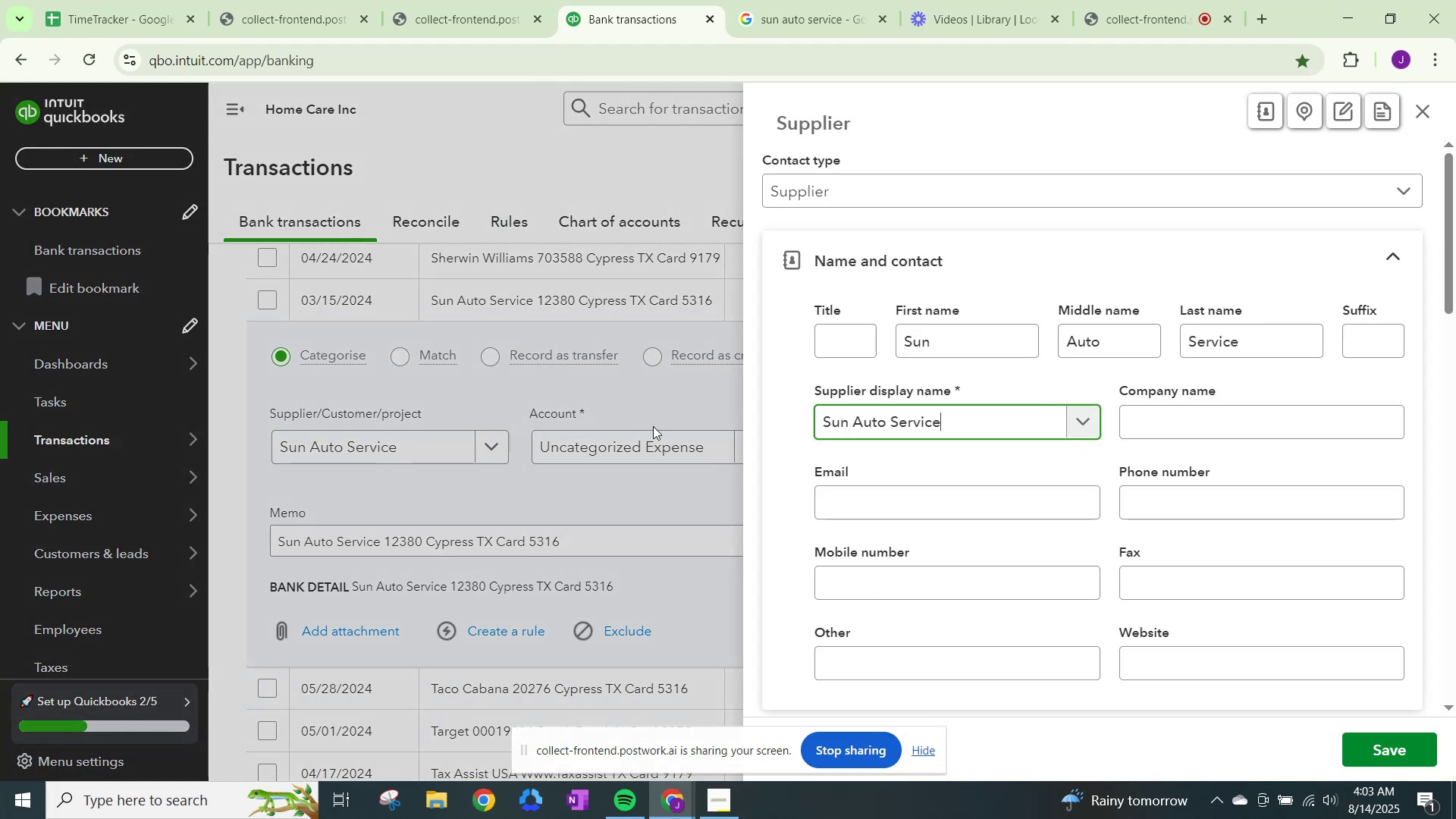 
scroll: coordinate [960, 482], scroll_direction: down, amount: 16.0
 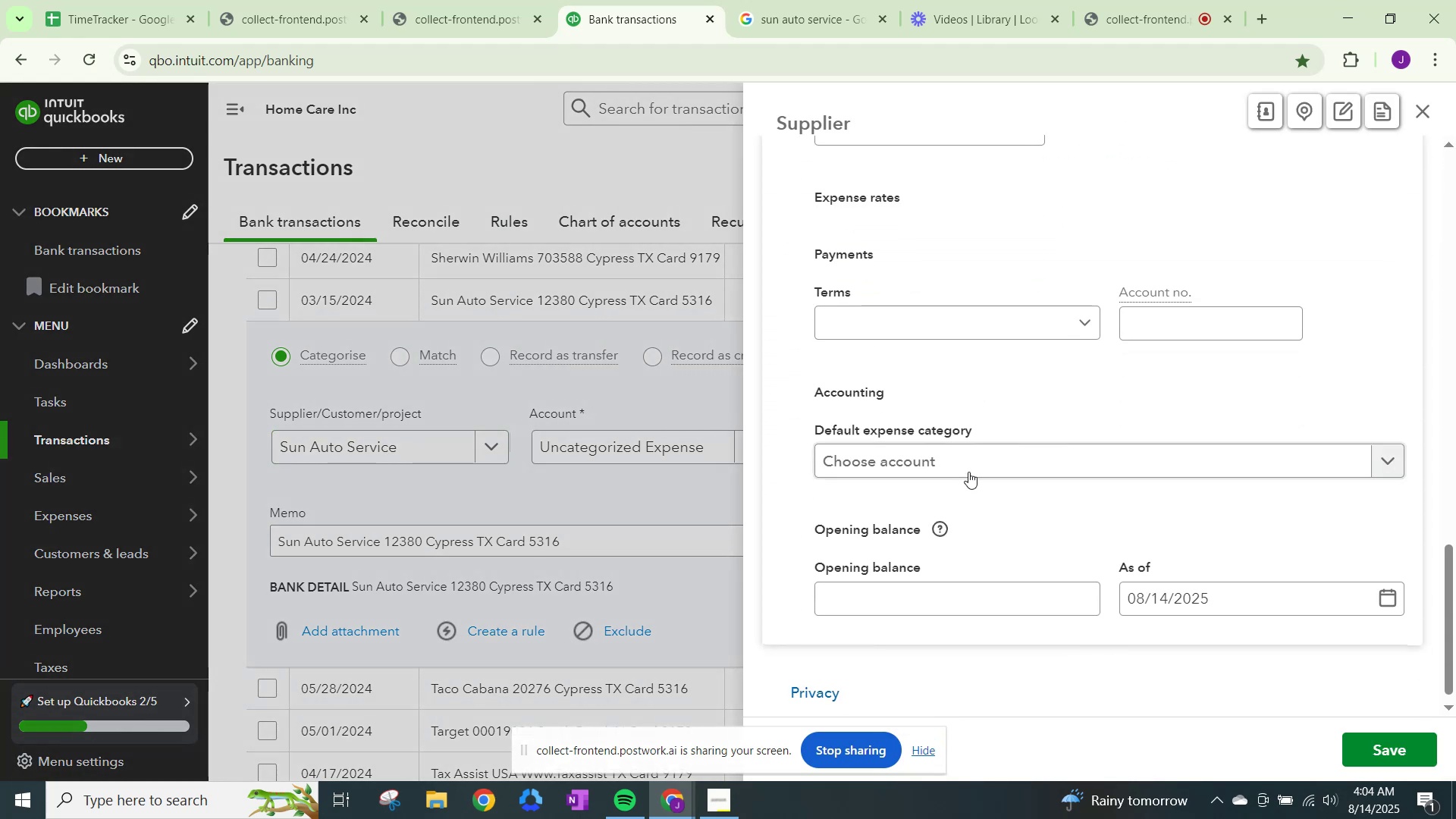 
left_click([969, 471])
 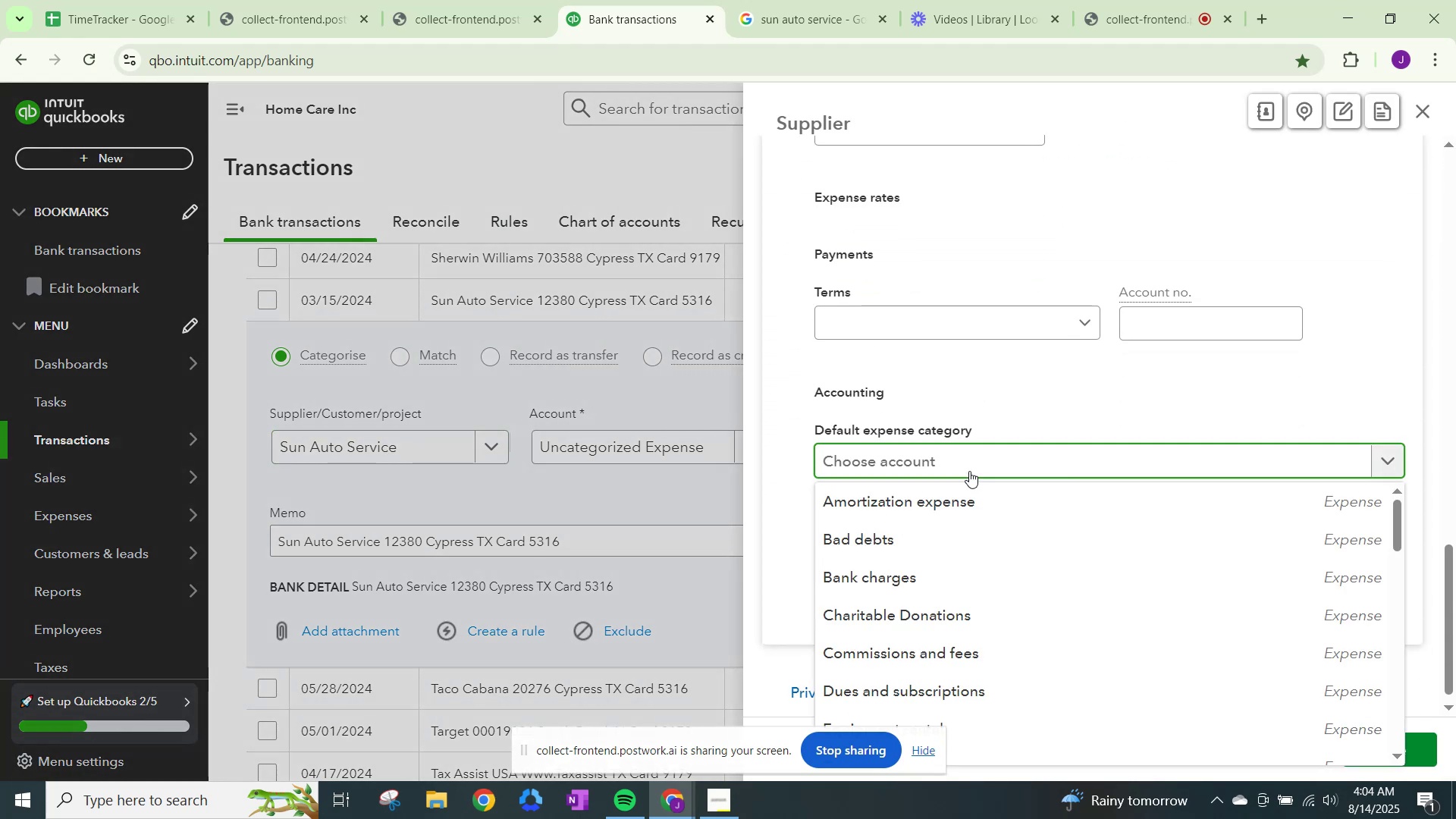 
type(Repair)
 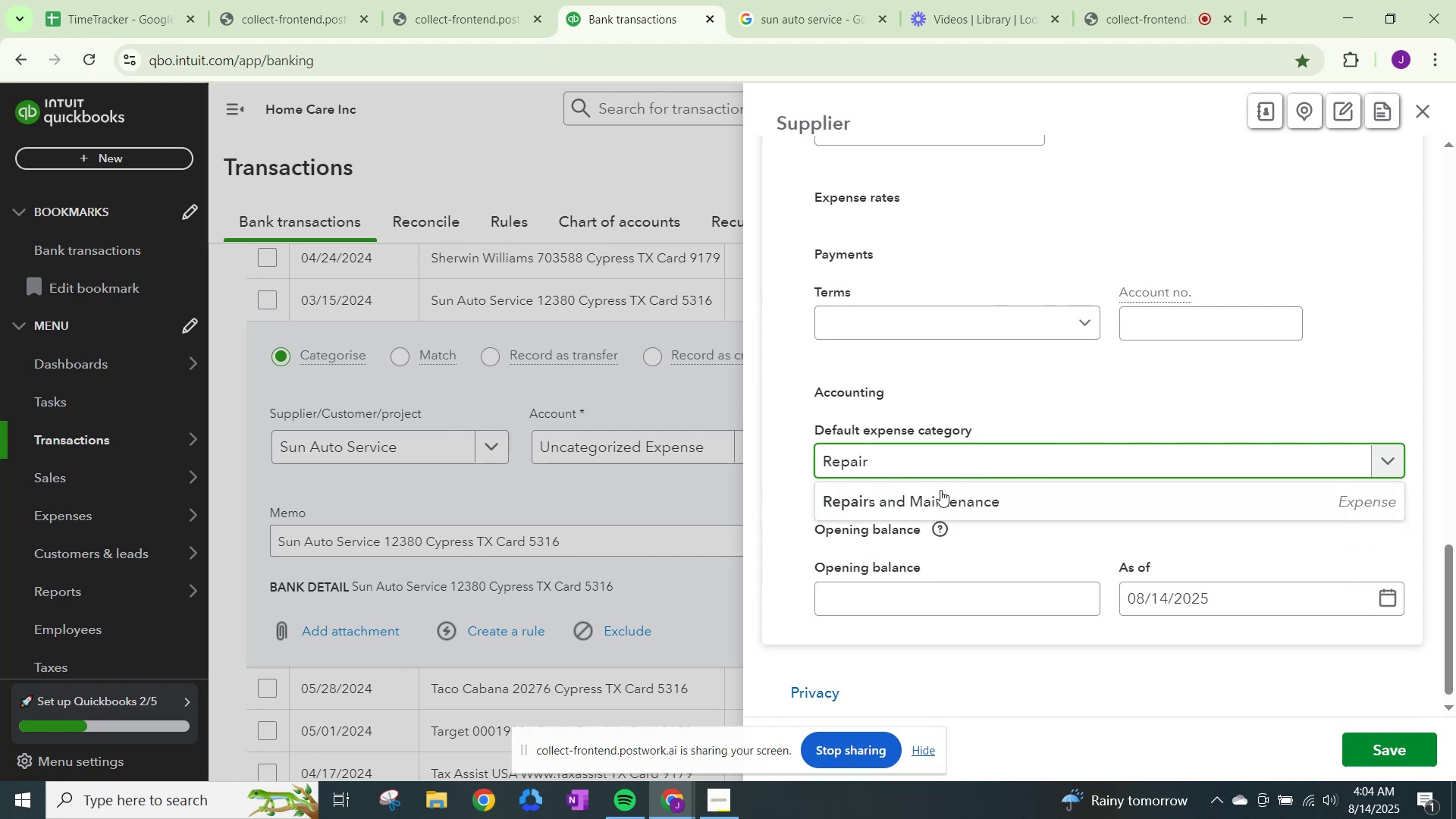 
left_click([931, 491])
 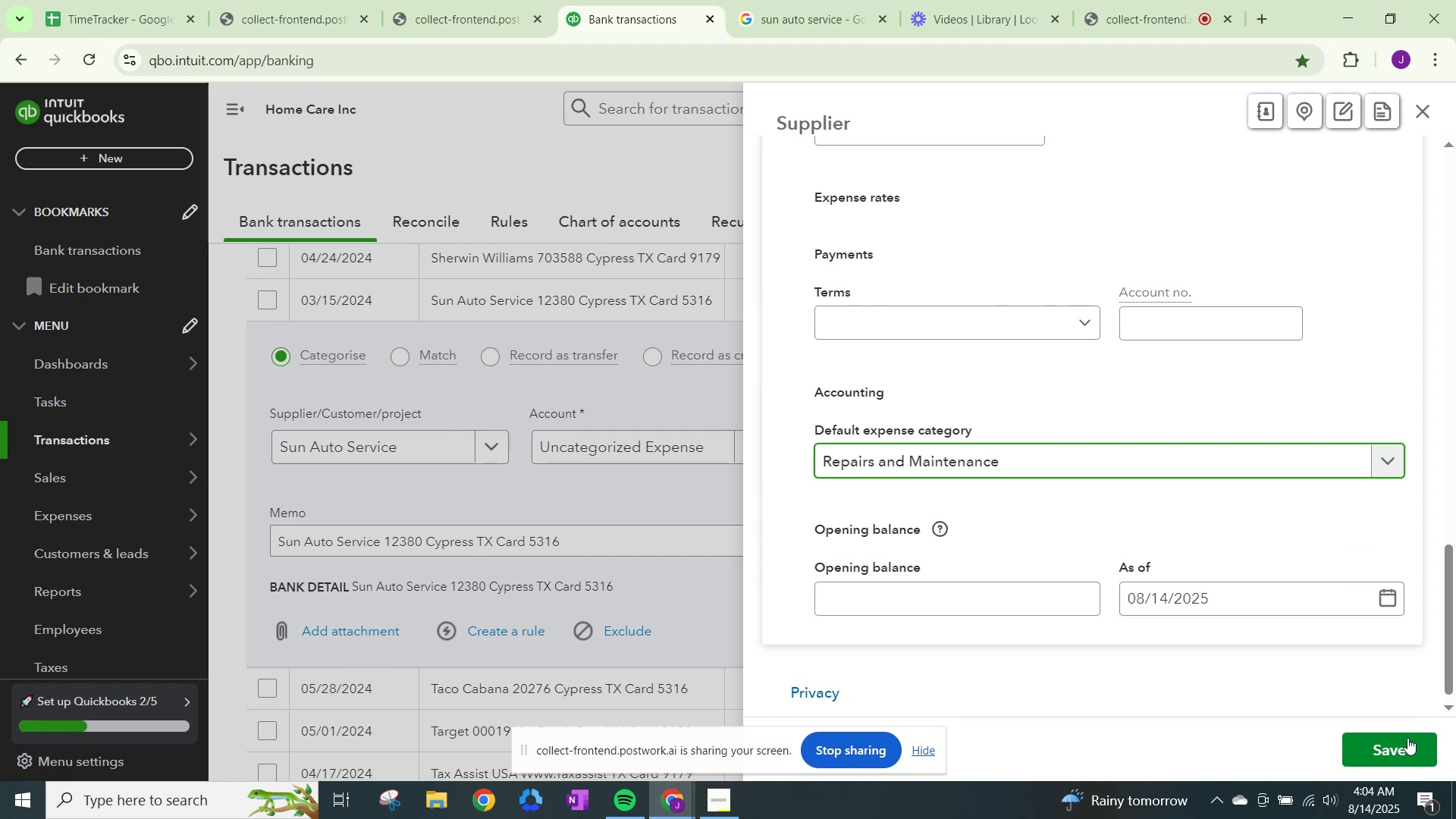 
left_click([1404, 742])
 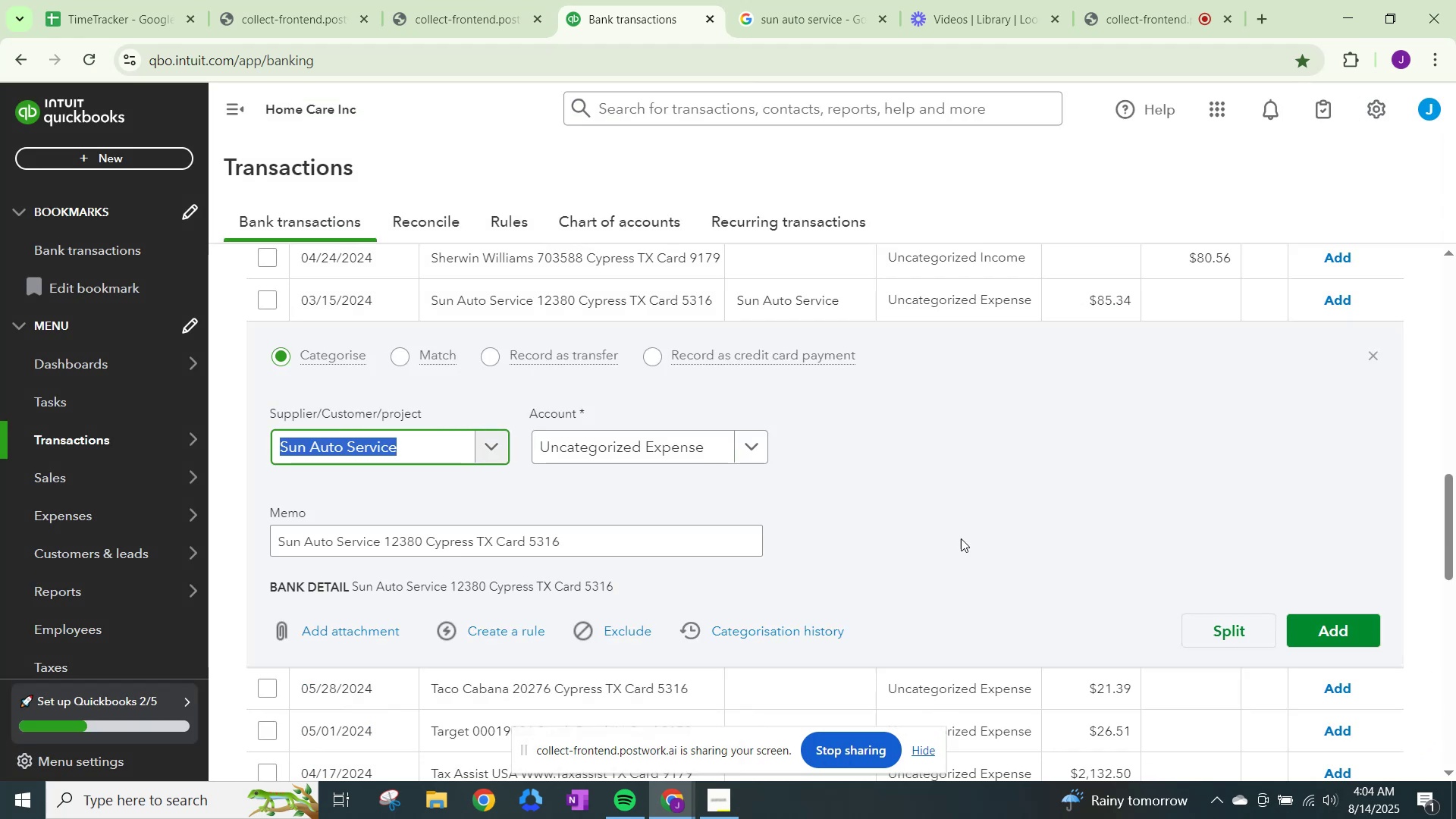 
left_click([623, 448])
 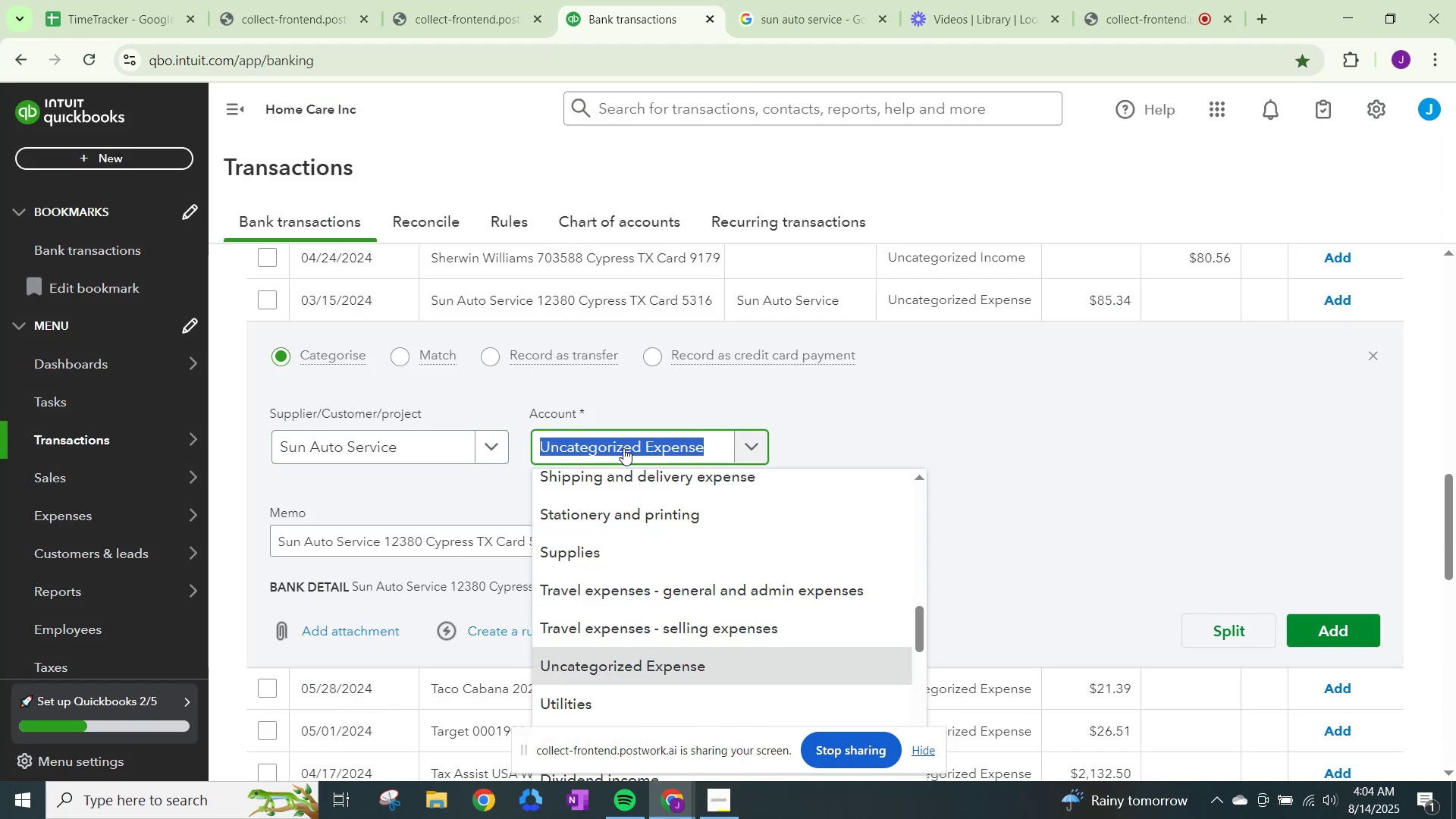 
type(repair)
 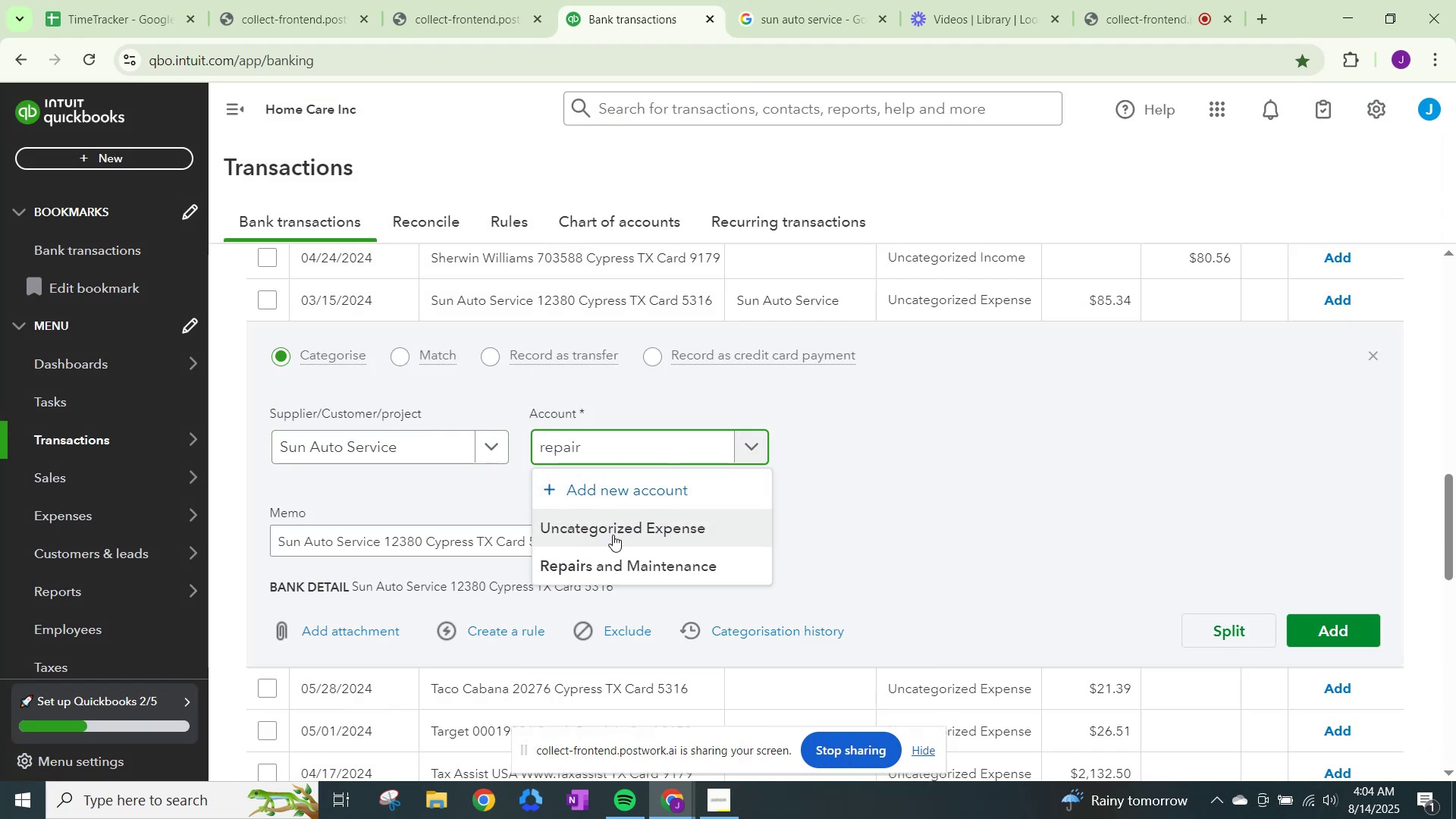 
left_click([604, 554])
 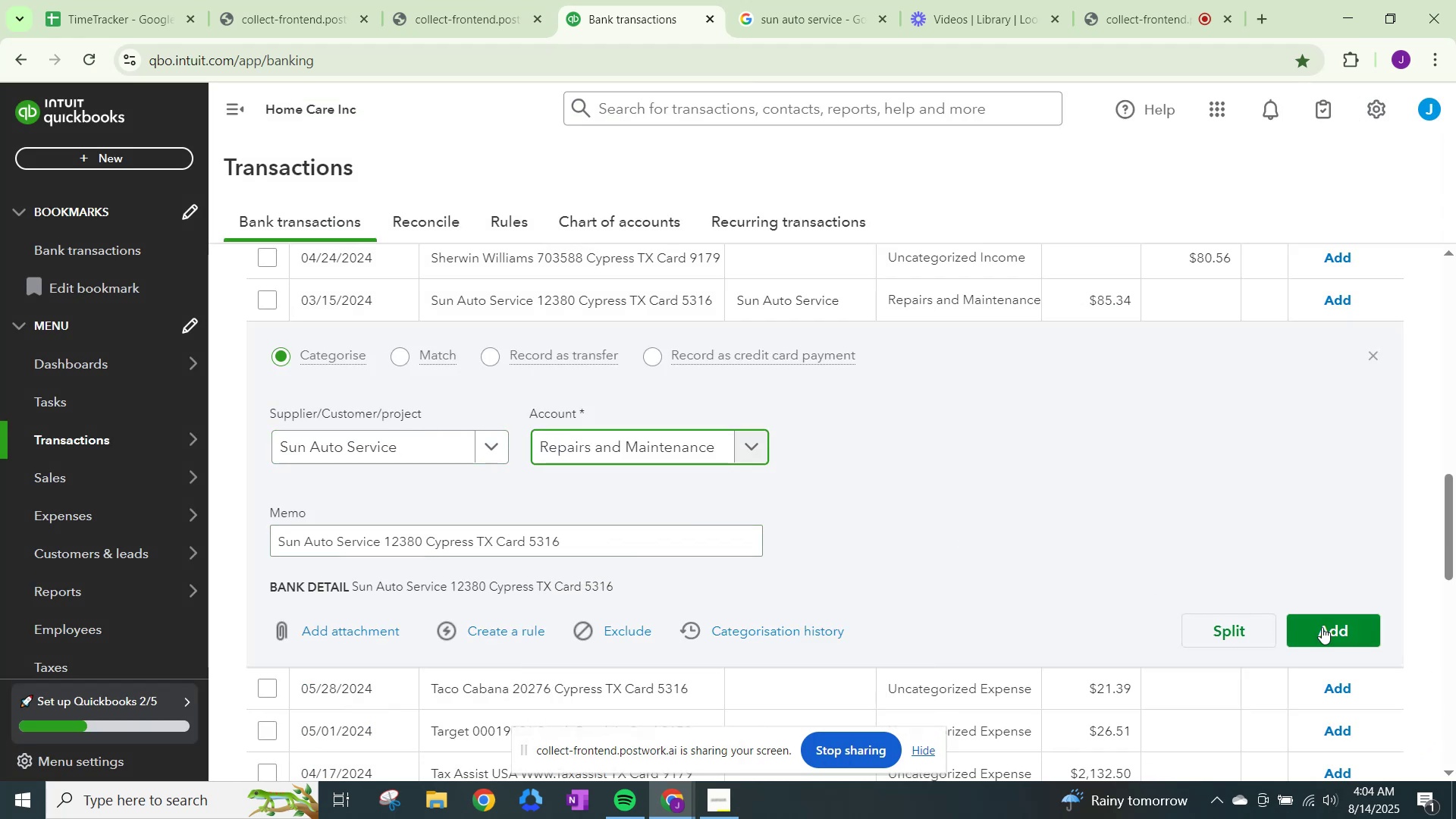 
left_click([1341, 633])
 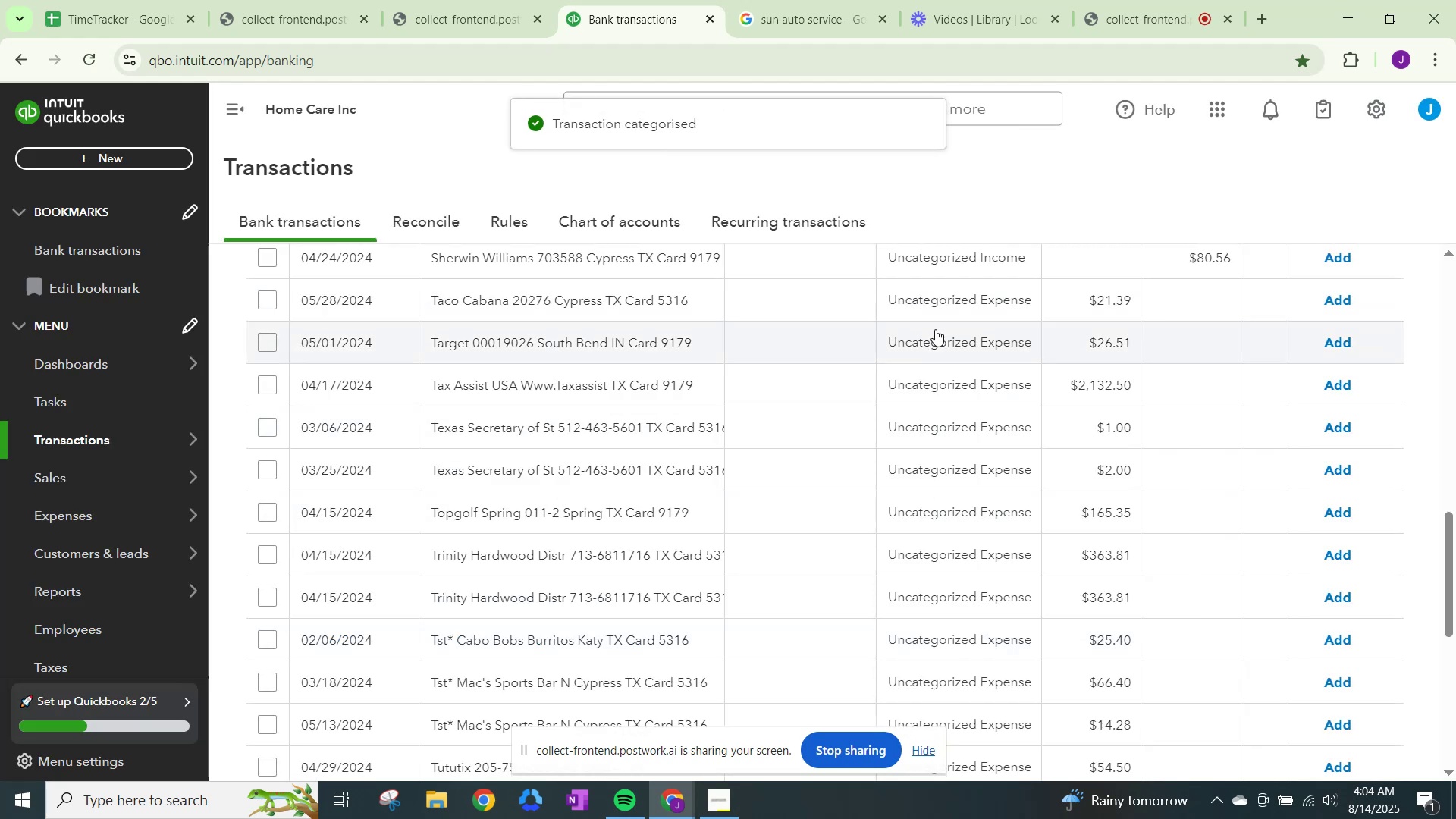 
left_click([834, 2])
 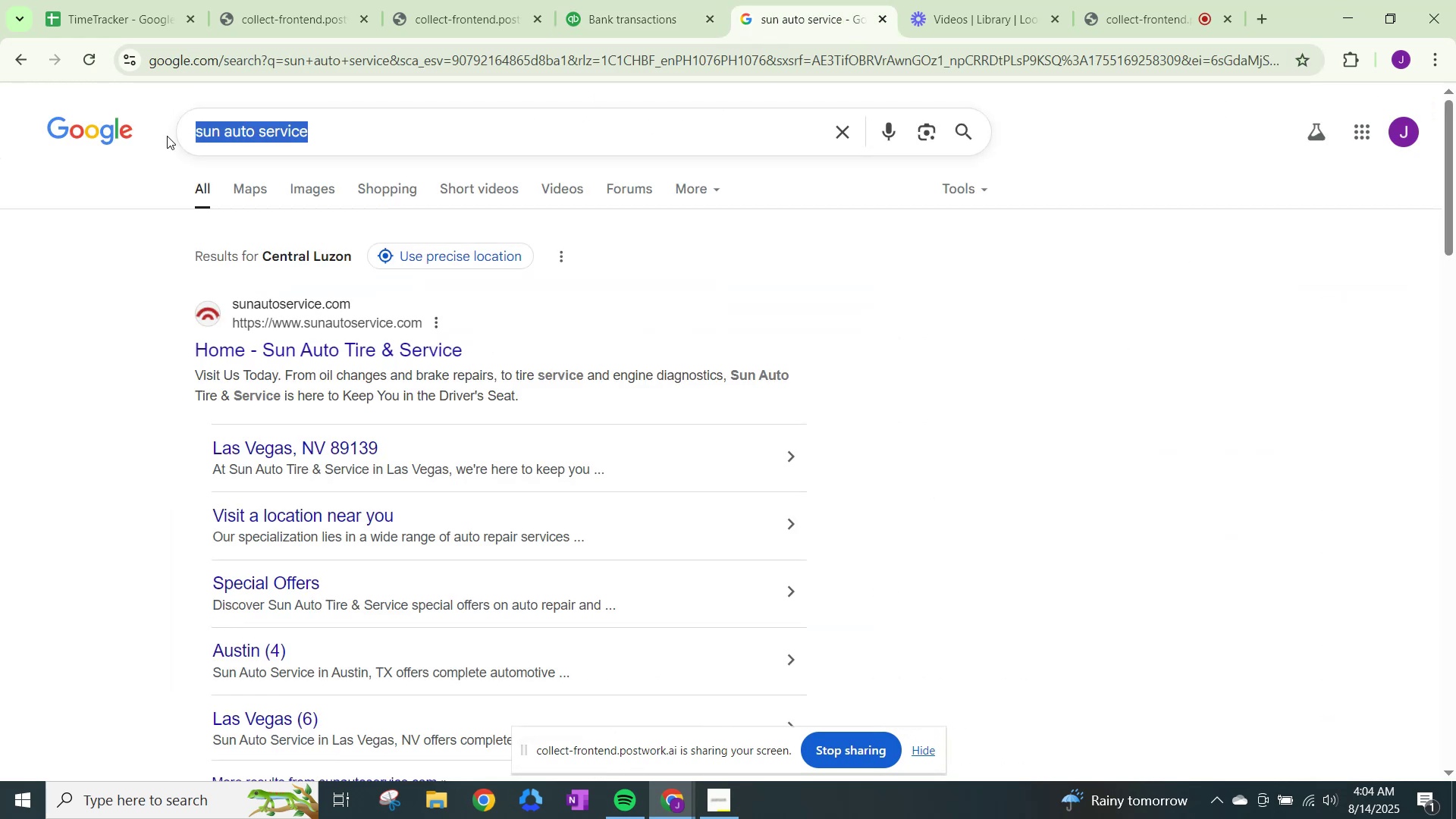 
type(taco caban)
 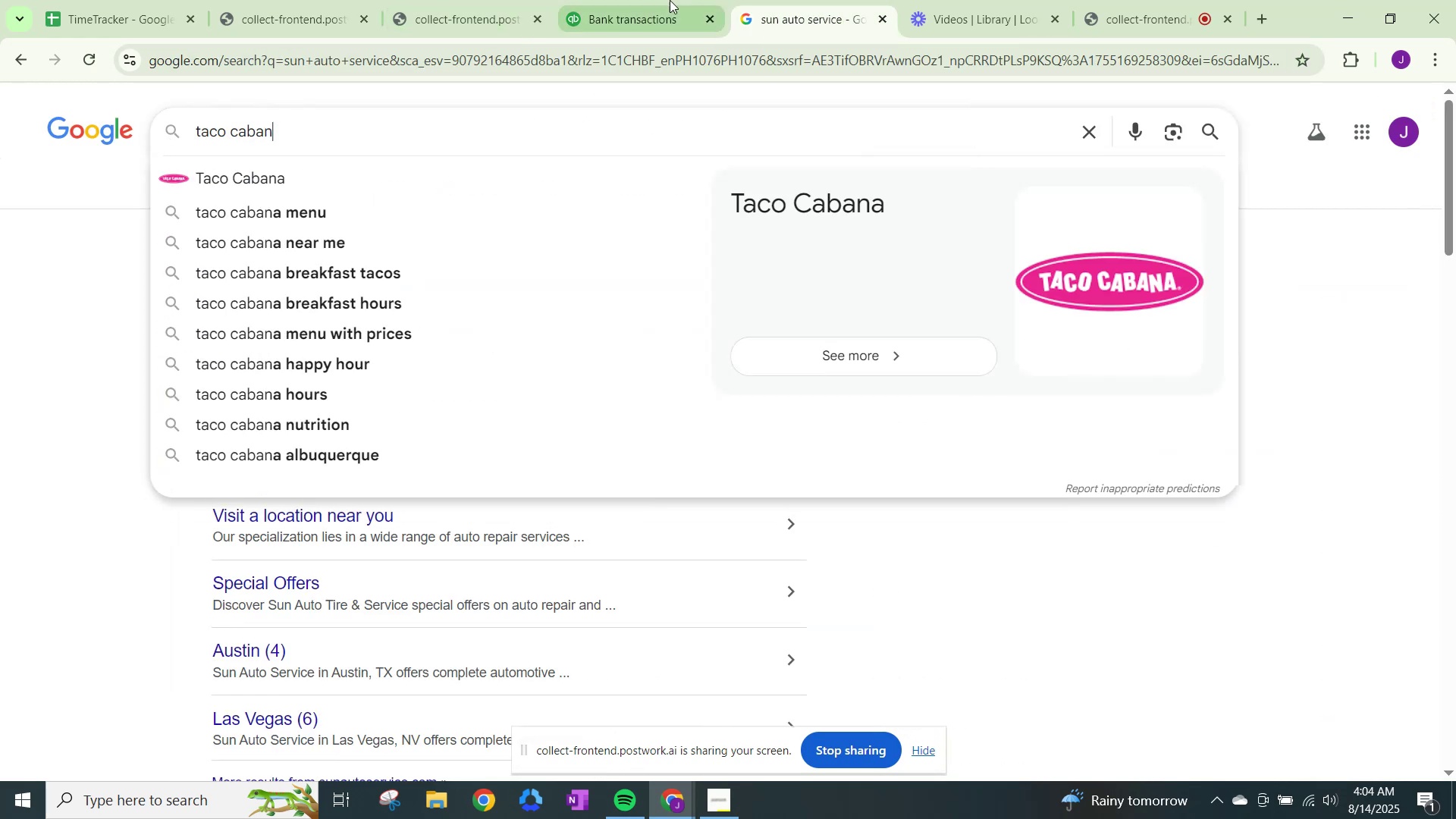 
left_click([594, 0])
 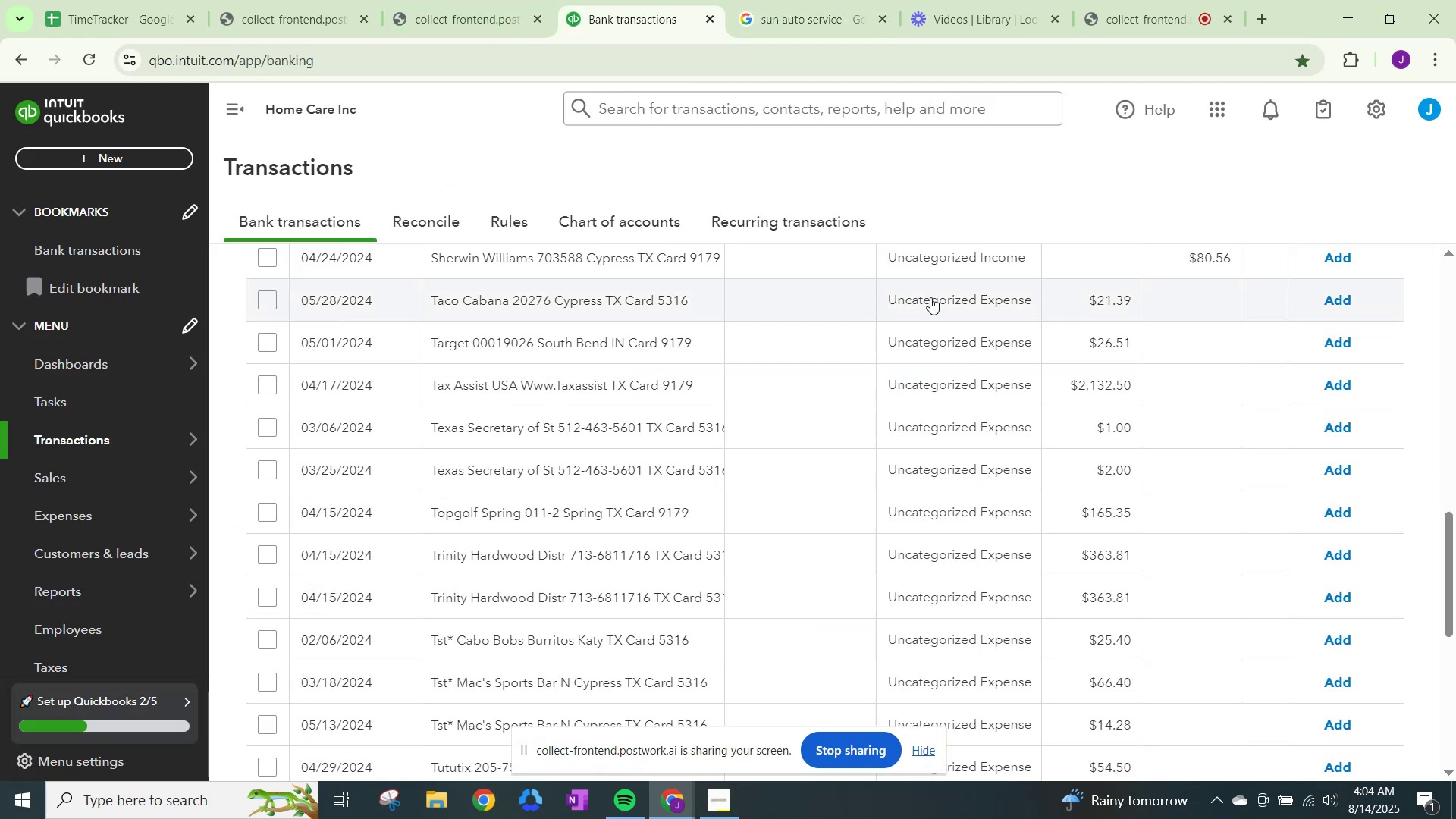 
left_click([931, 296])
 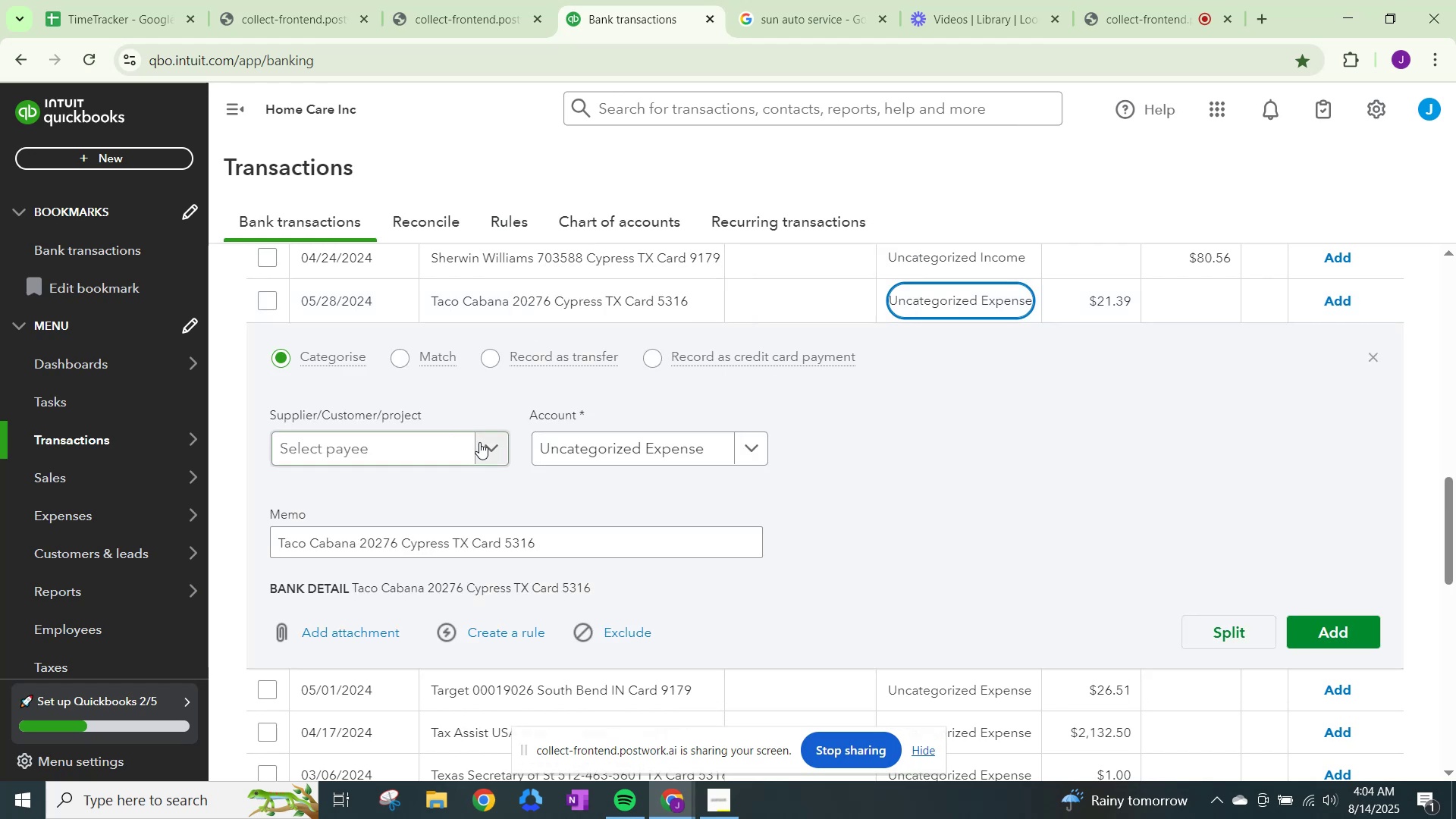 
left_click([483, 442])
 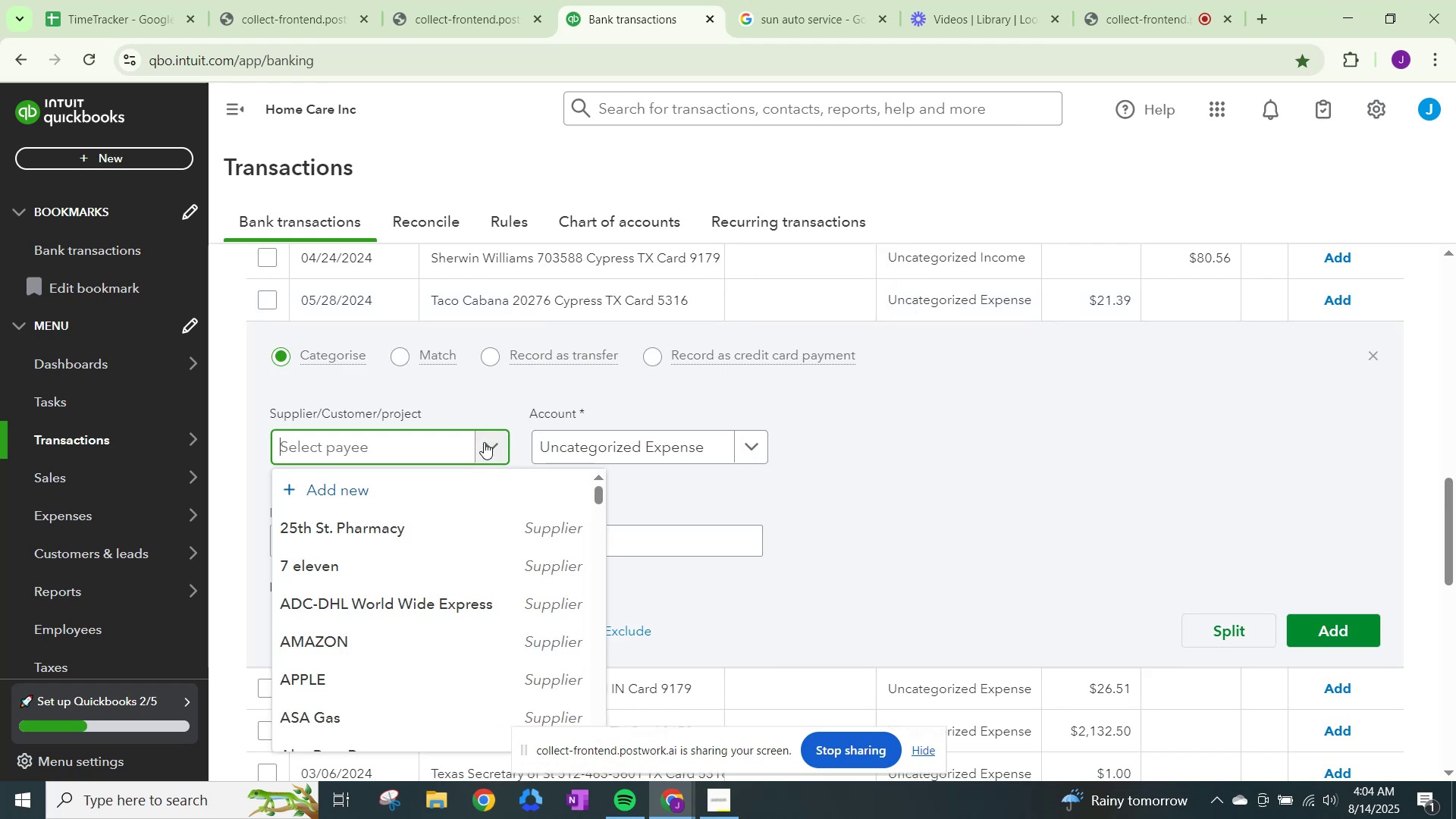 
type(taaco)
key(Backspace)
key(Backspace)
key(Backspace)
type(a)
key(Backspace)
type(co canna)
 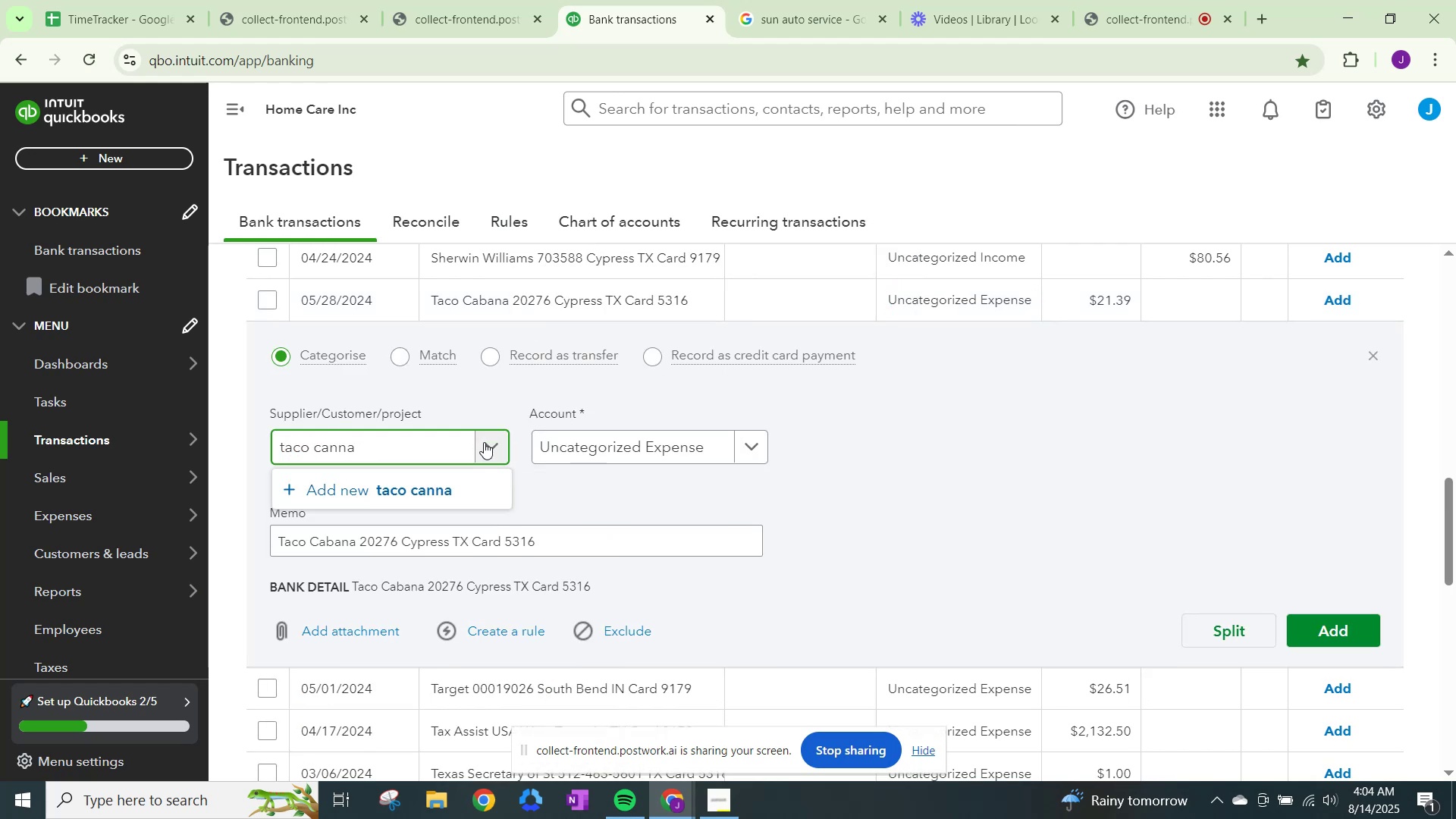 
hold_key(key=Backspace, duration=1.37)
 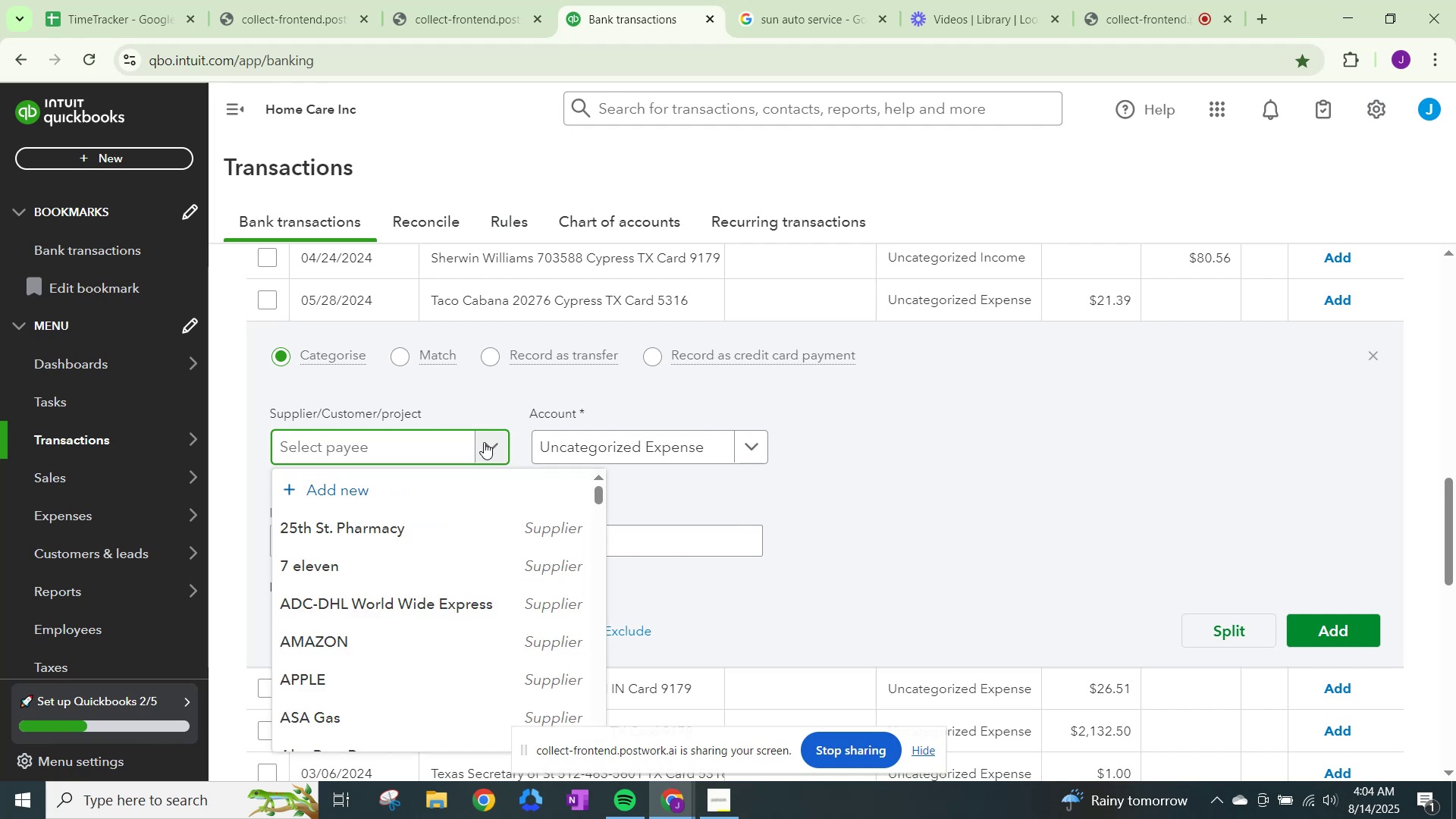 
wait(7.53)
 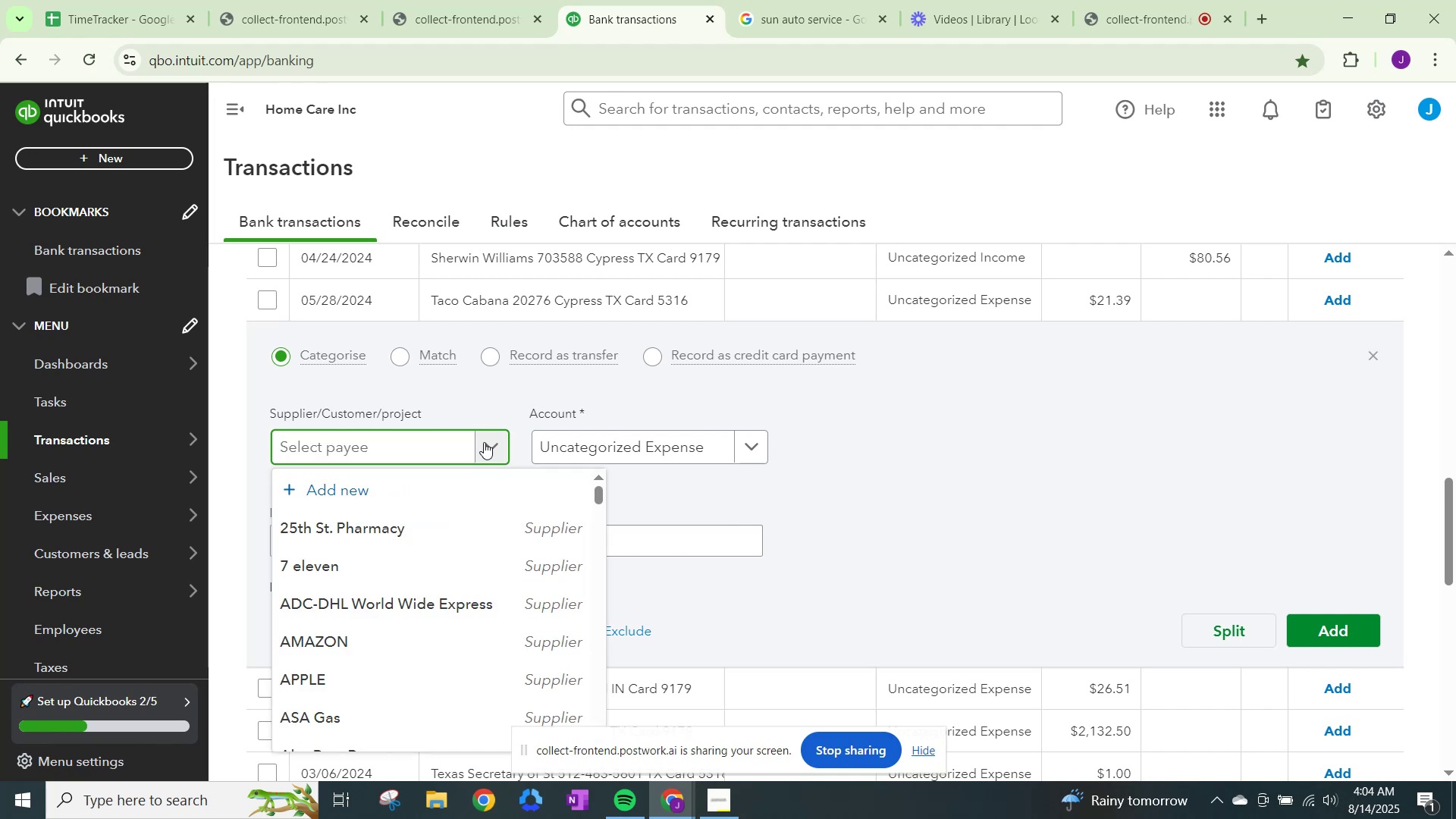 
type(Taco )
 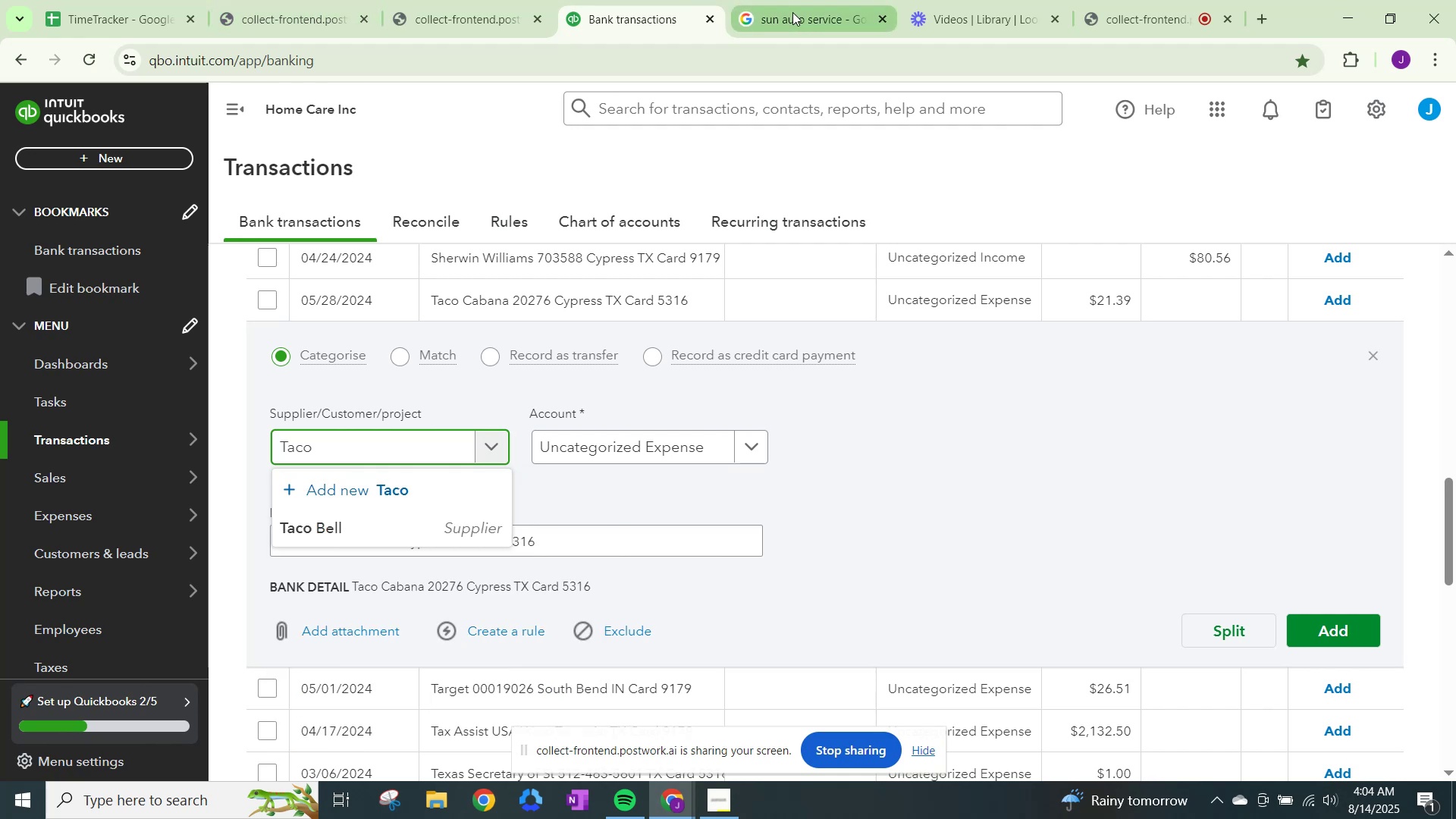 
left_click([480, 14])
 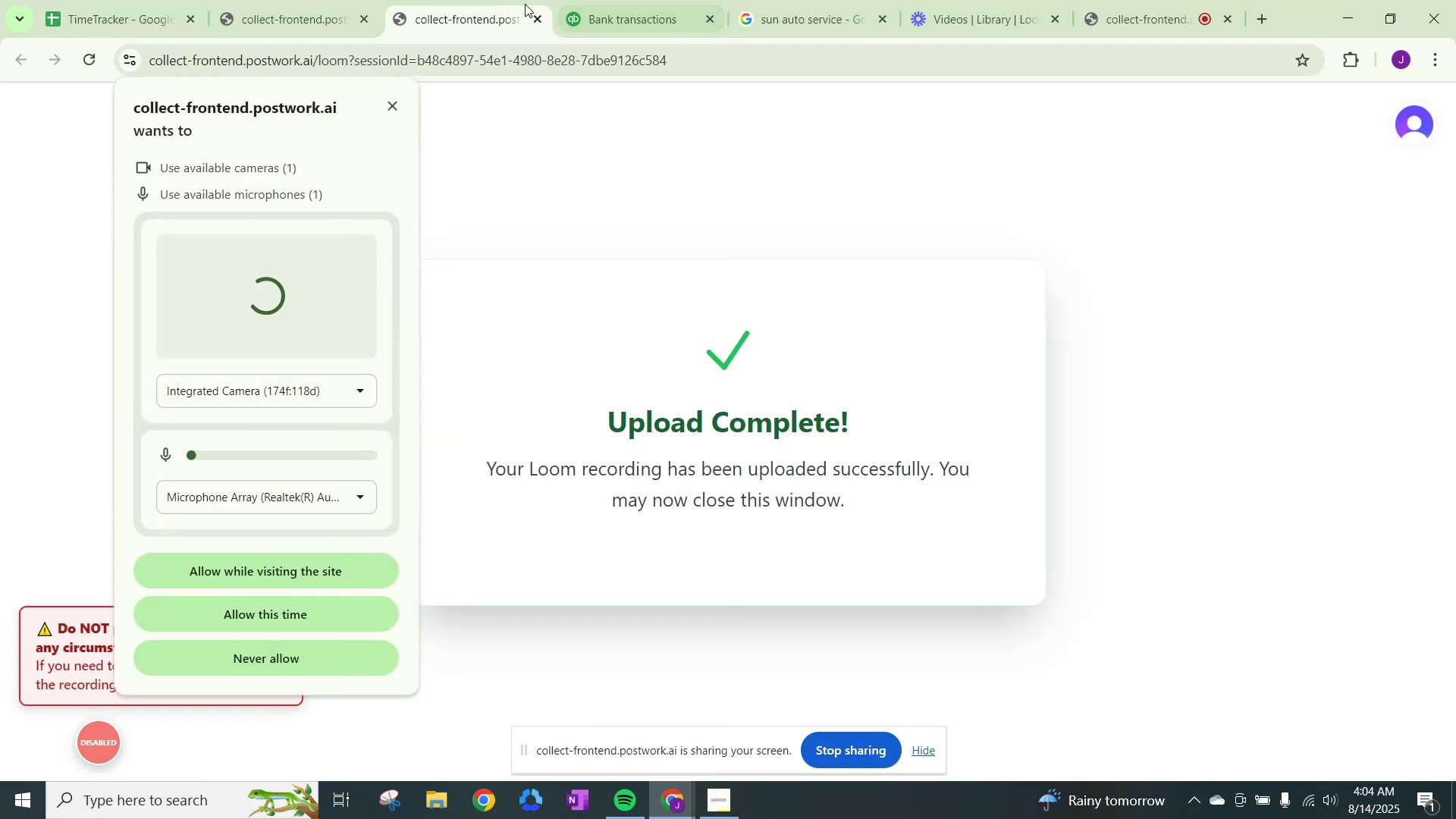 
double_click([610, 0])
 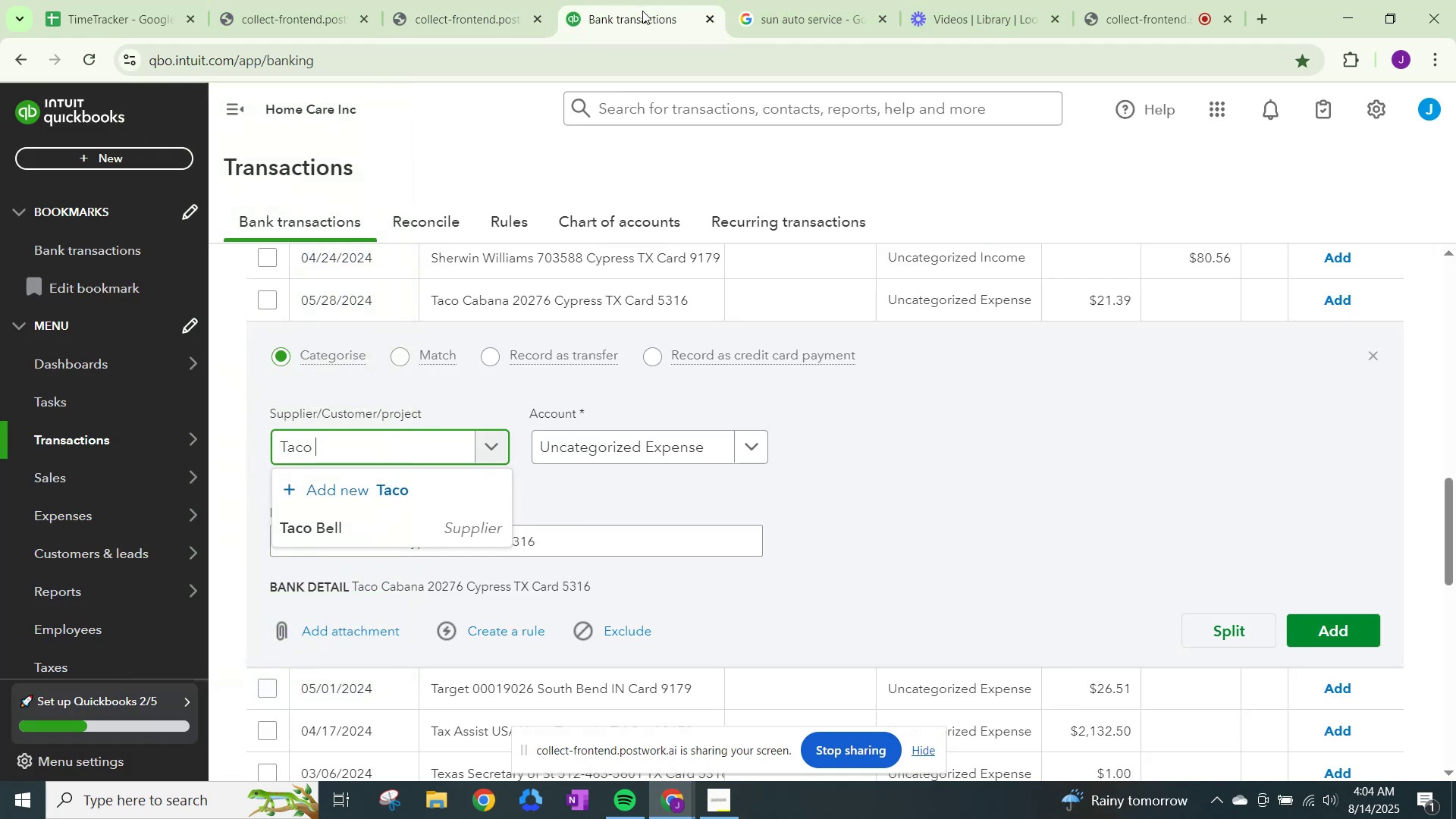 
type(CAbana)
key(Backspace)
key(Backspace)
key(Backspace)
key(Backspace)
type(a)
key(Backspace)
key(Backspace)
type(abana)
 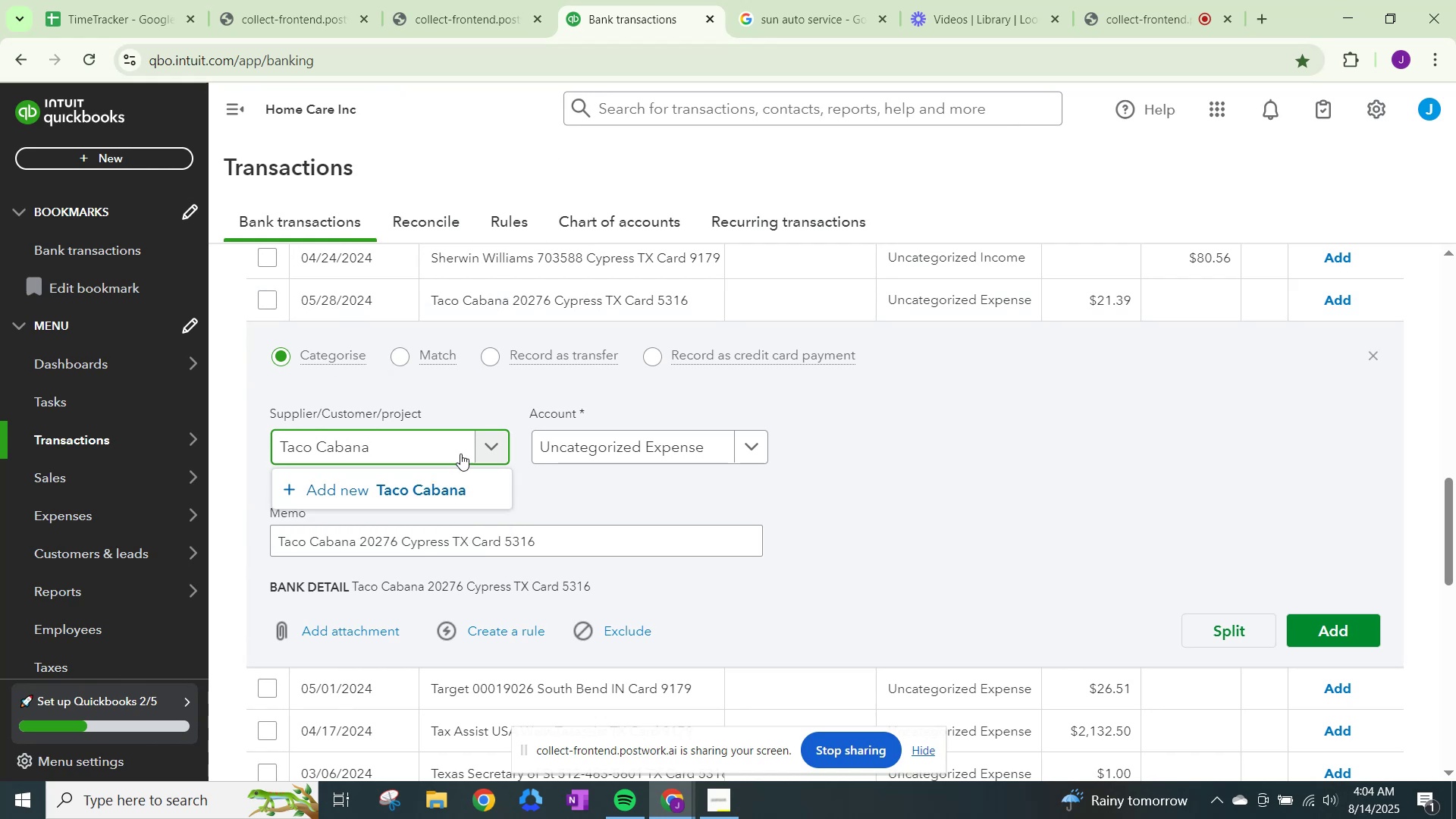 
left_click([439, 493])
 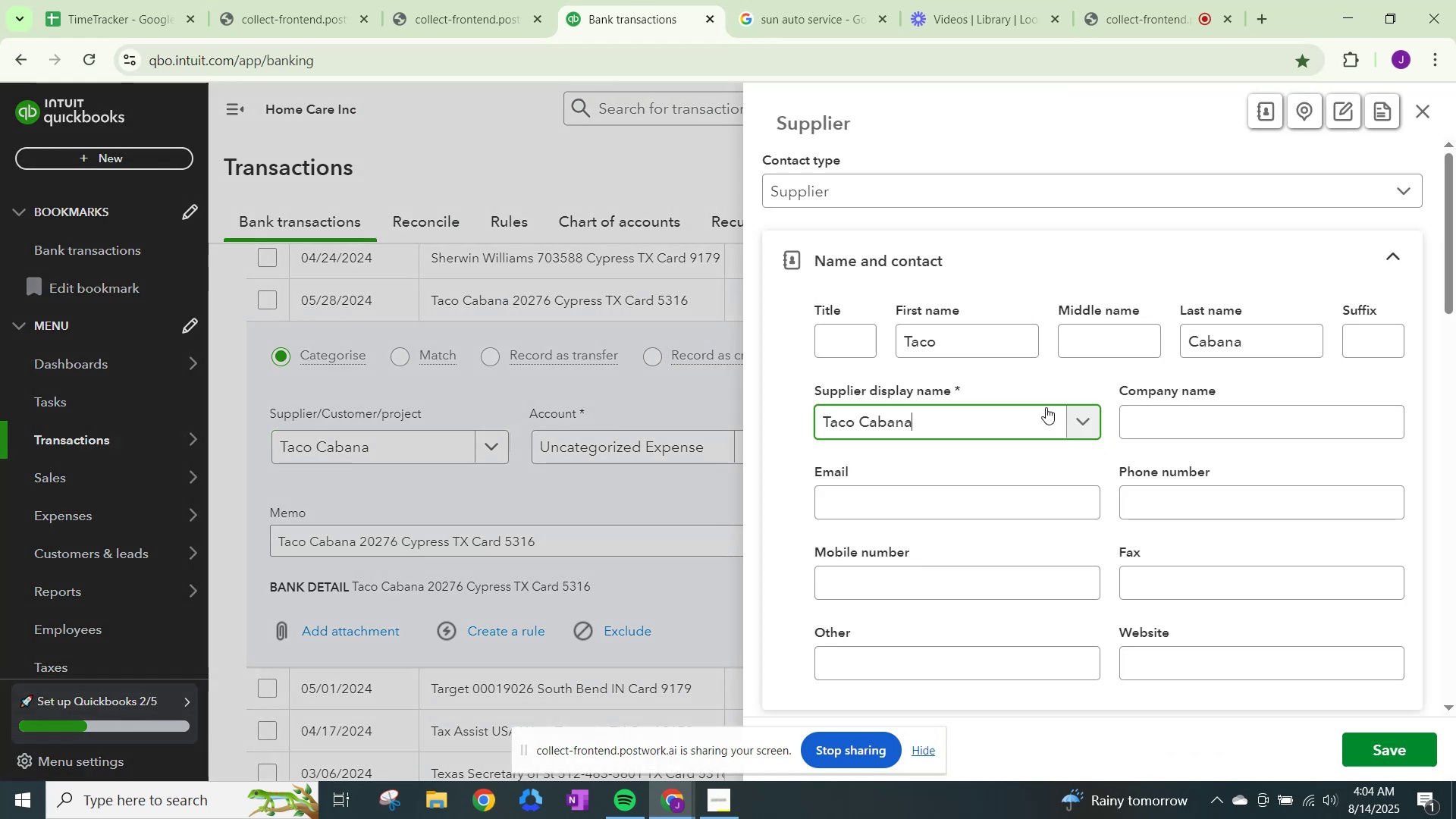 
scroll: coordinate [958, 505], scroll_direction: down, amount: 15.0
 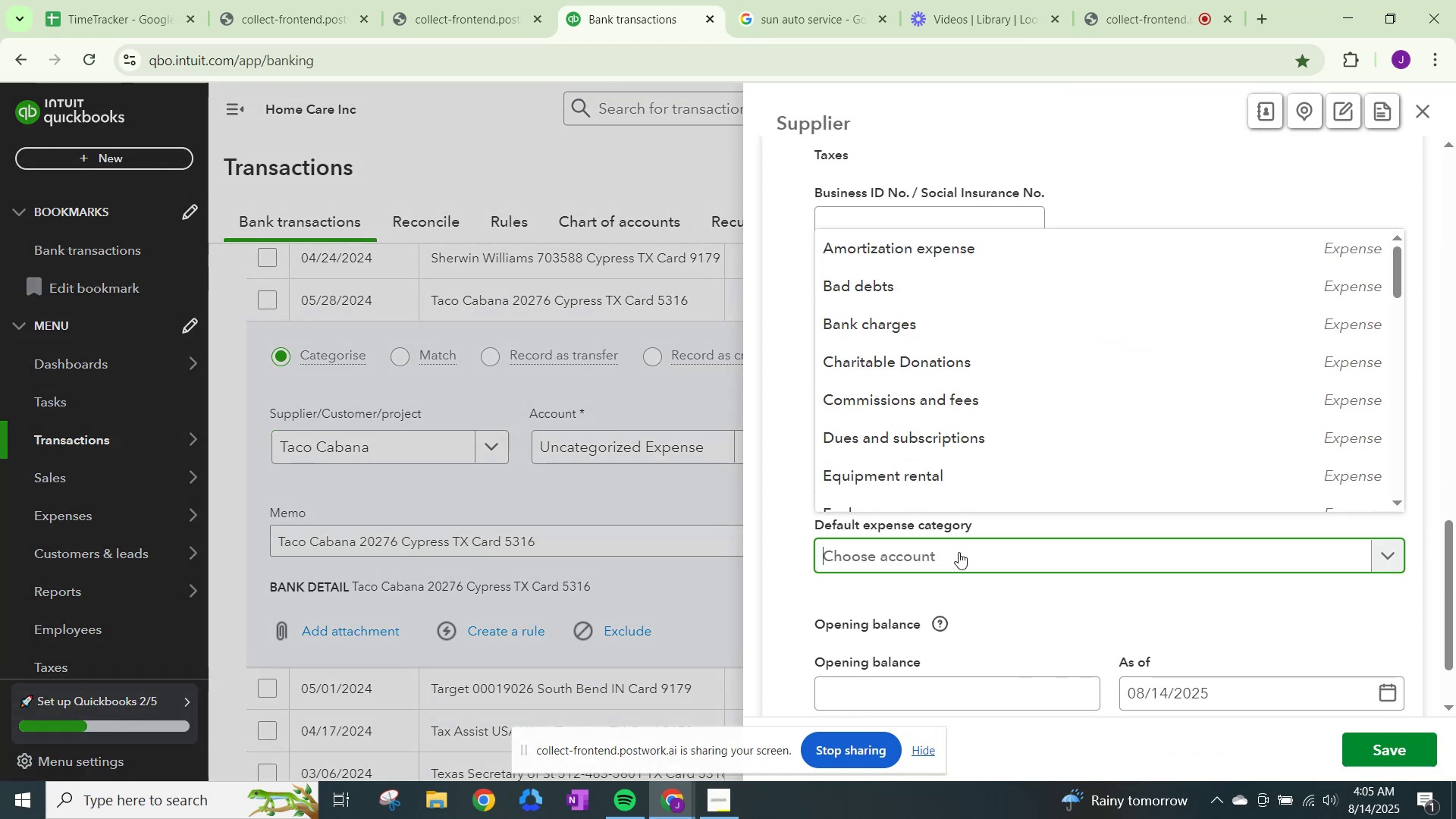 
type(meals)
 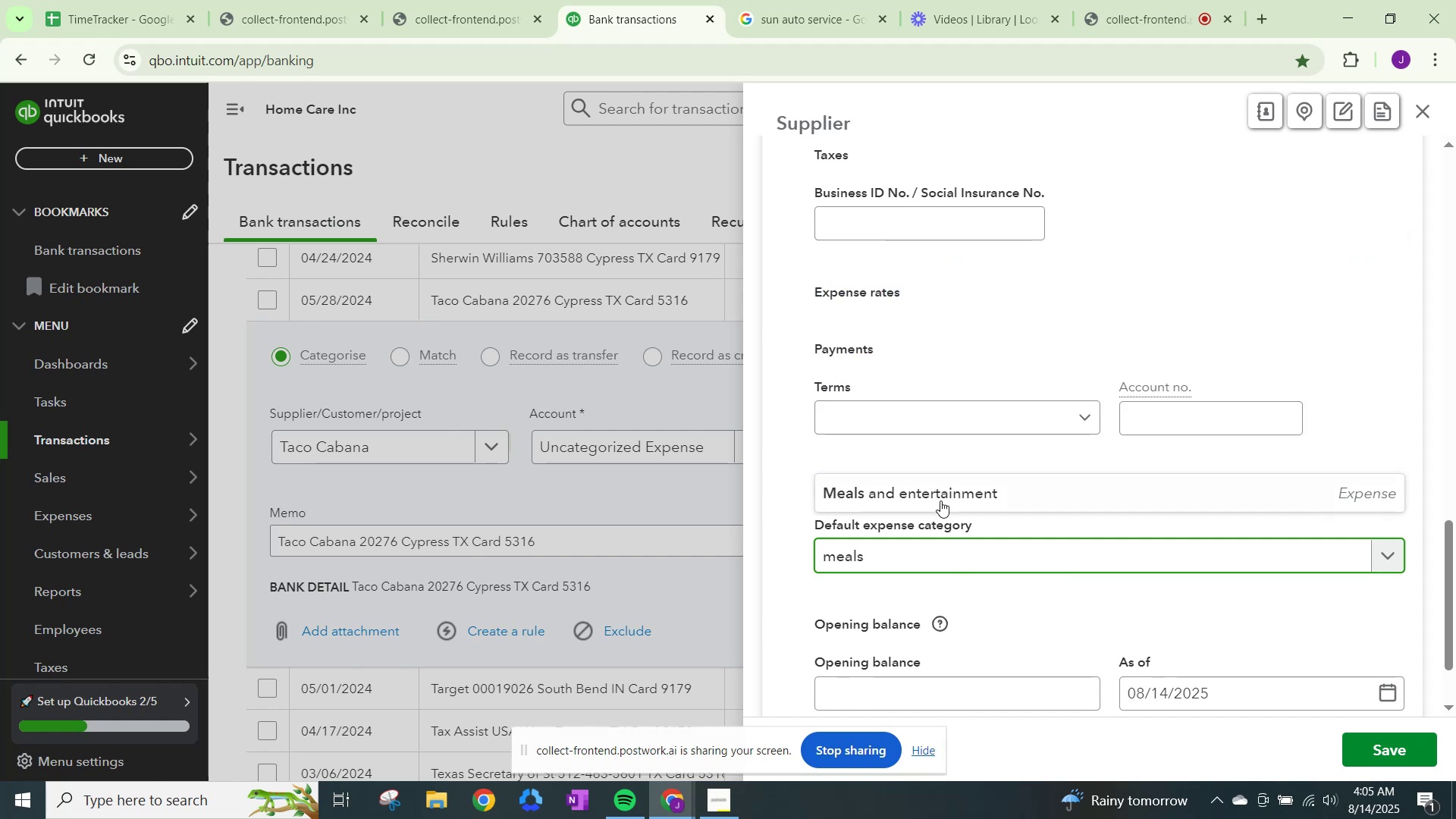 
left_click([940, 495])
 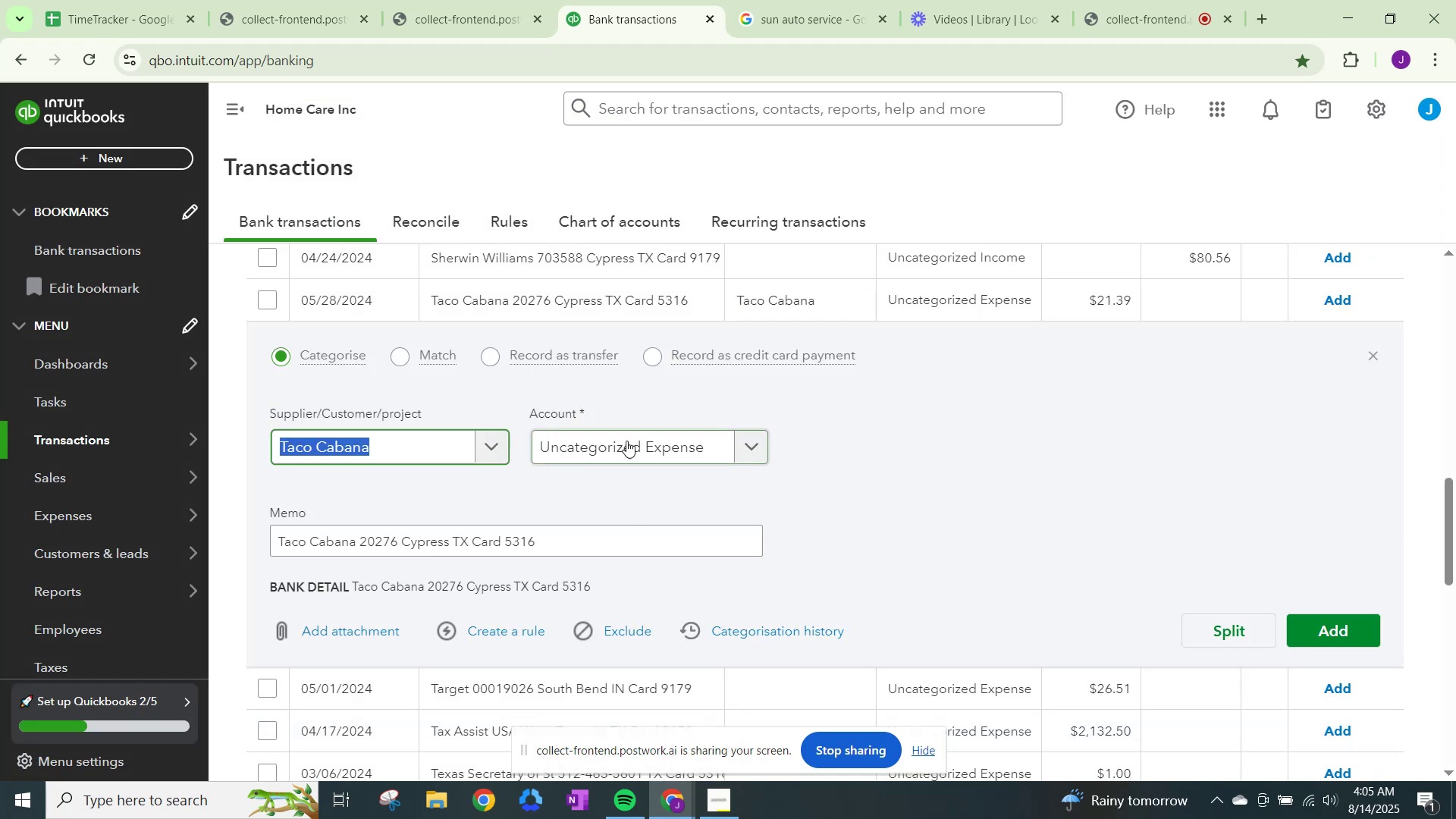 
type(e)
key(Backspace)
type(meals)
 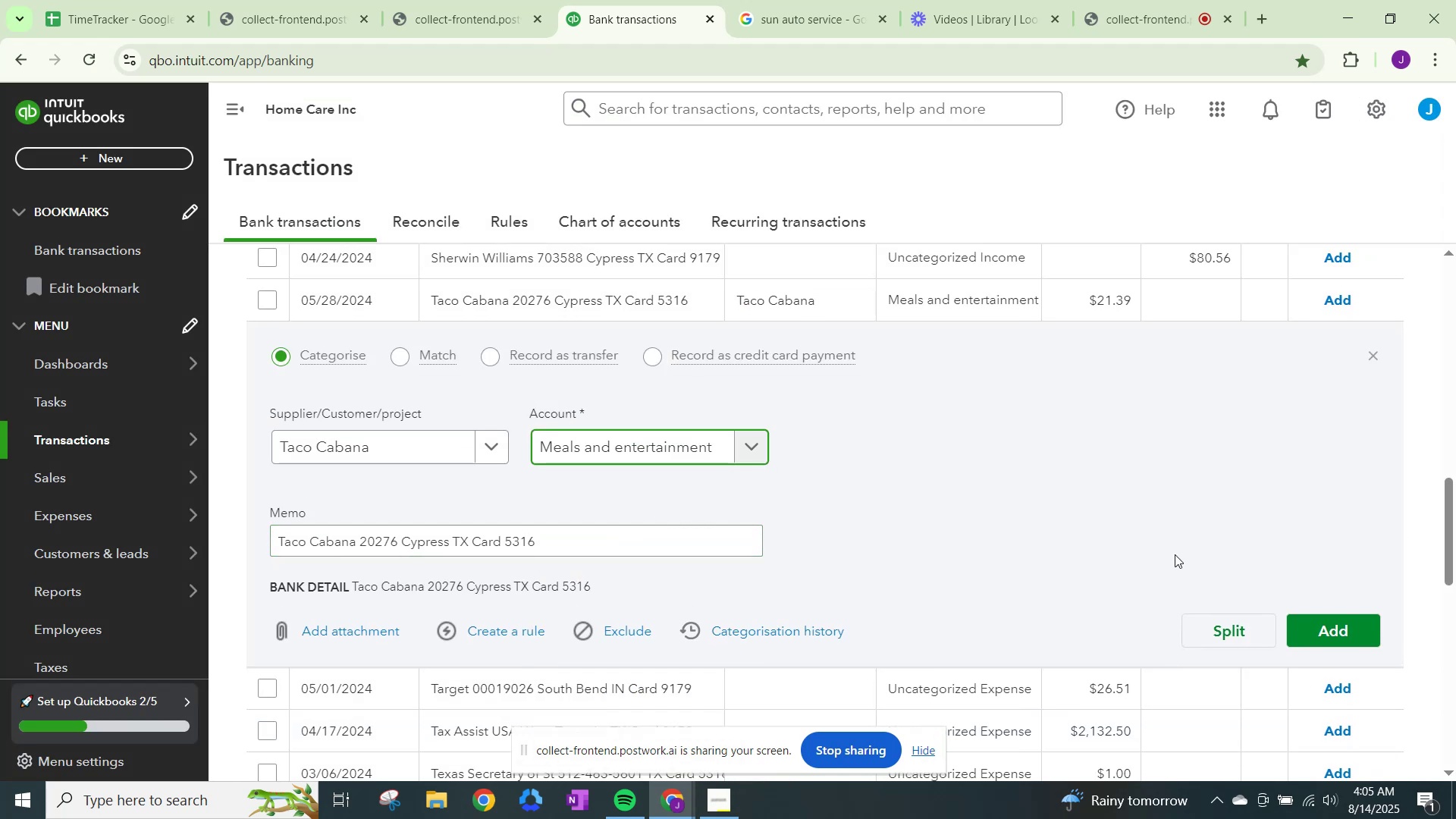 
left_click([1323, 626])
 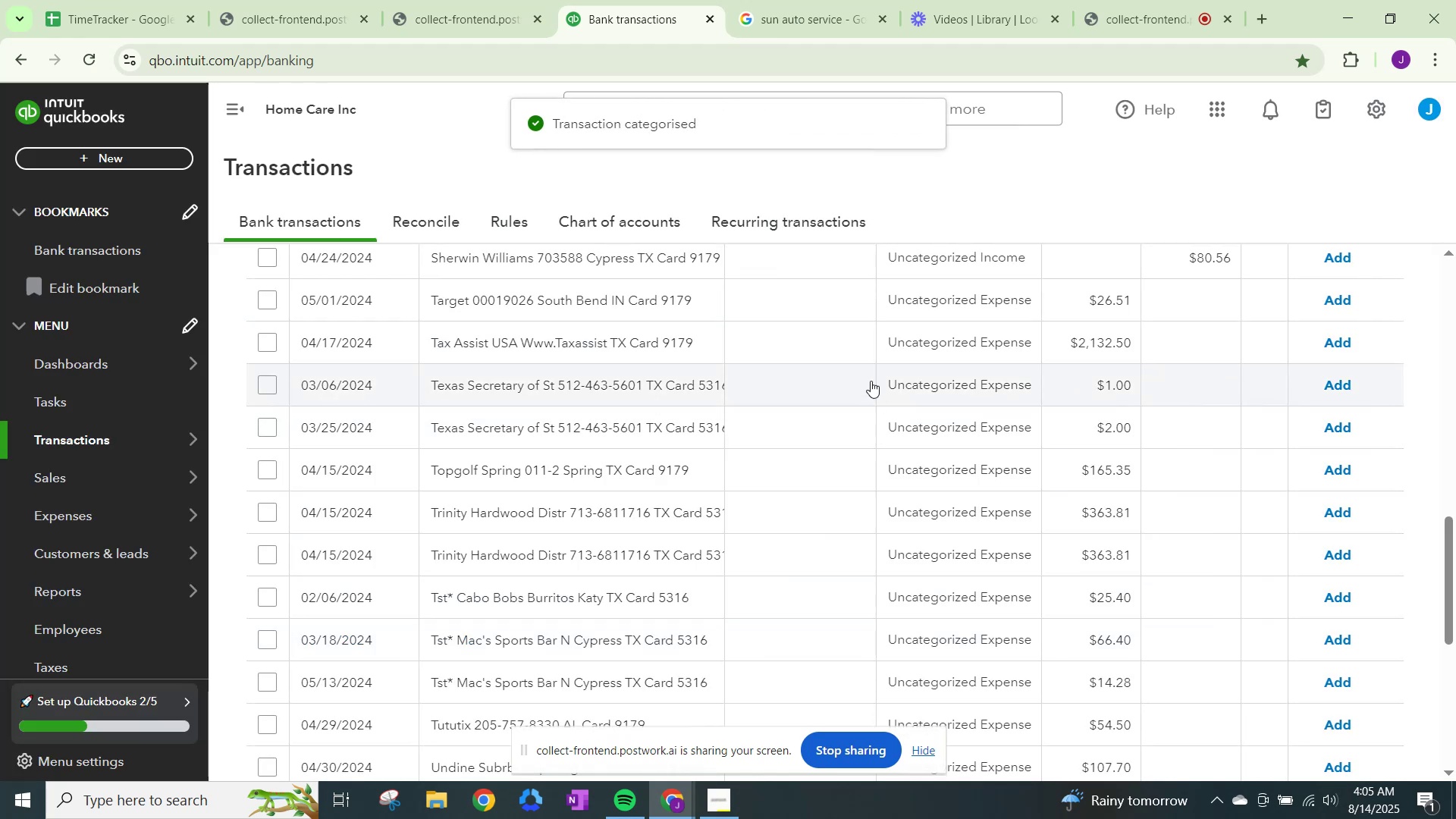 
left_click([799, 15])
 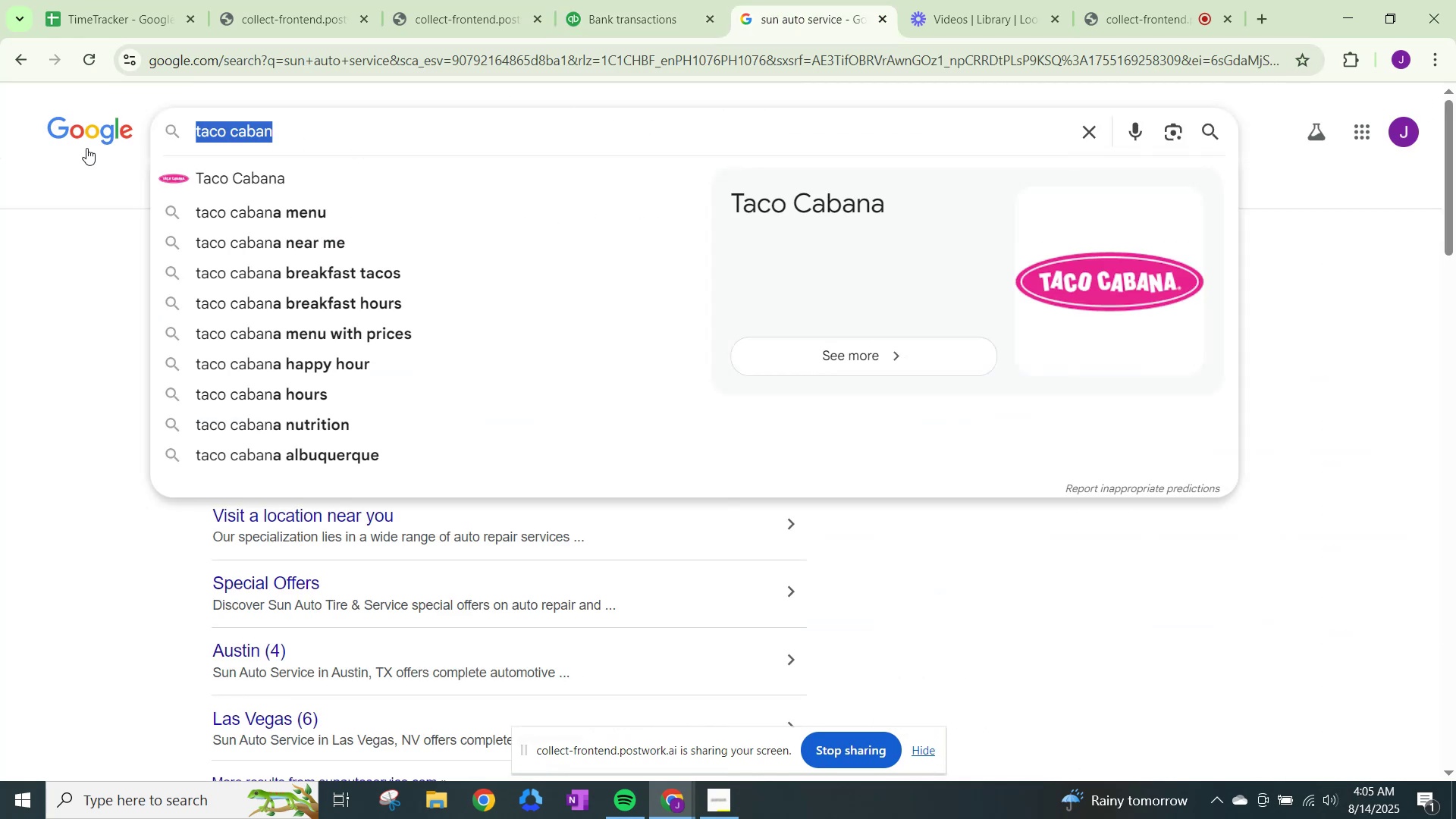 
type(target)
 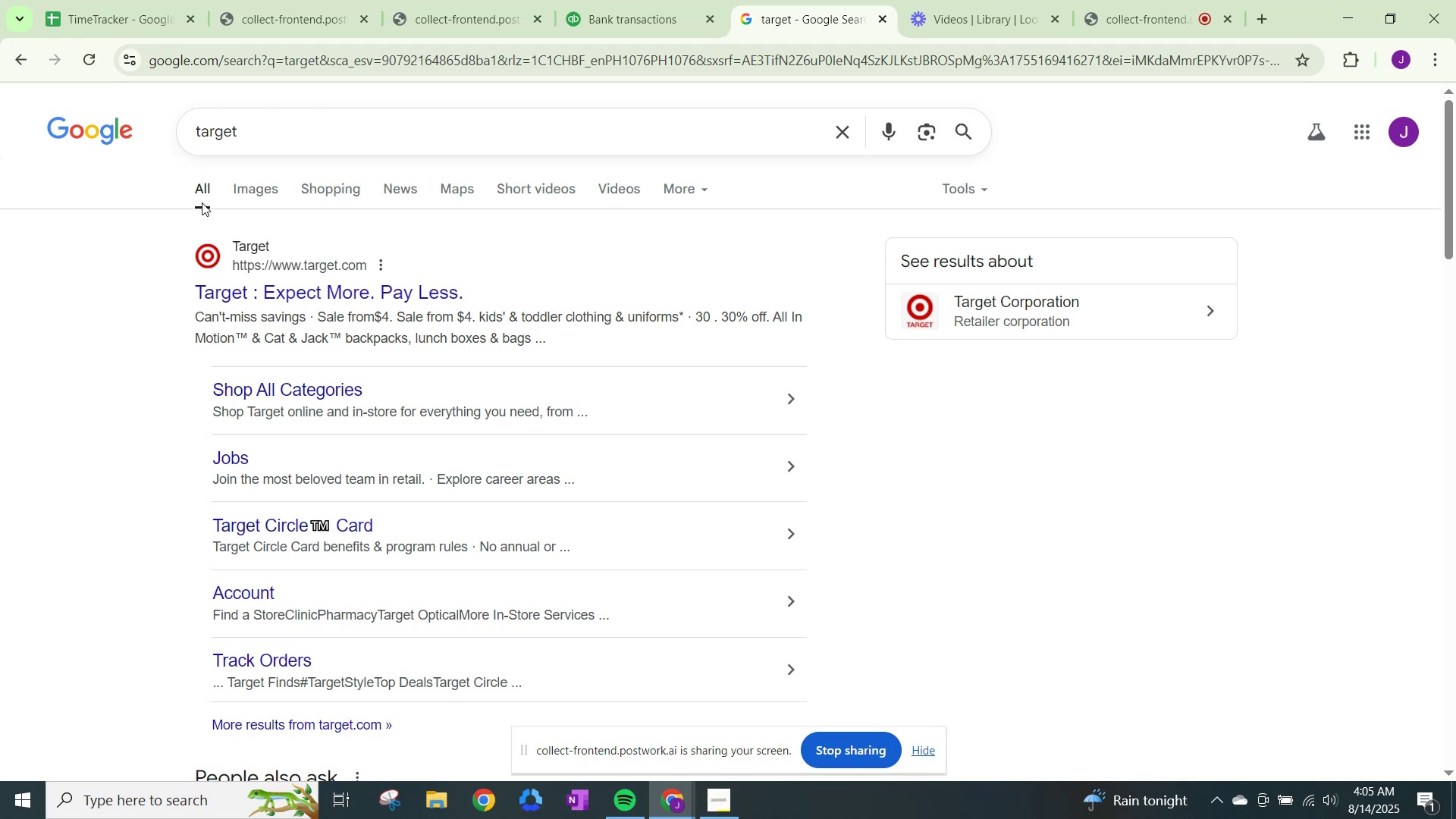 
wait(9.86)
 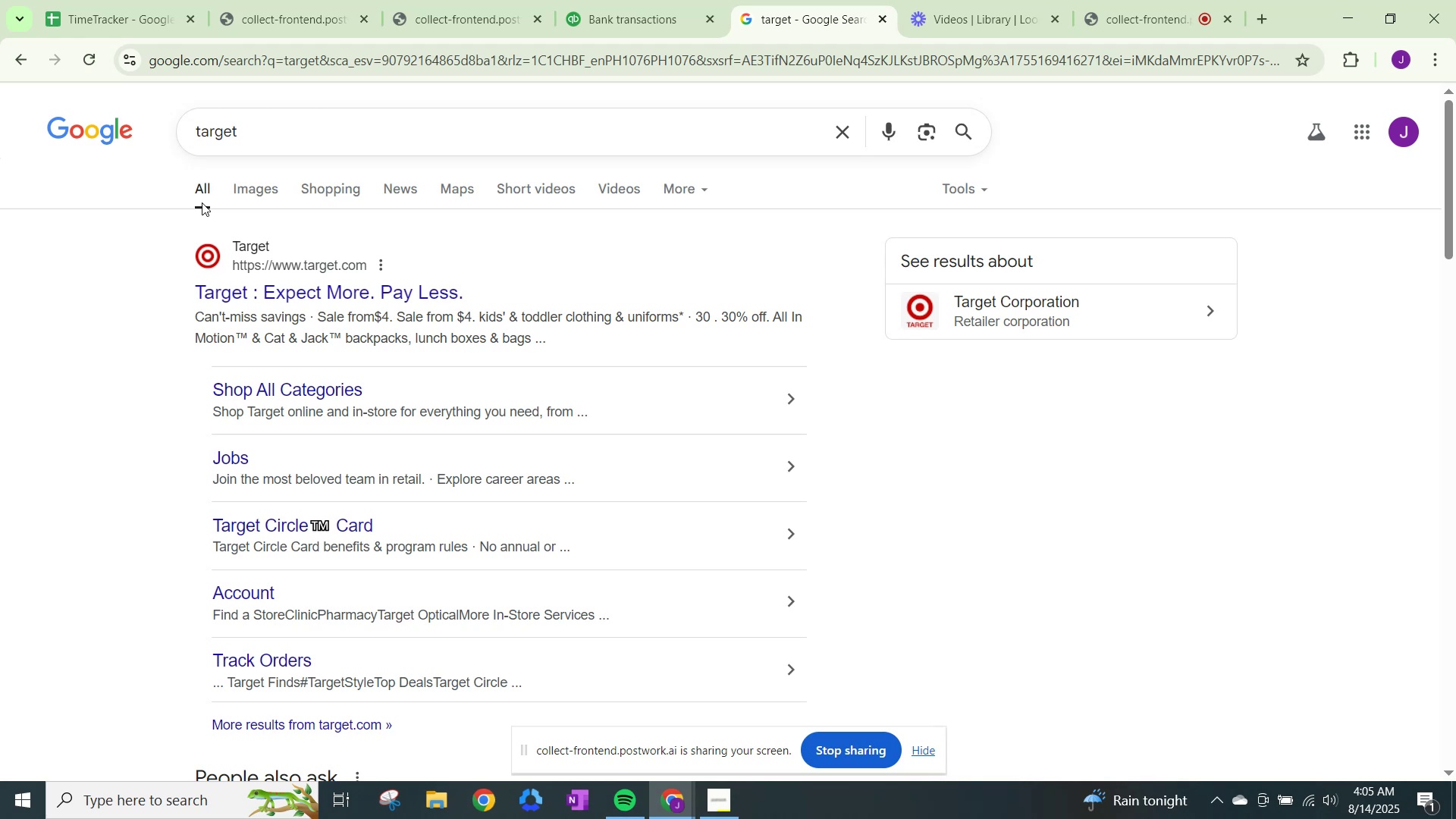 
mouse_move([836, 2])
 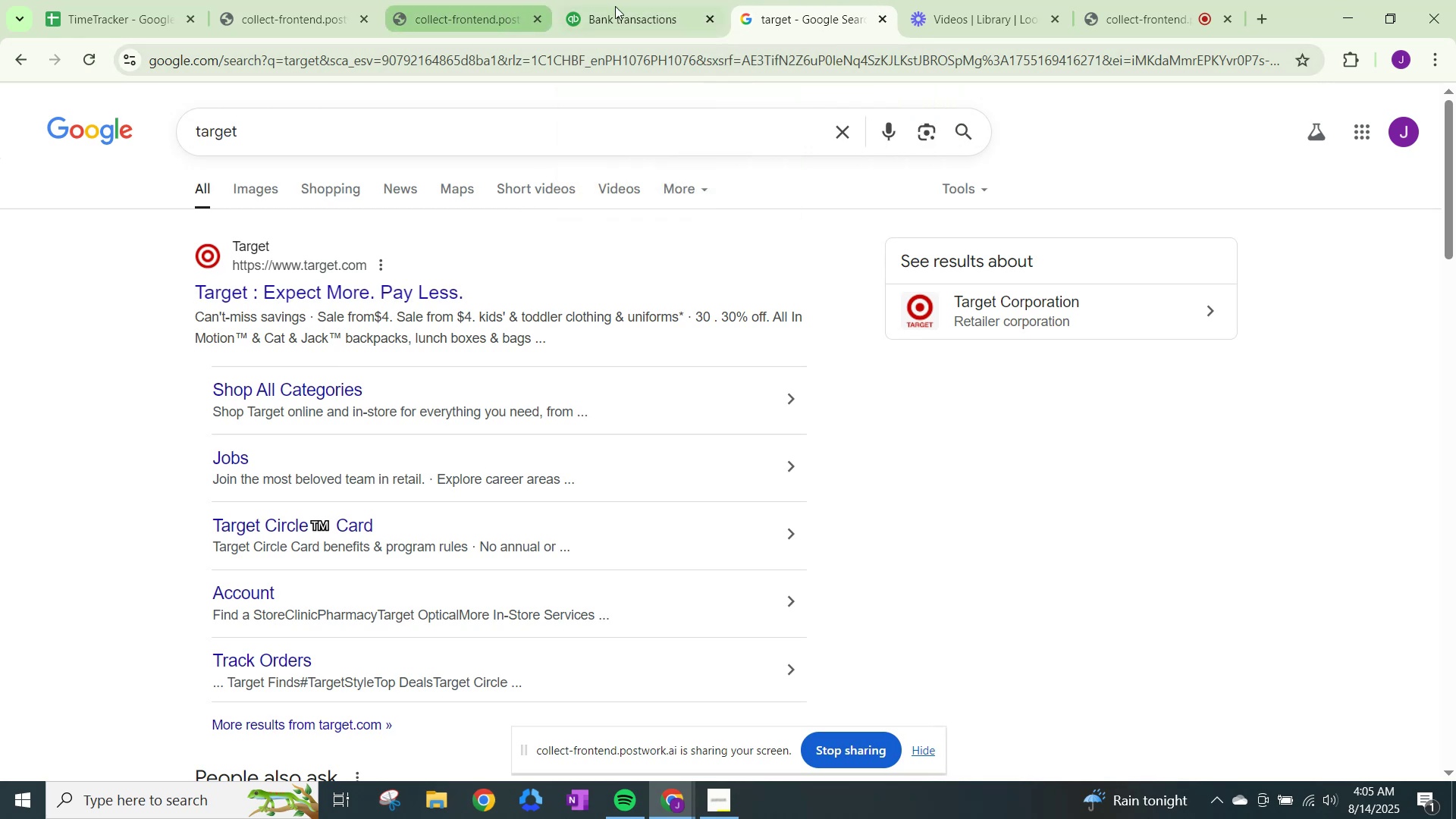 
left_click([632, 0])
 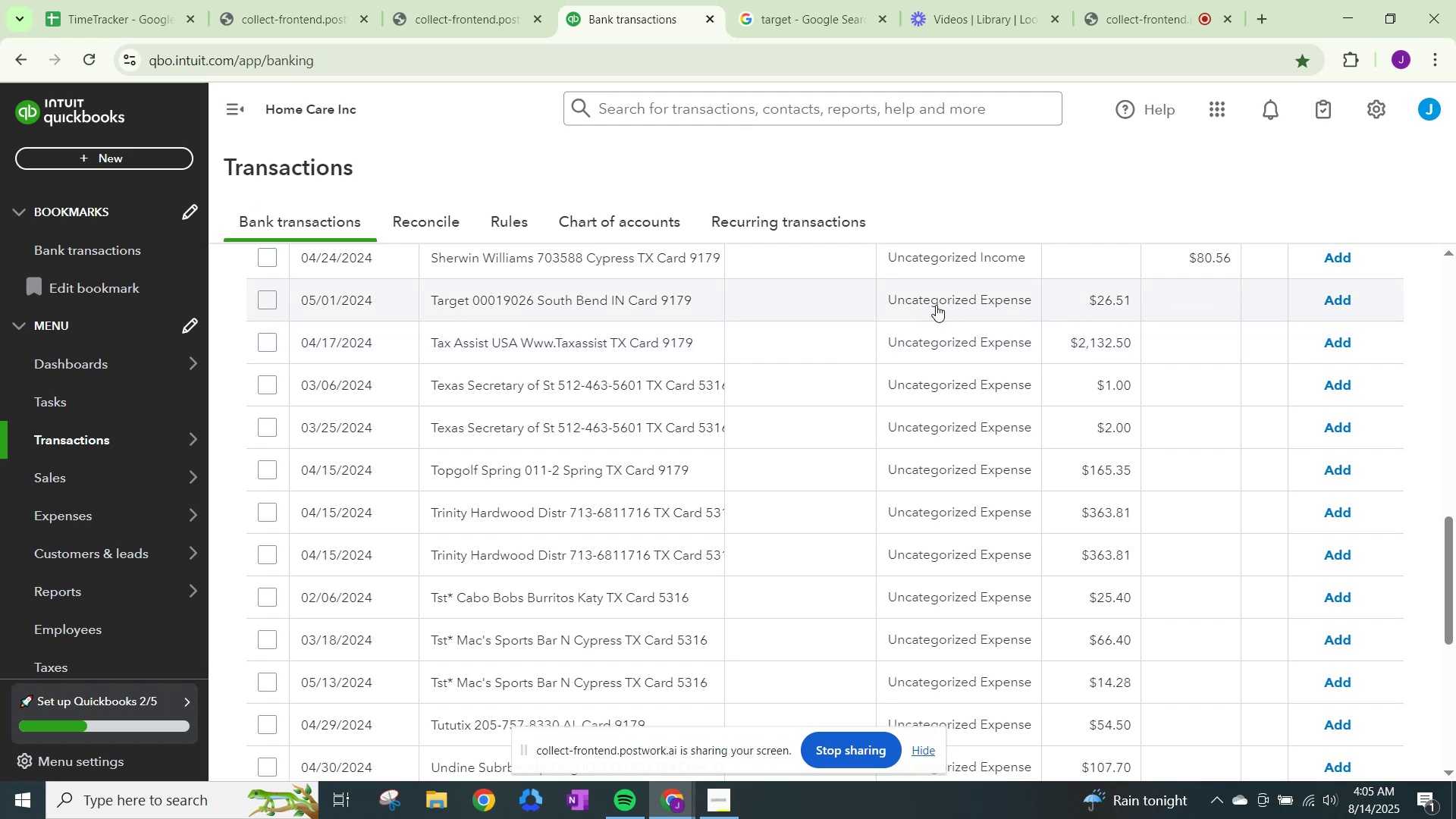 
wait(12.43)
 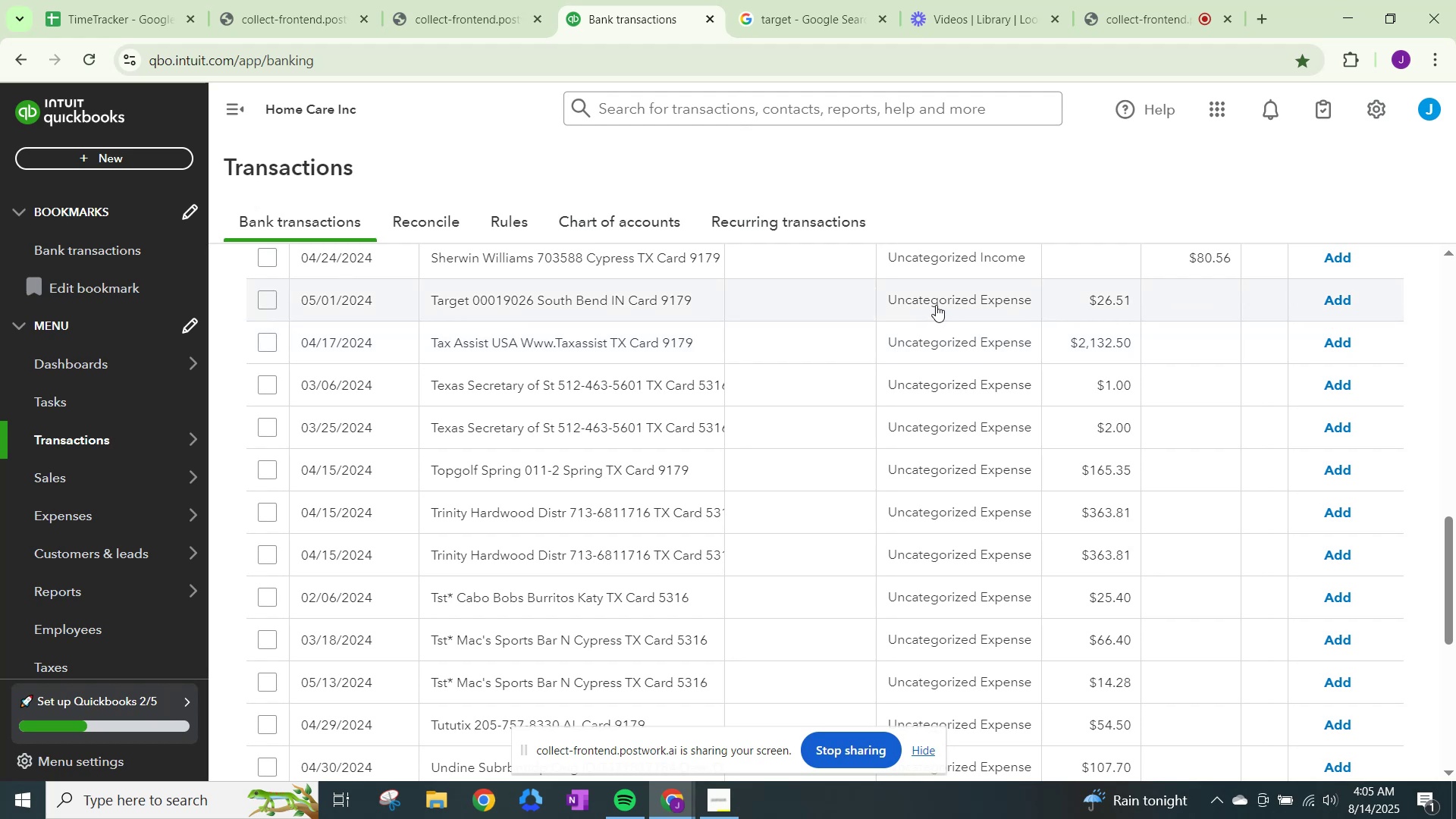 
left_click([1141, 0])
 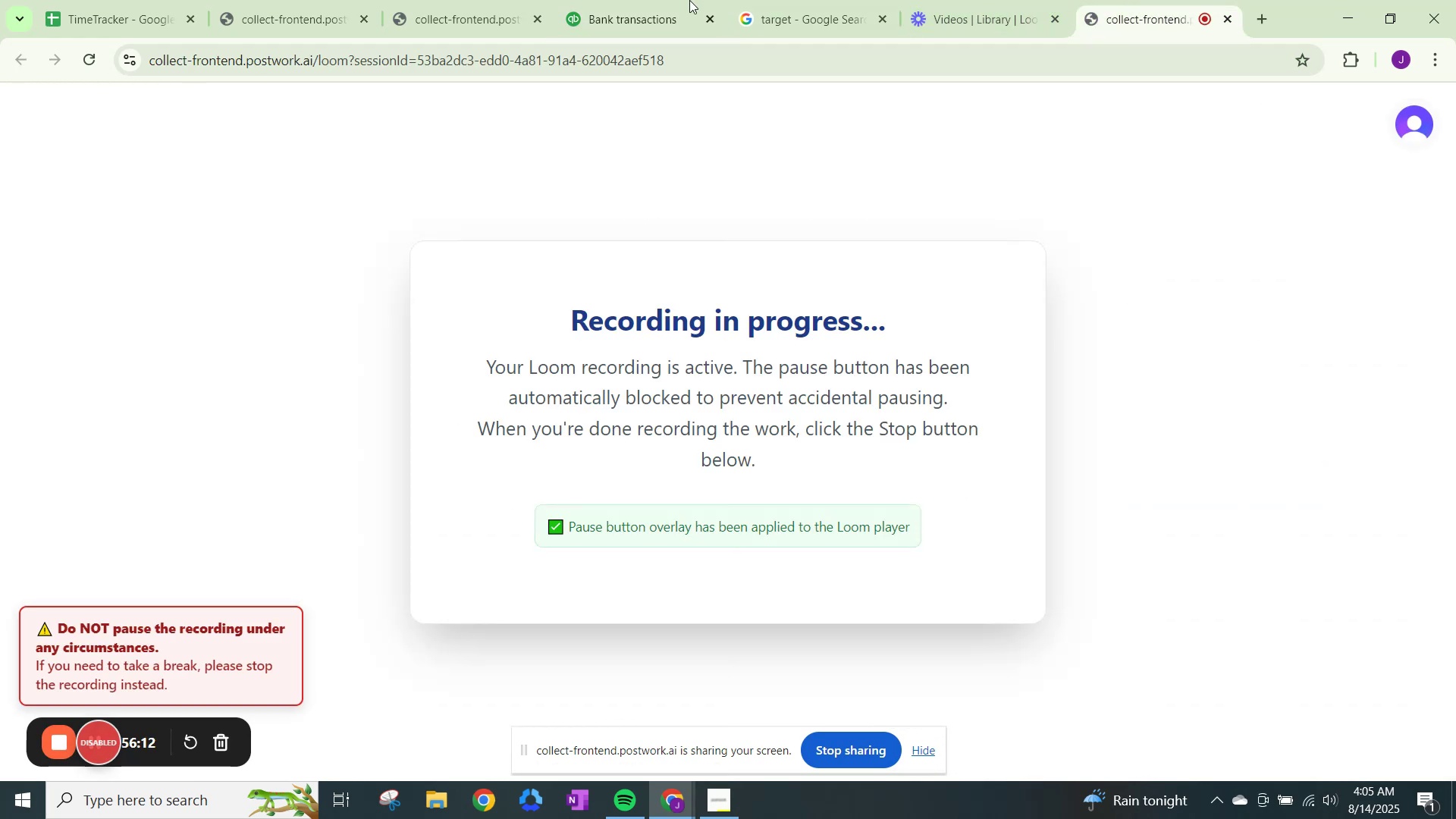 
left_click([651, 6])
 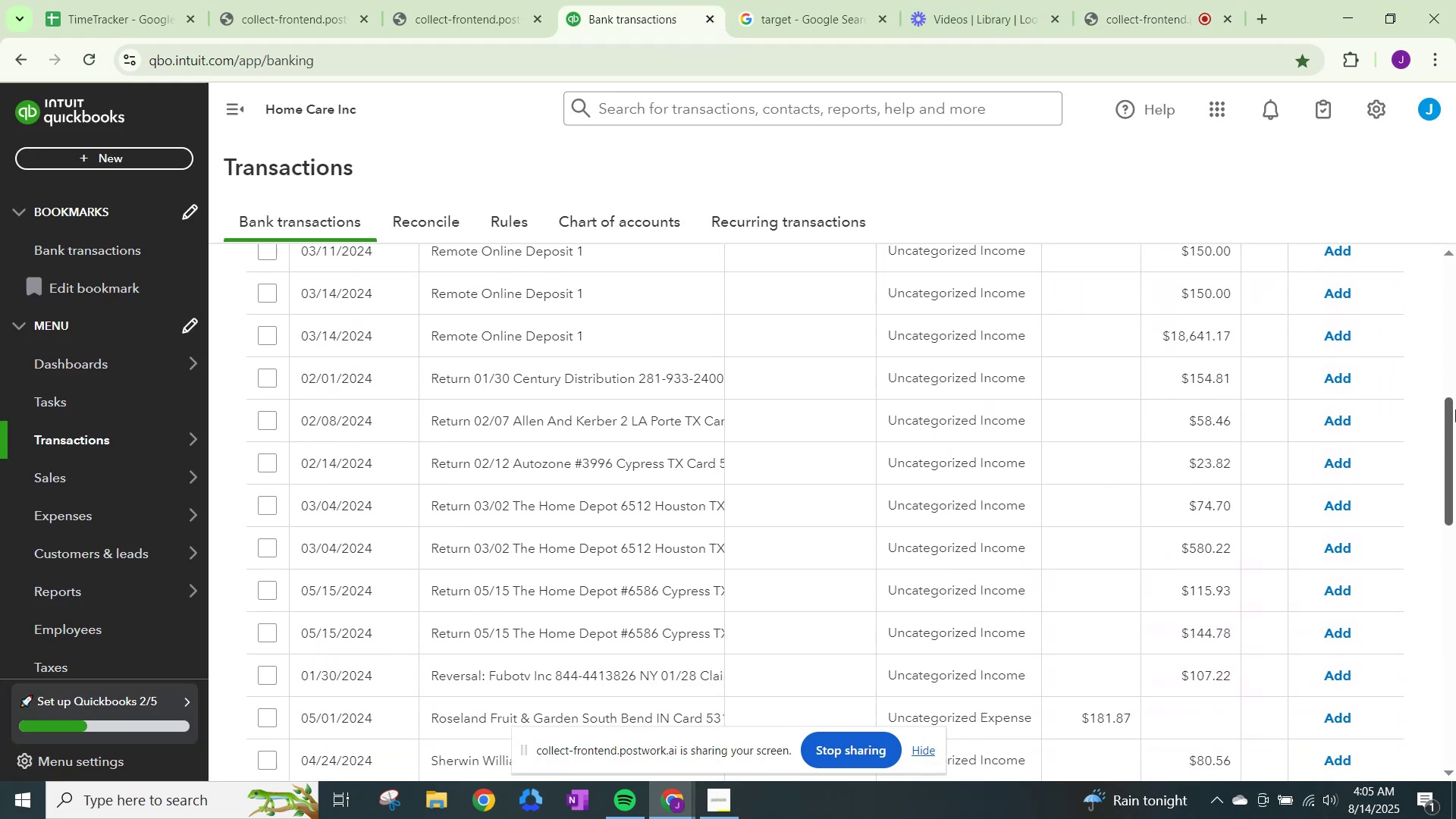 
wait(8.47)
 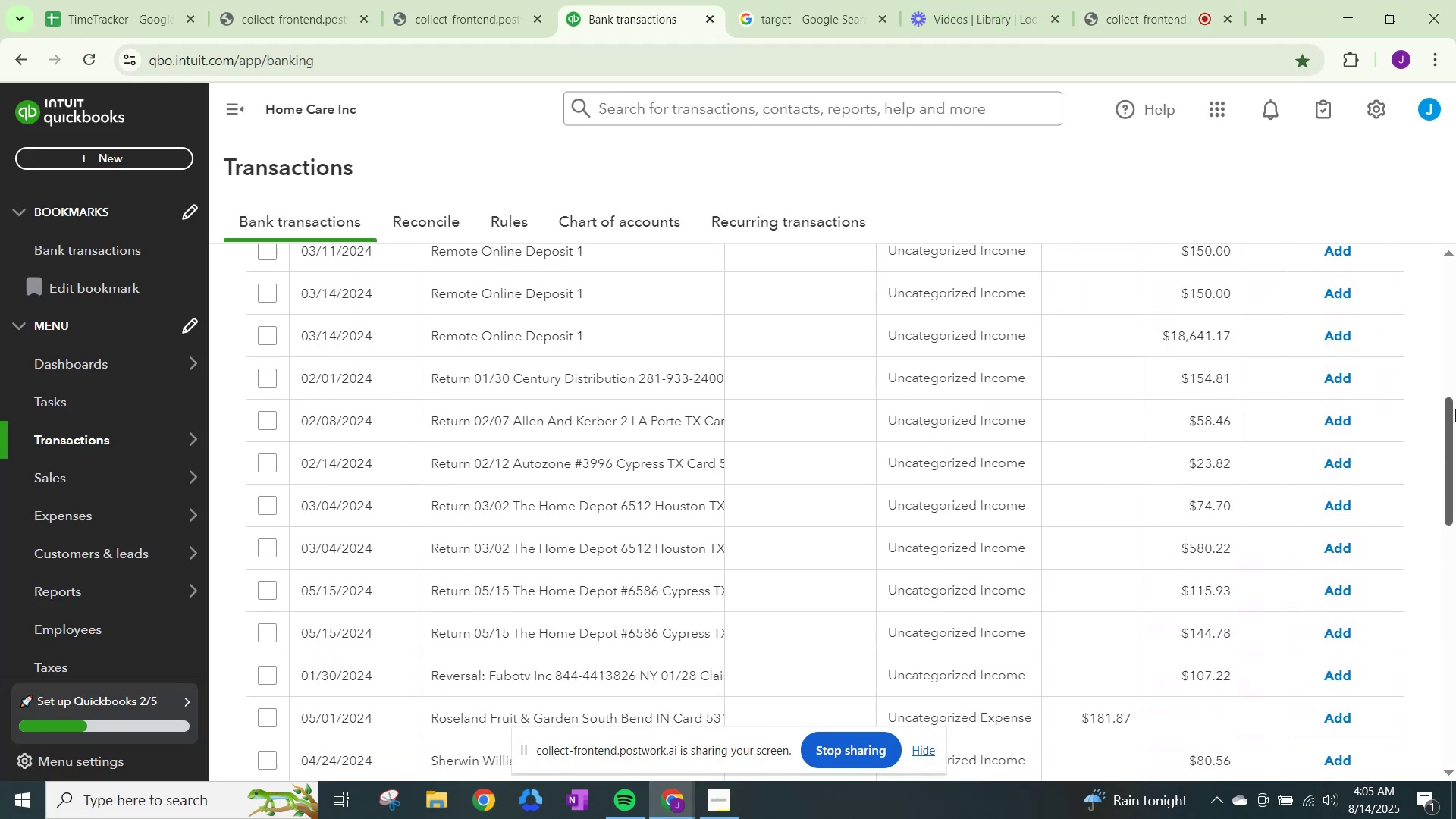 
scroll: coordinate [675, 367], scroll_direction: up, amount: 2.0
 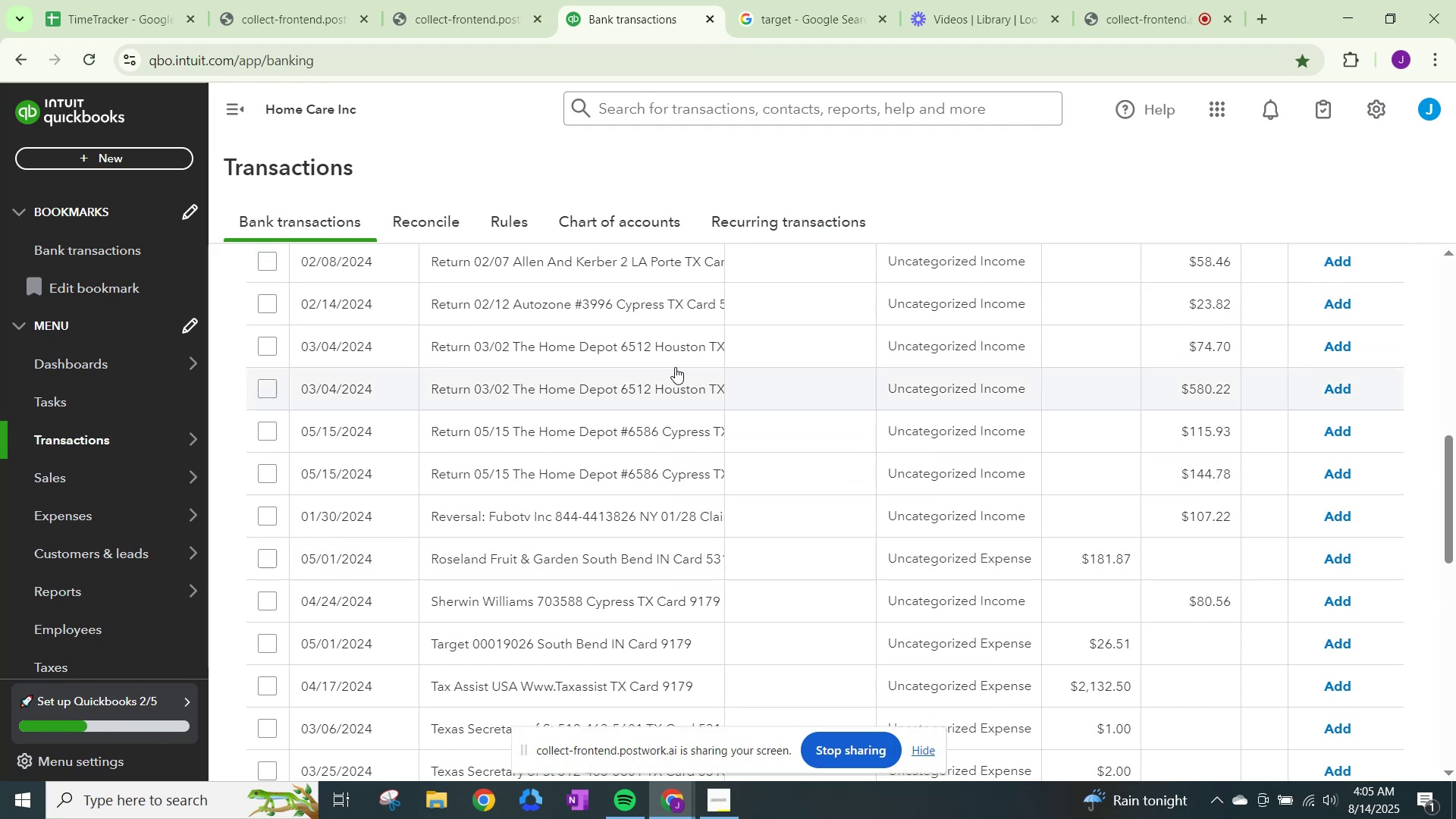 
scroll: coordinate [675, 367], scroll_direction: down, amount: 1.0
 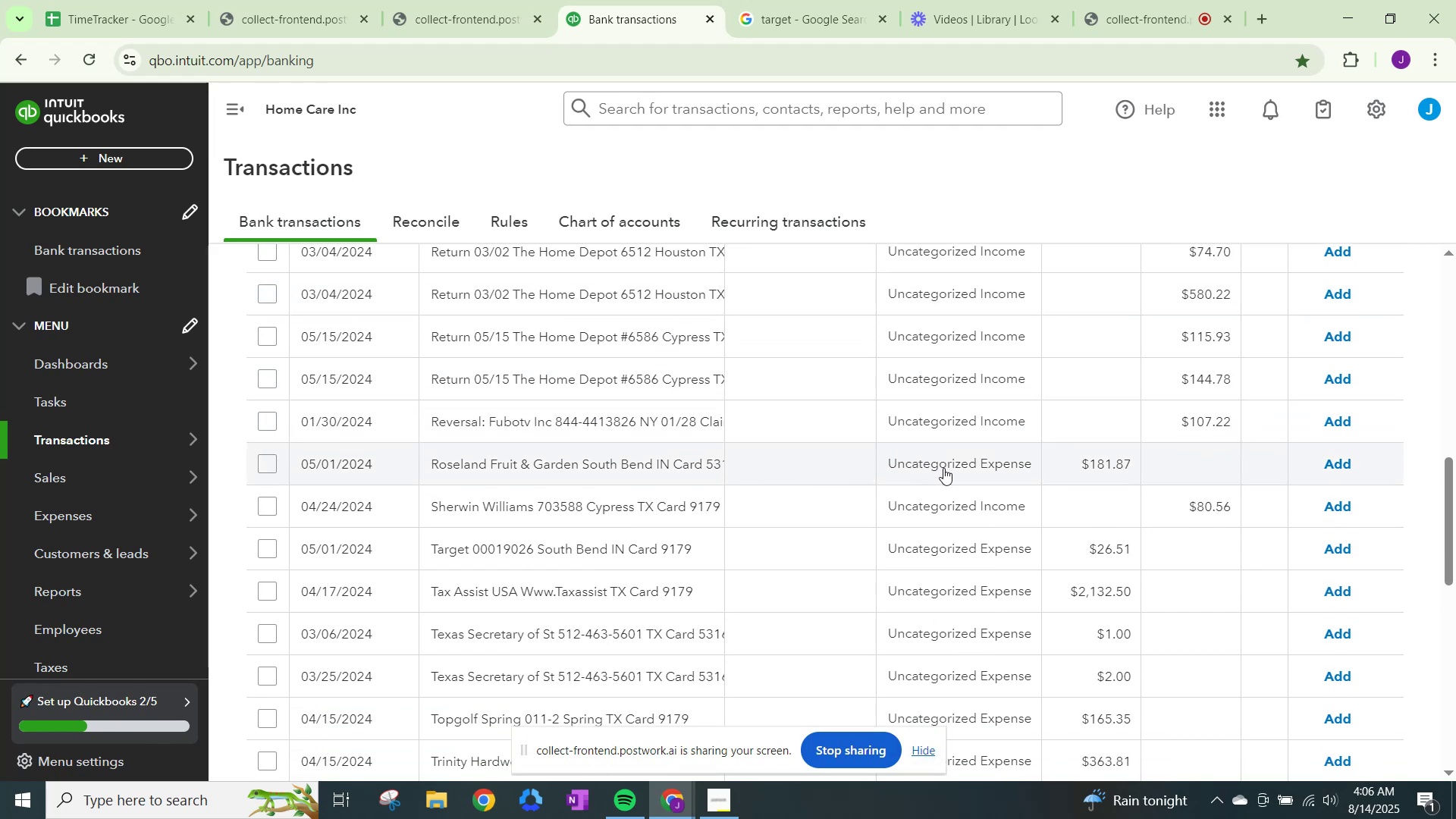 
wait(6.27)
 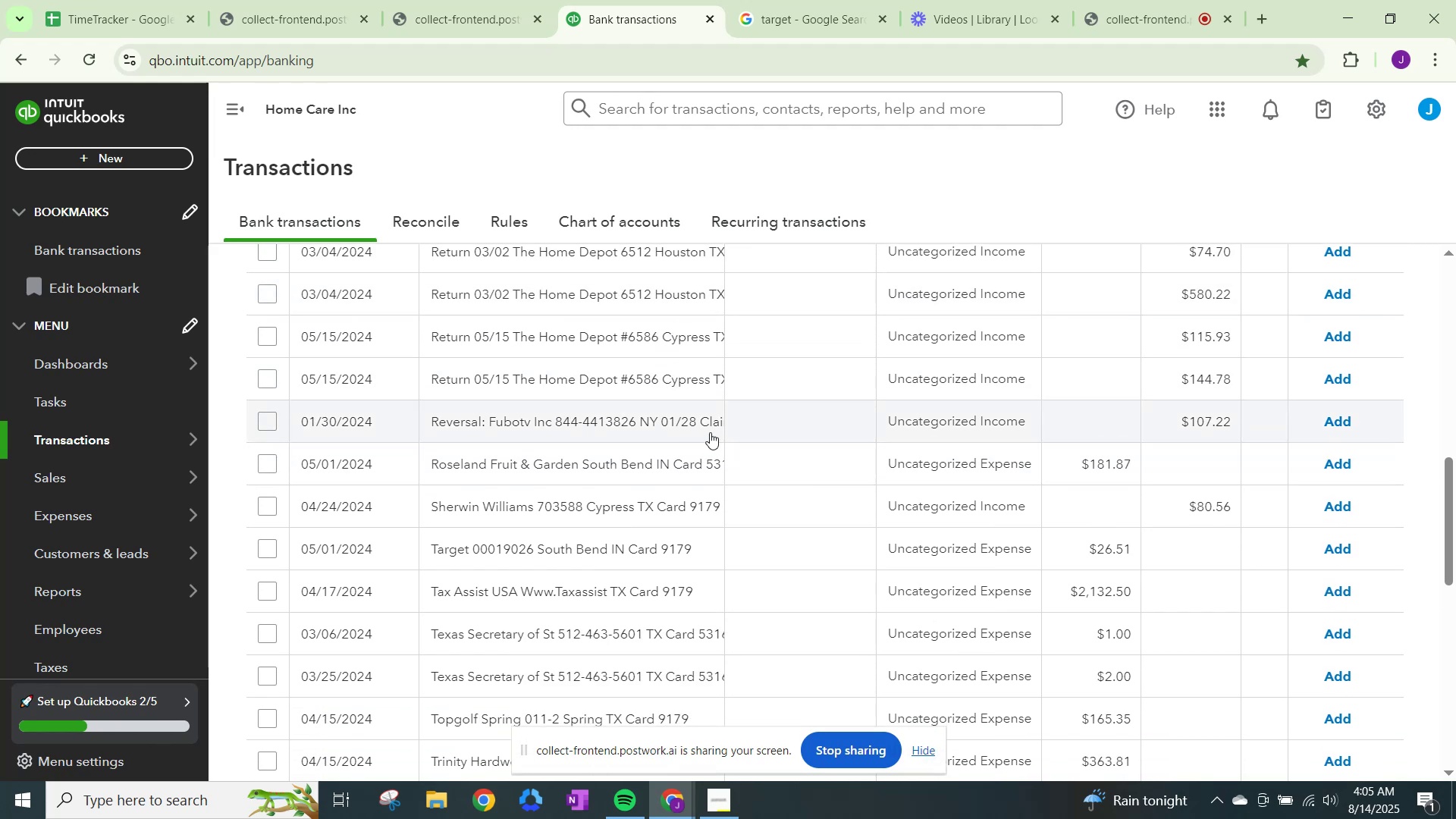 
left_click([944, 468])
 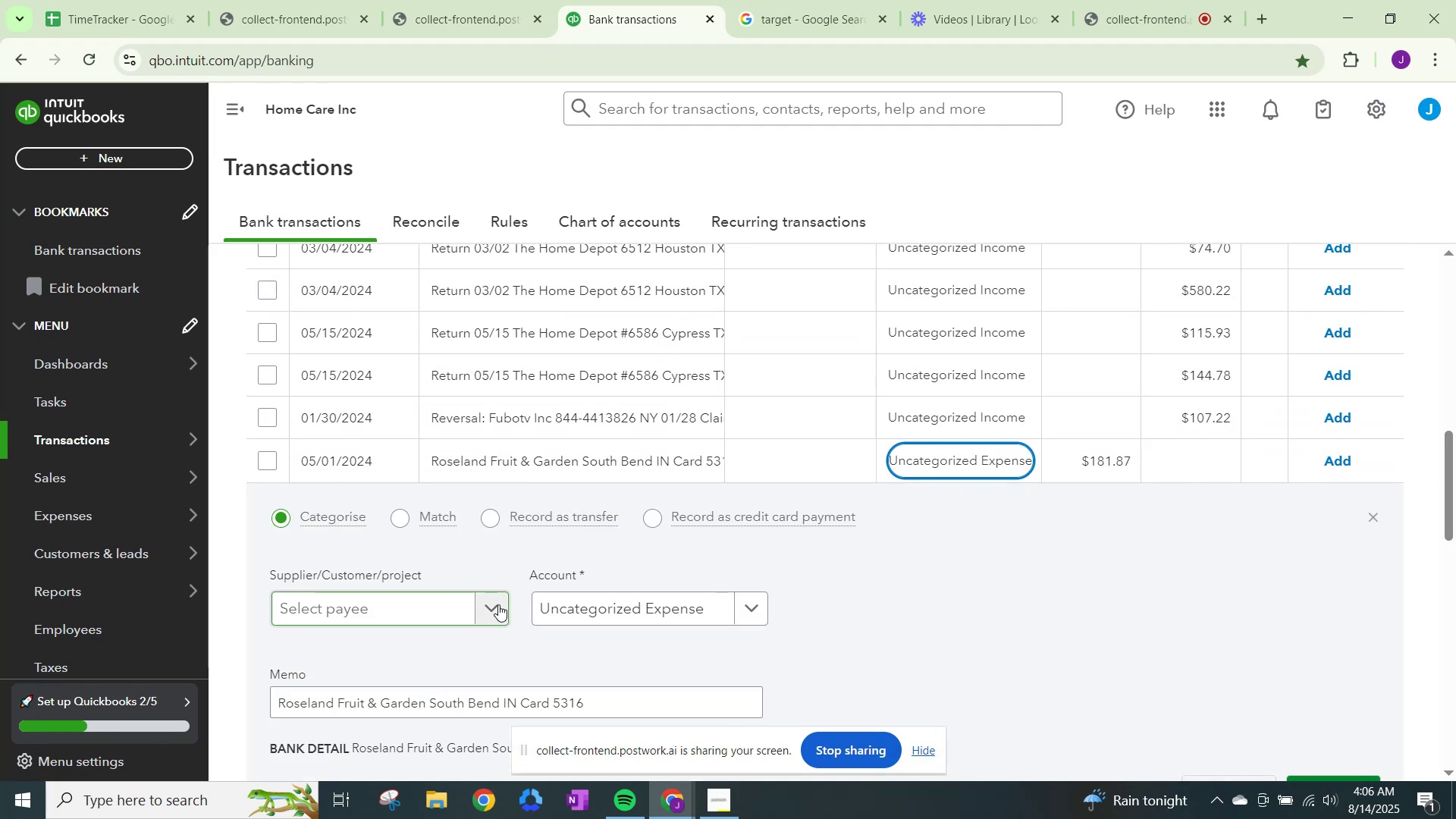 
type(Roseland Fruit $)
key(Backspace)
type(& Garden)
 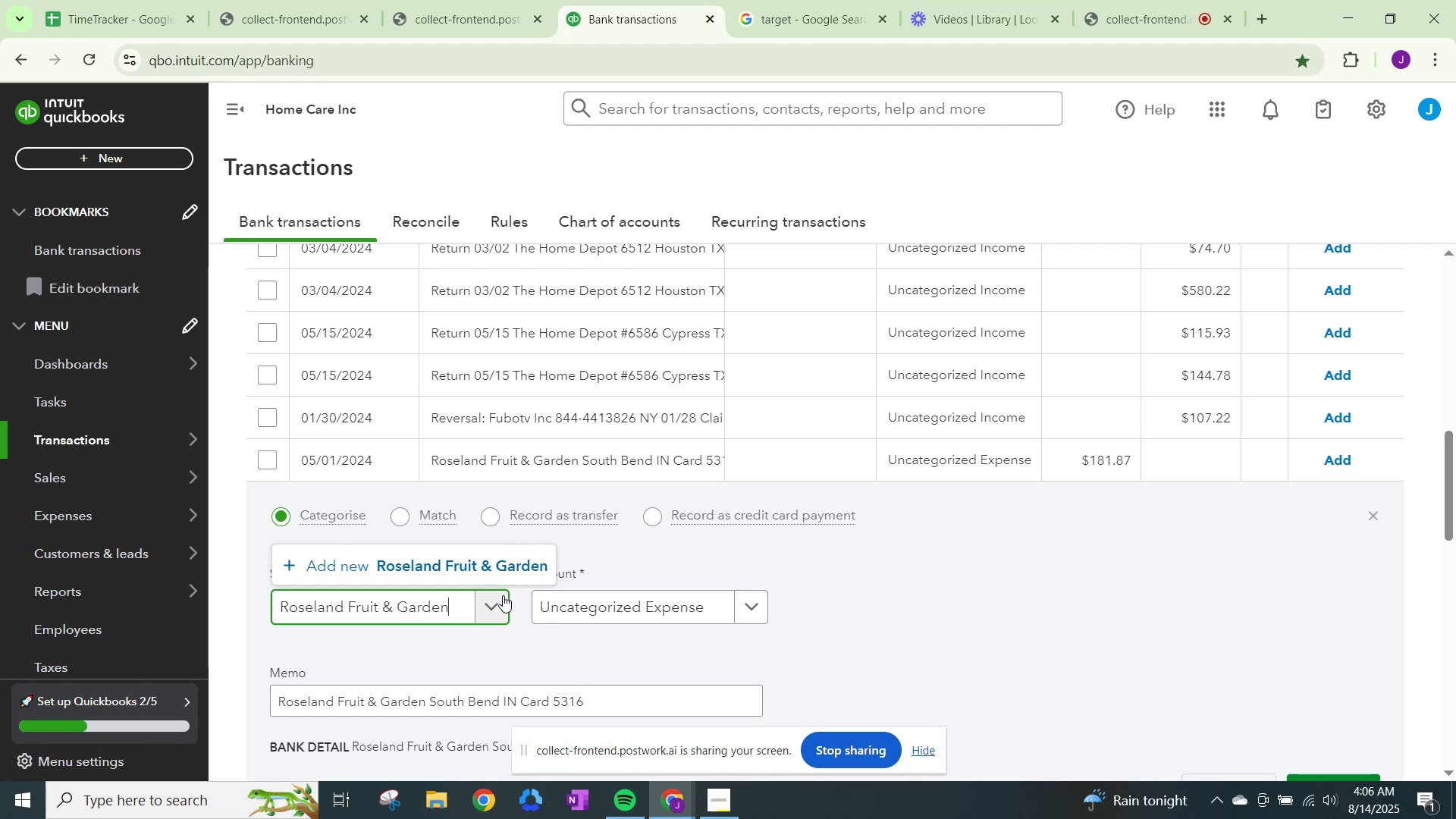 
left_click([516, 566])
 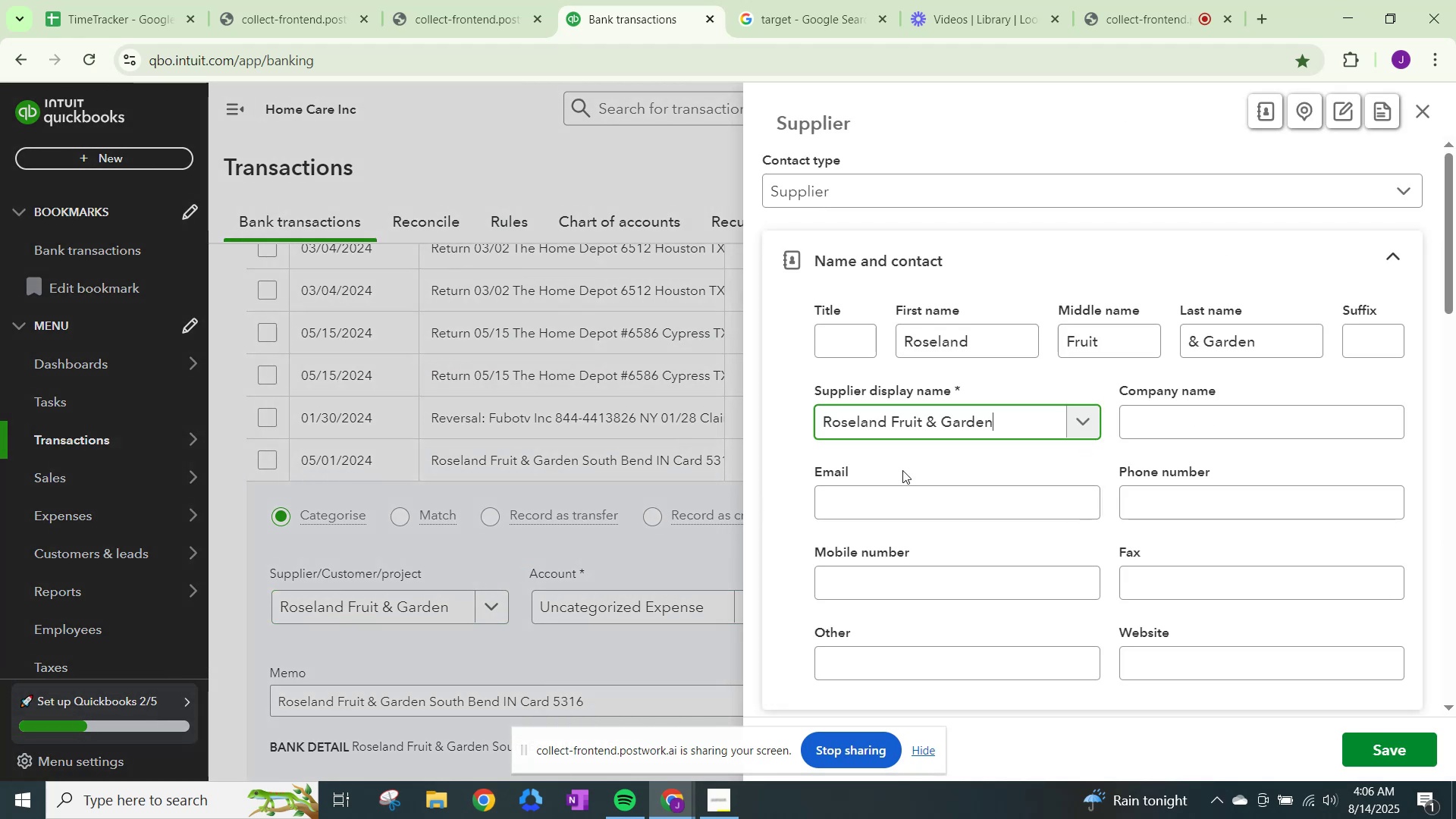 
scroll: coordinate [994, 529], scroll_direction: down, amount: 19.0
 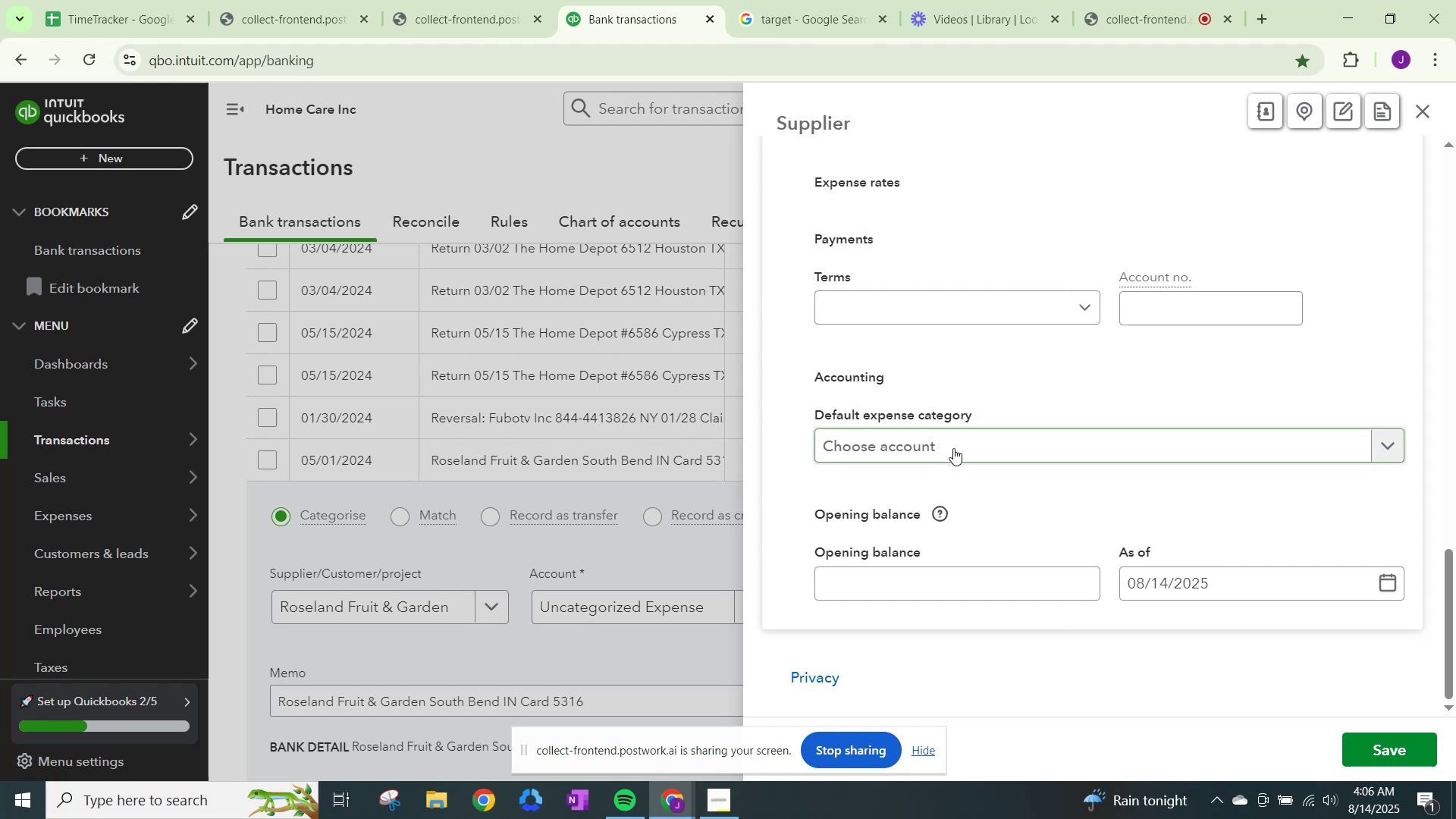 
left_click([953, 444])
 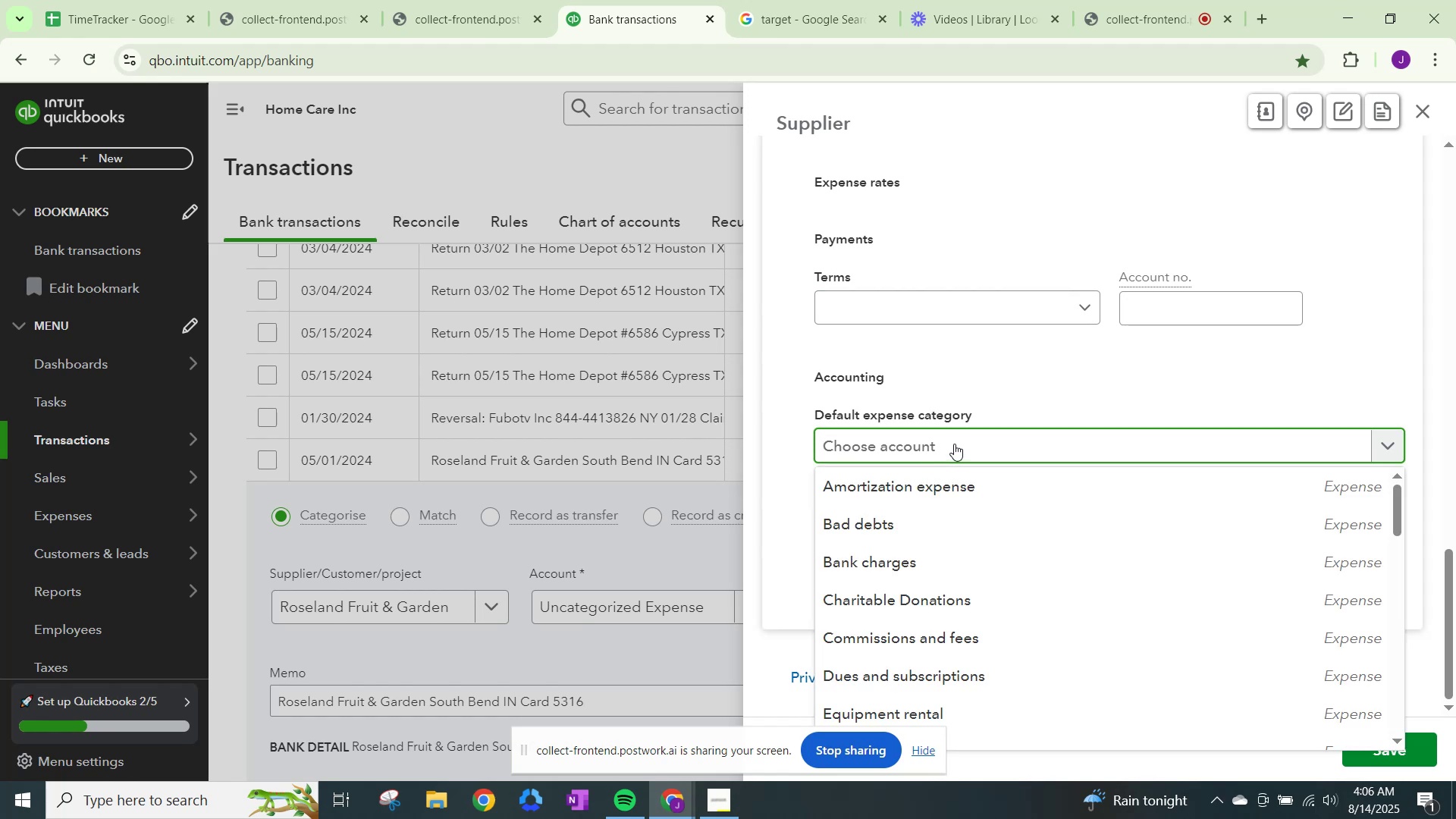 
type(meals)
 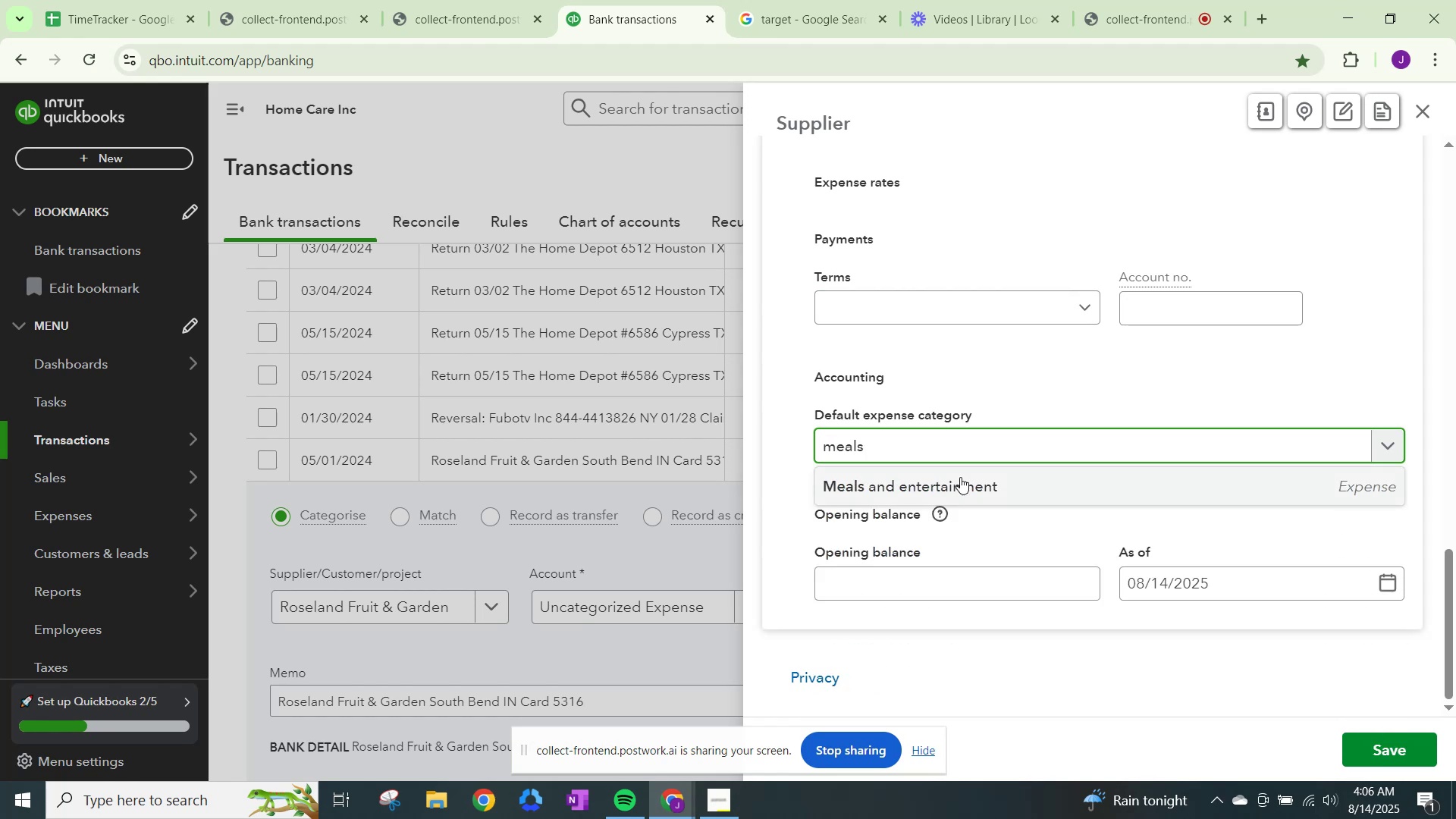 
left_click([962, 480])
 